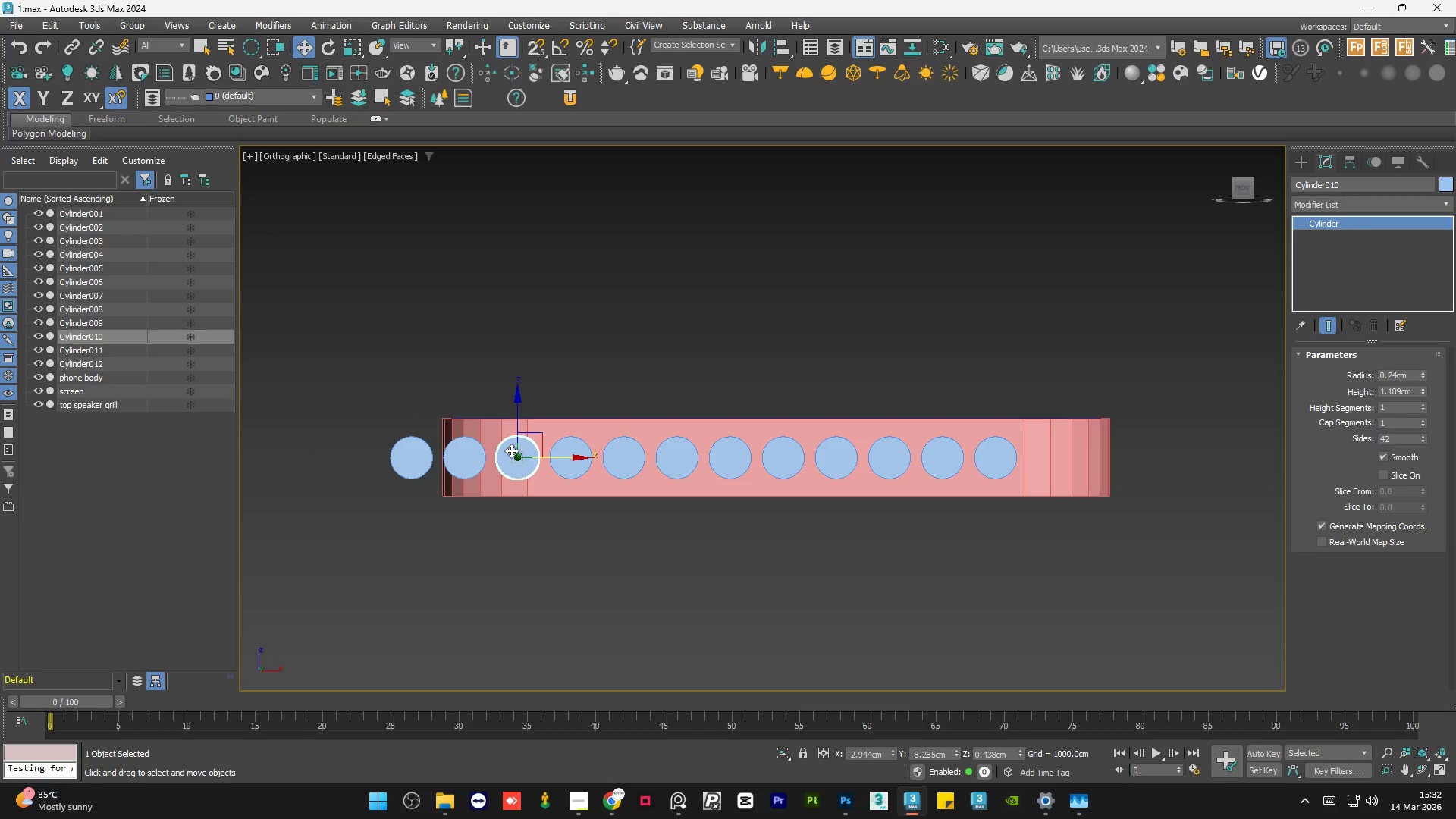 
key(Delete)
 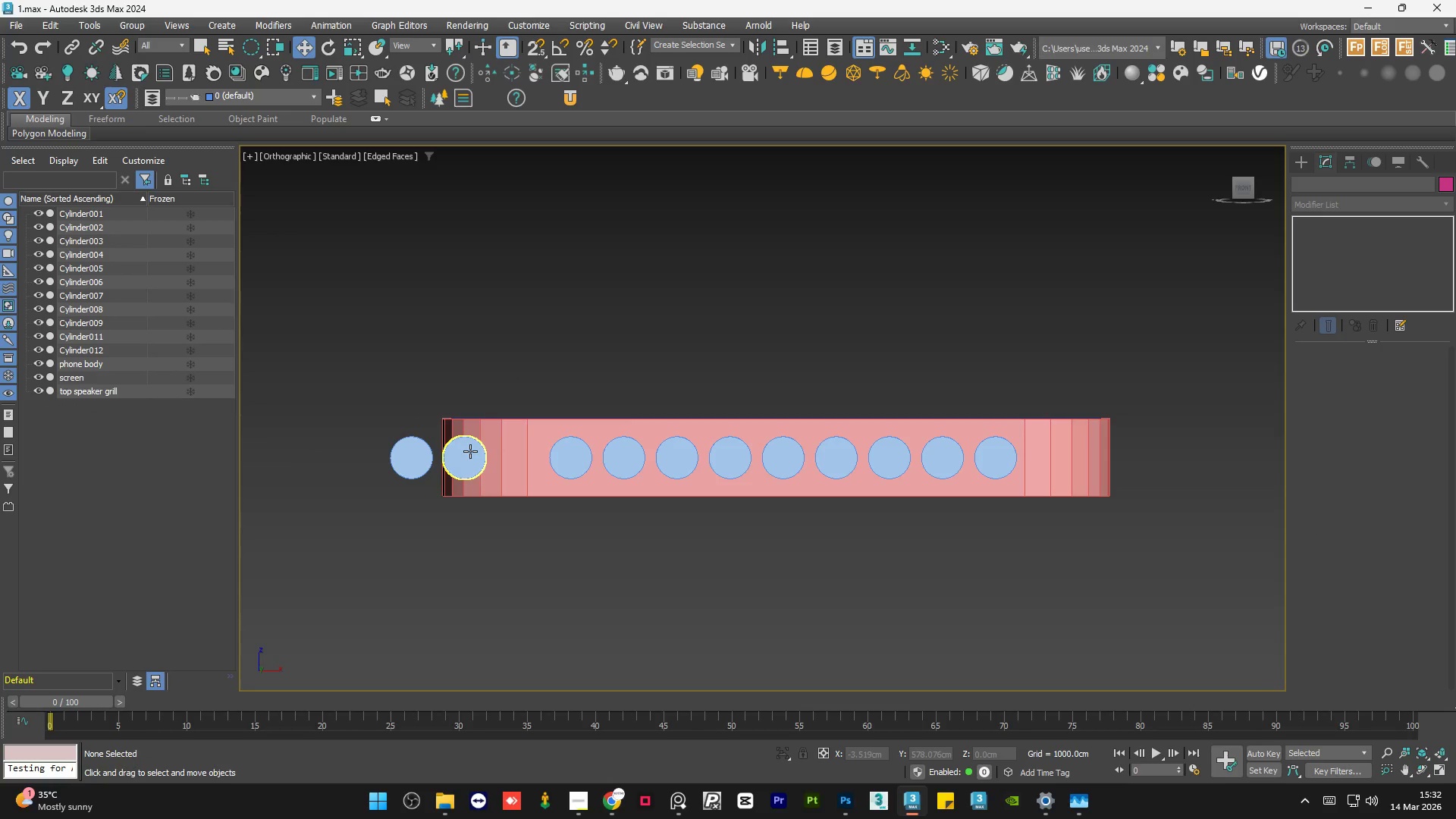 
left_click([470, 451])
 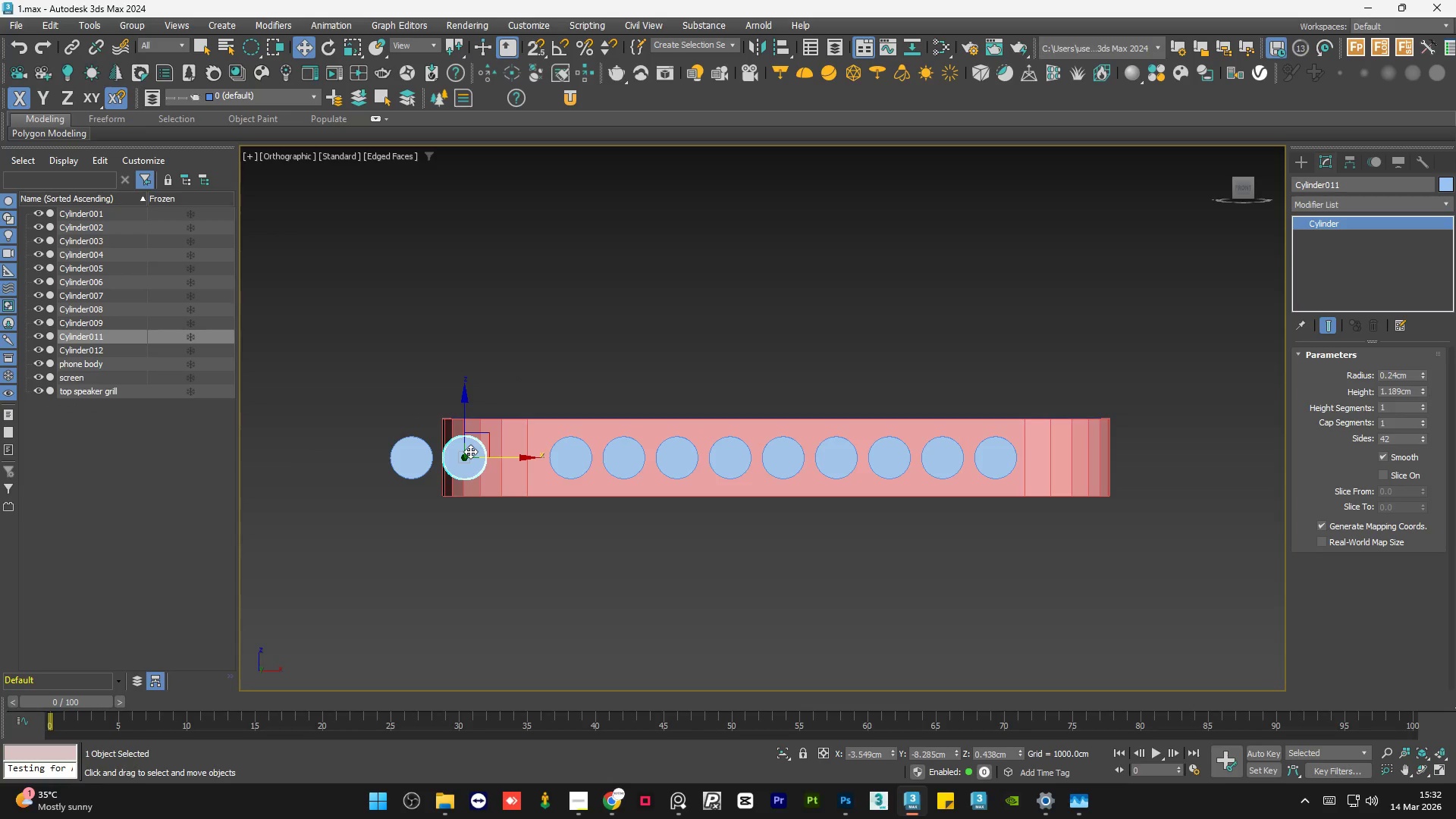 
key(Delete)
 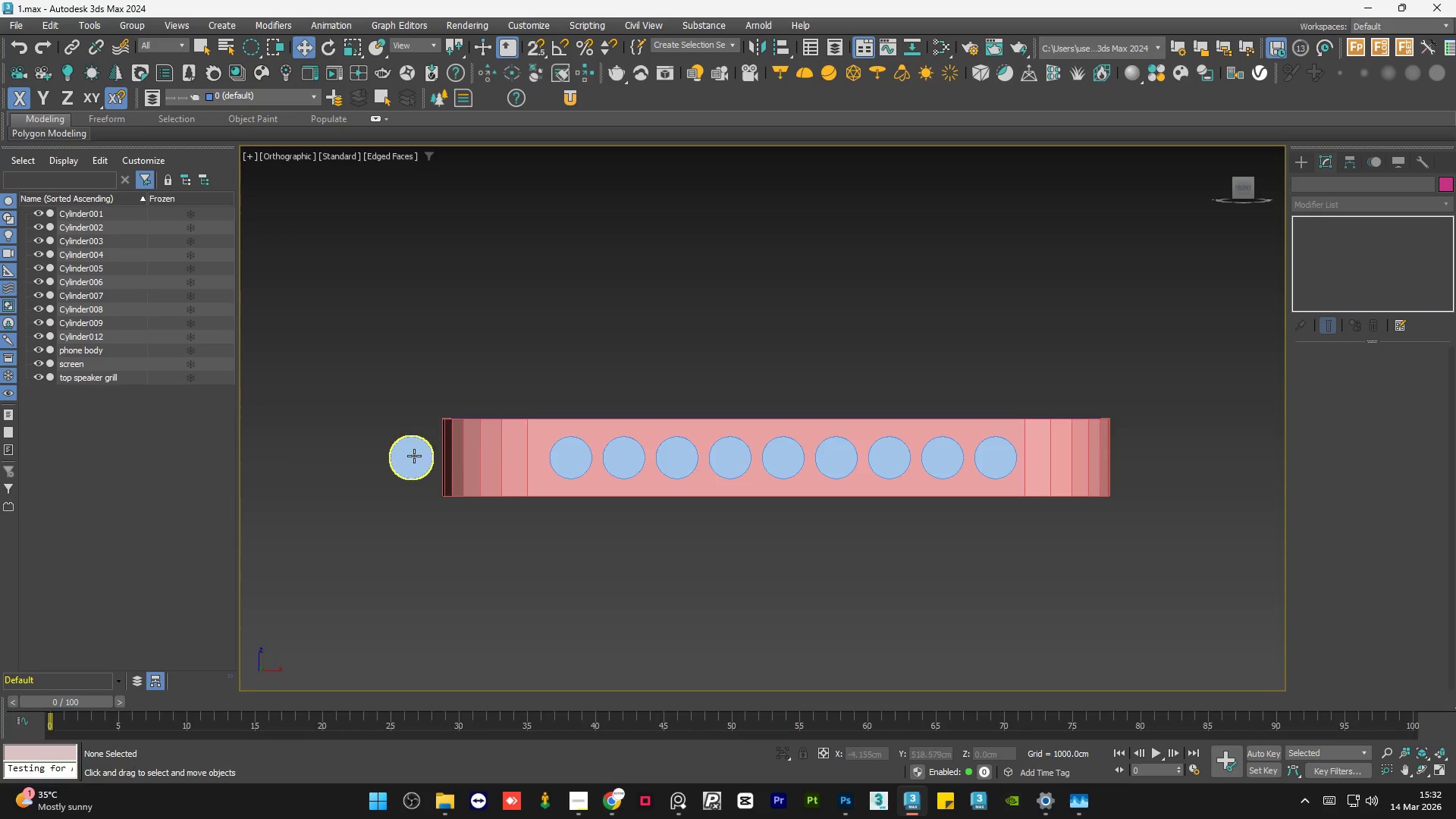 
left_click([413, 456])
 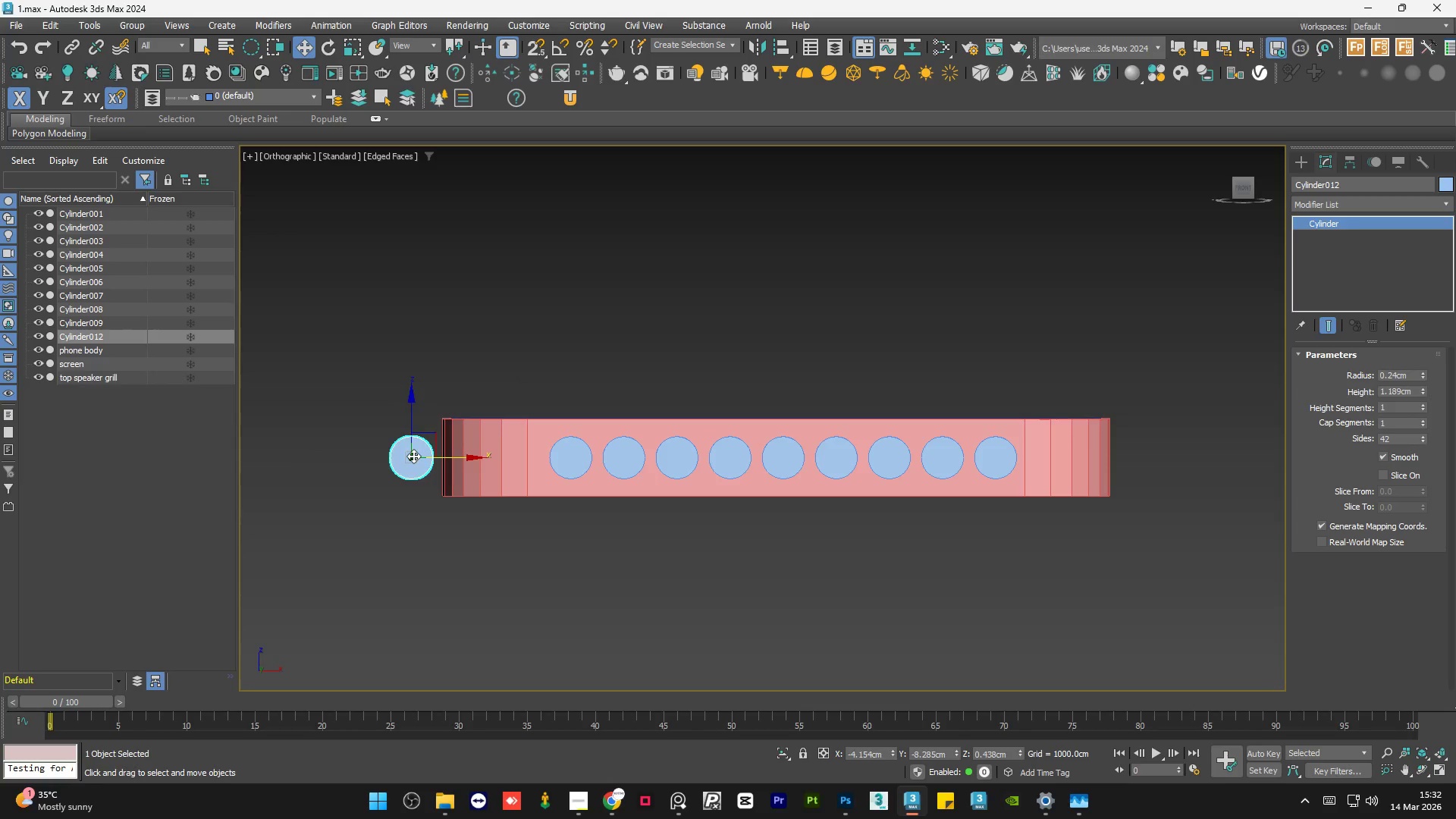 
key(Delete)
 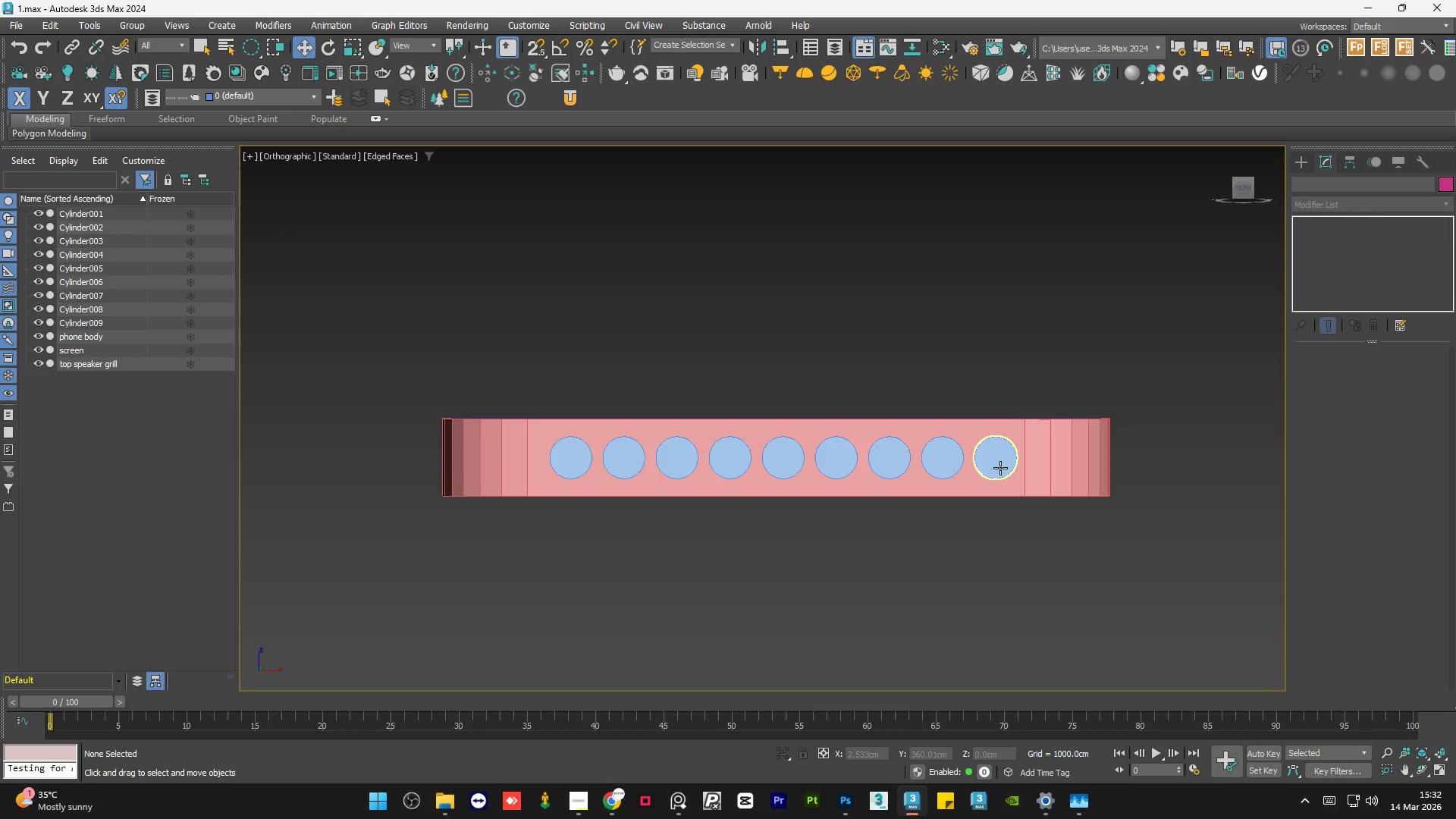 
left_click([988, 460])
 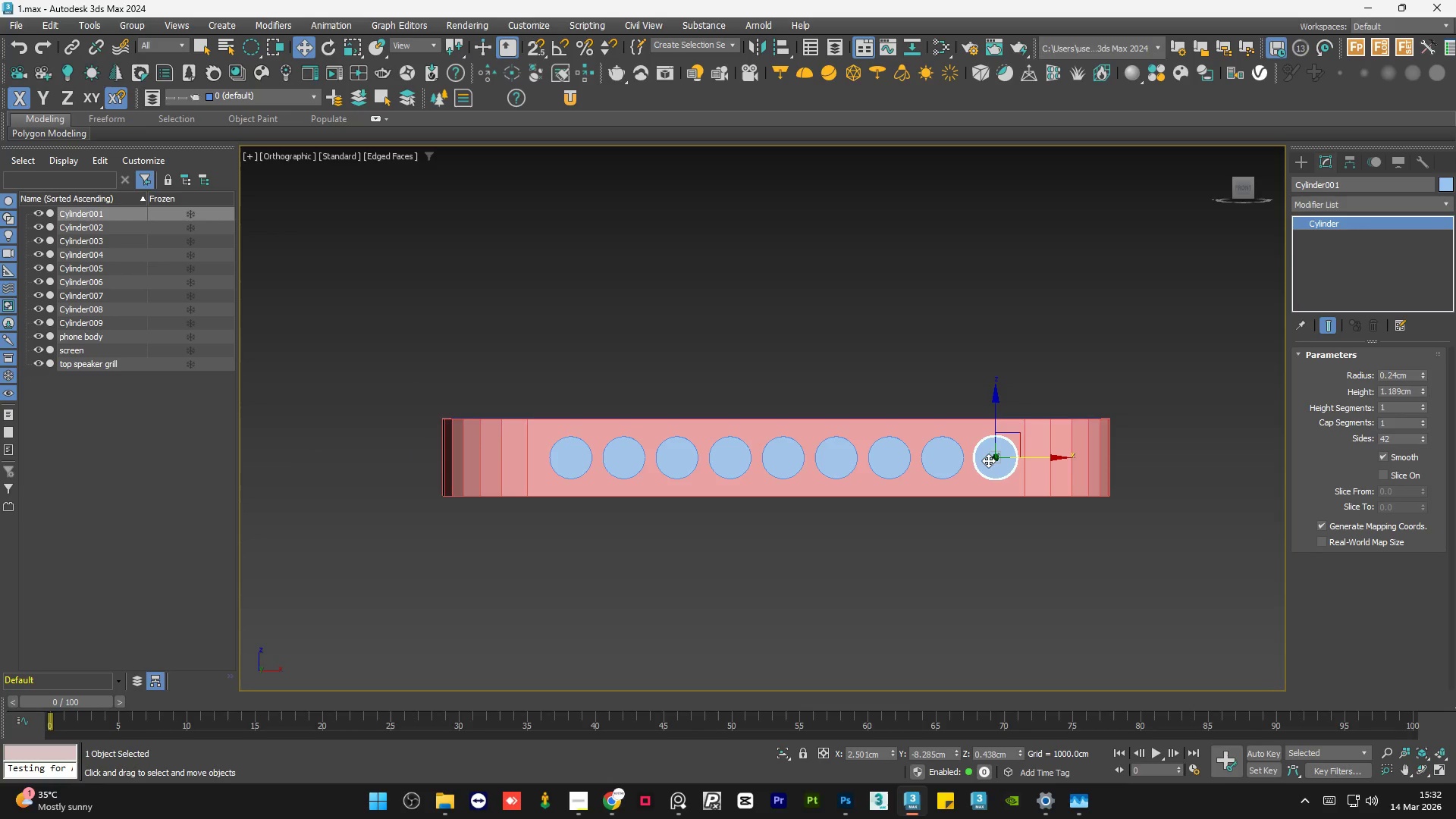 
hold_key(key=ControlLeft, duration=0.72)
 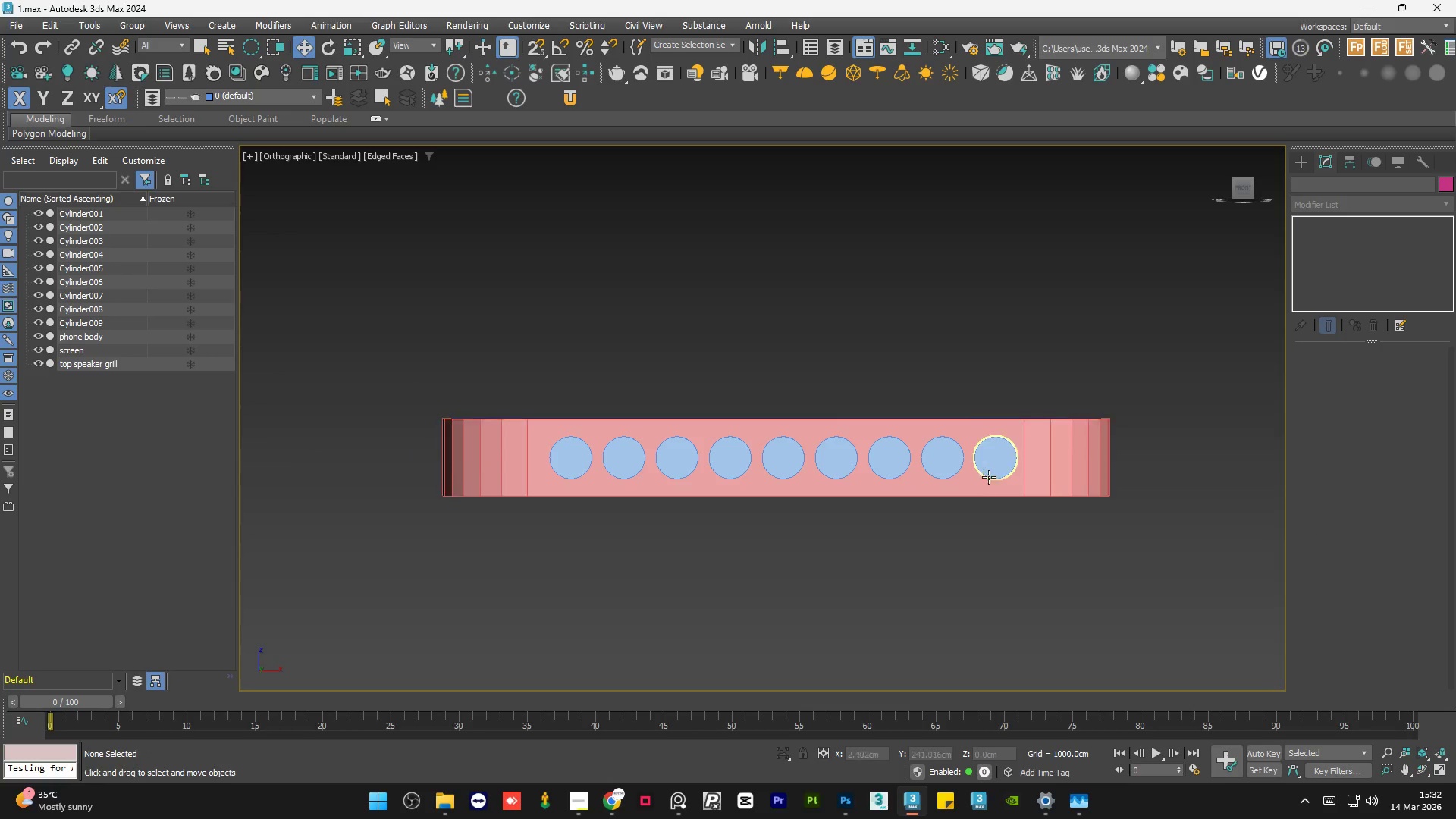 
hold_key(key=ShiftLeft, duration=0.38)
 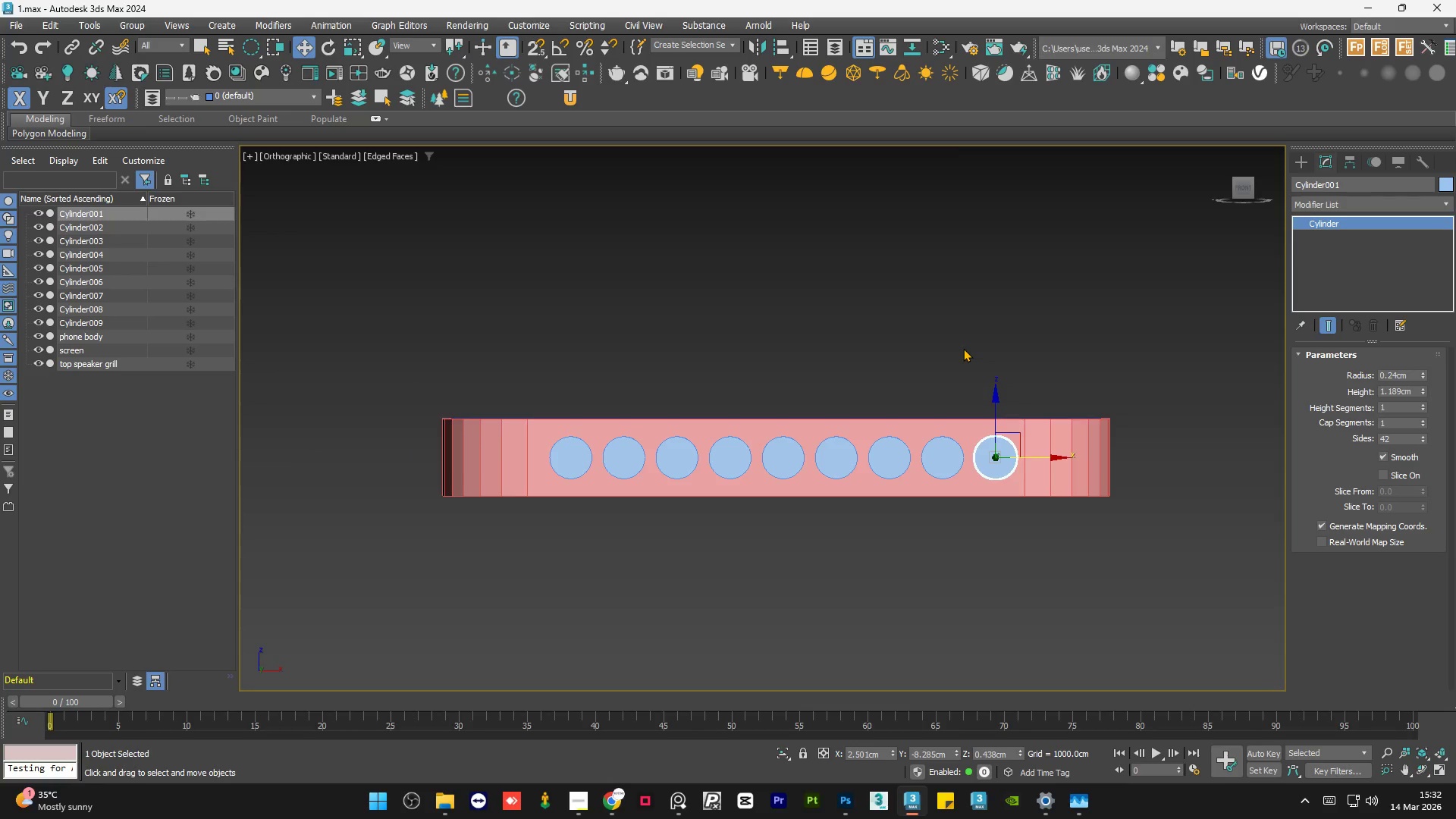 
left_click([963, 348])
 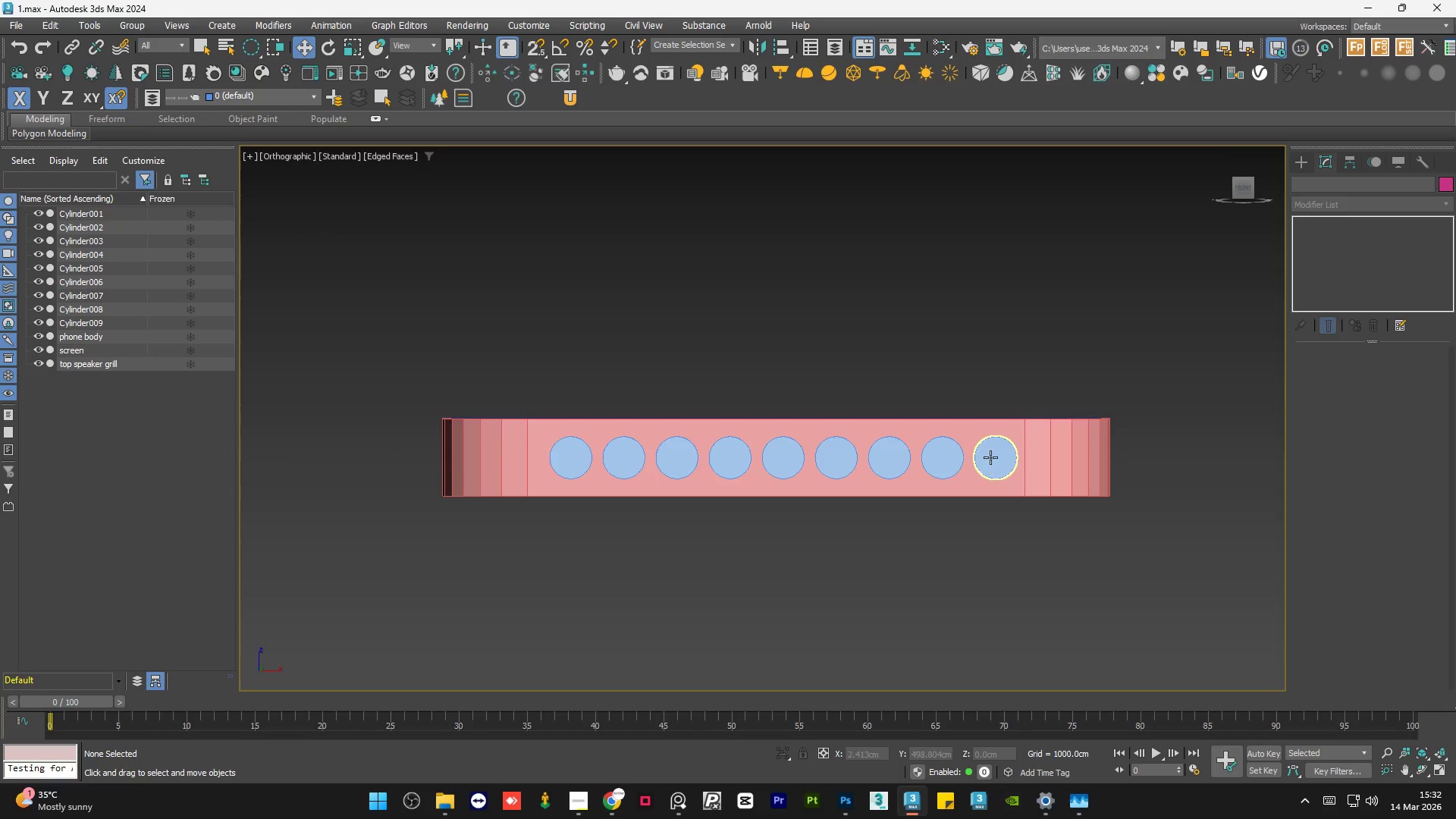 
key(Control+Z)
 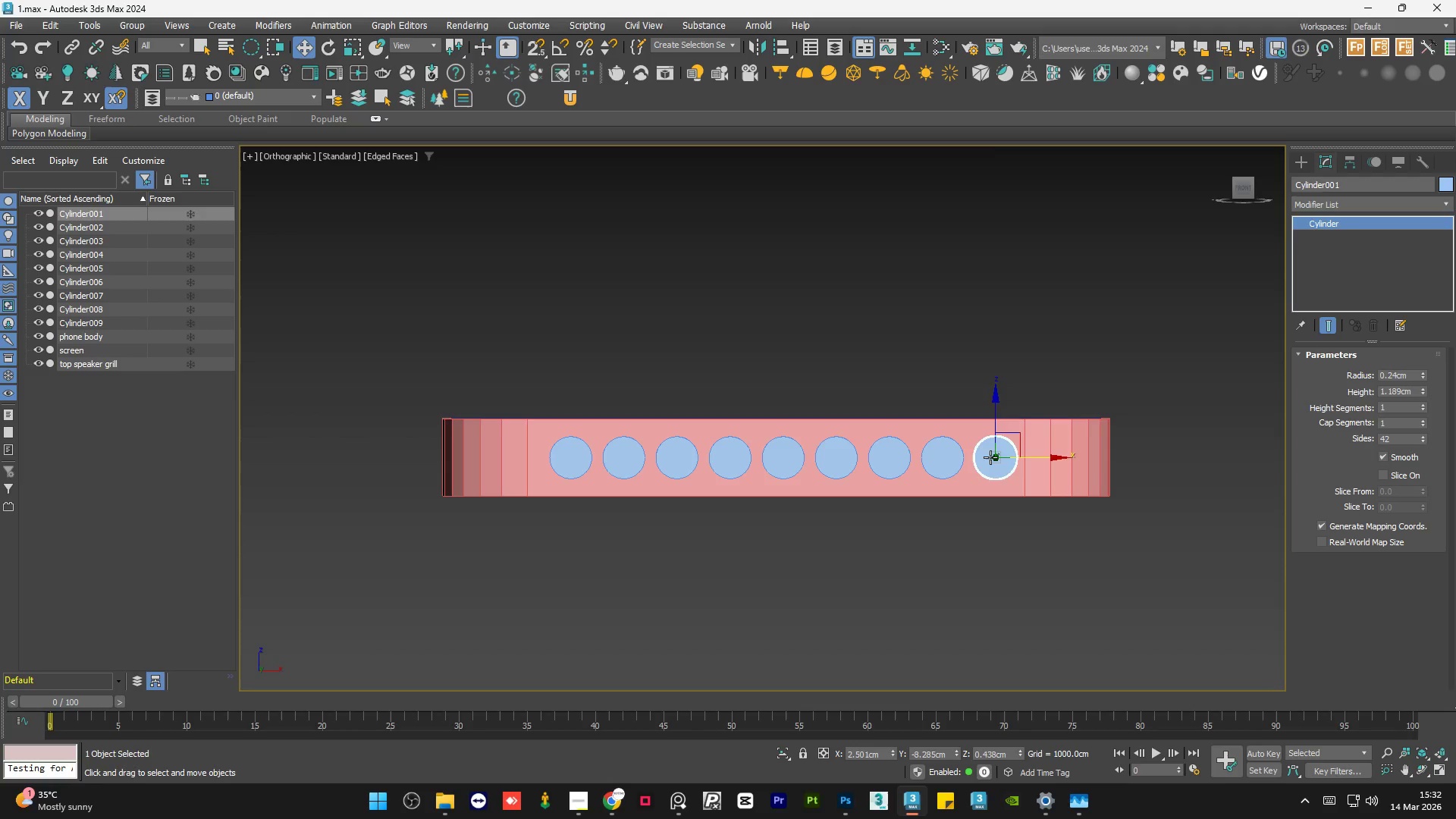 
key(Control+Z)
 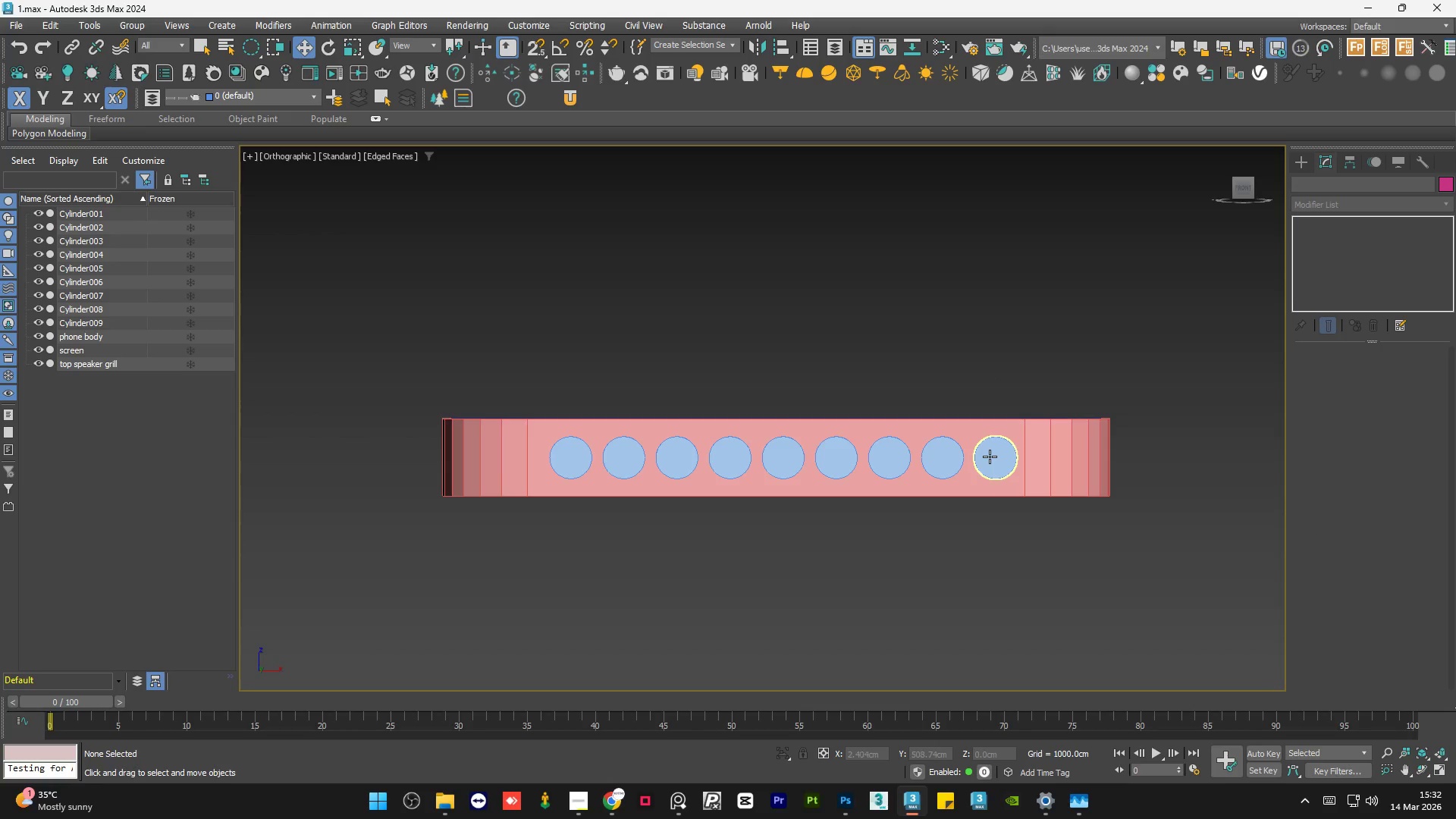 
key(Control+Z)
 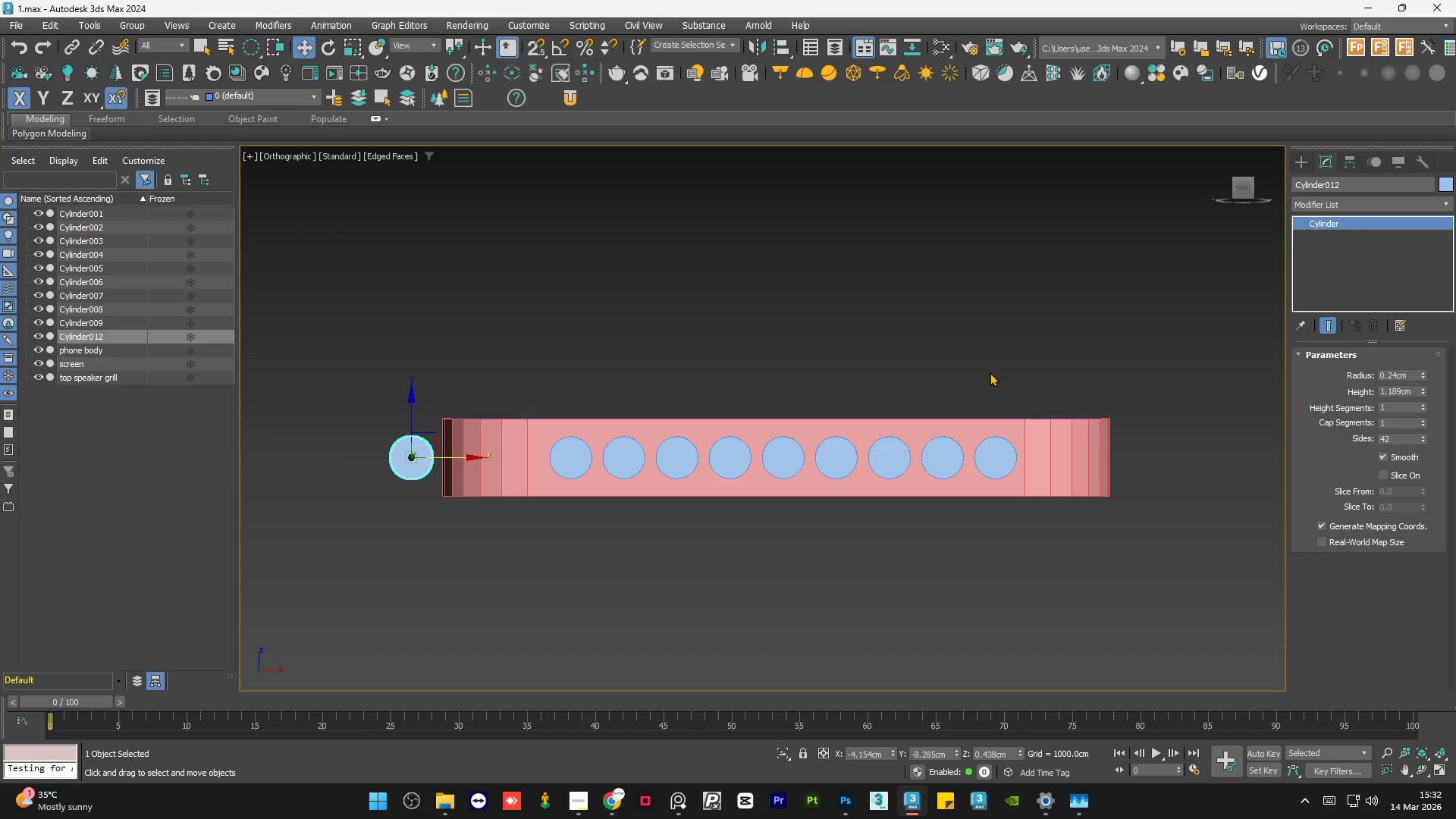 
key(Delete)
 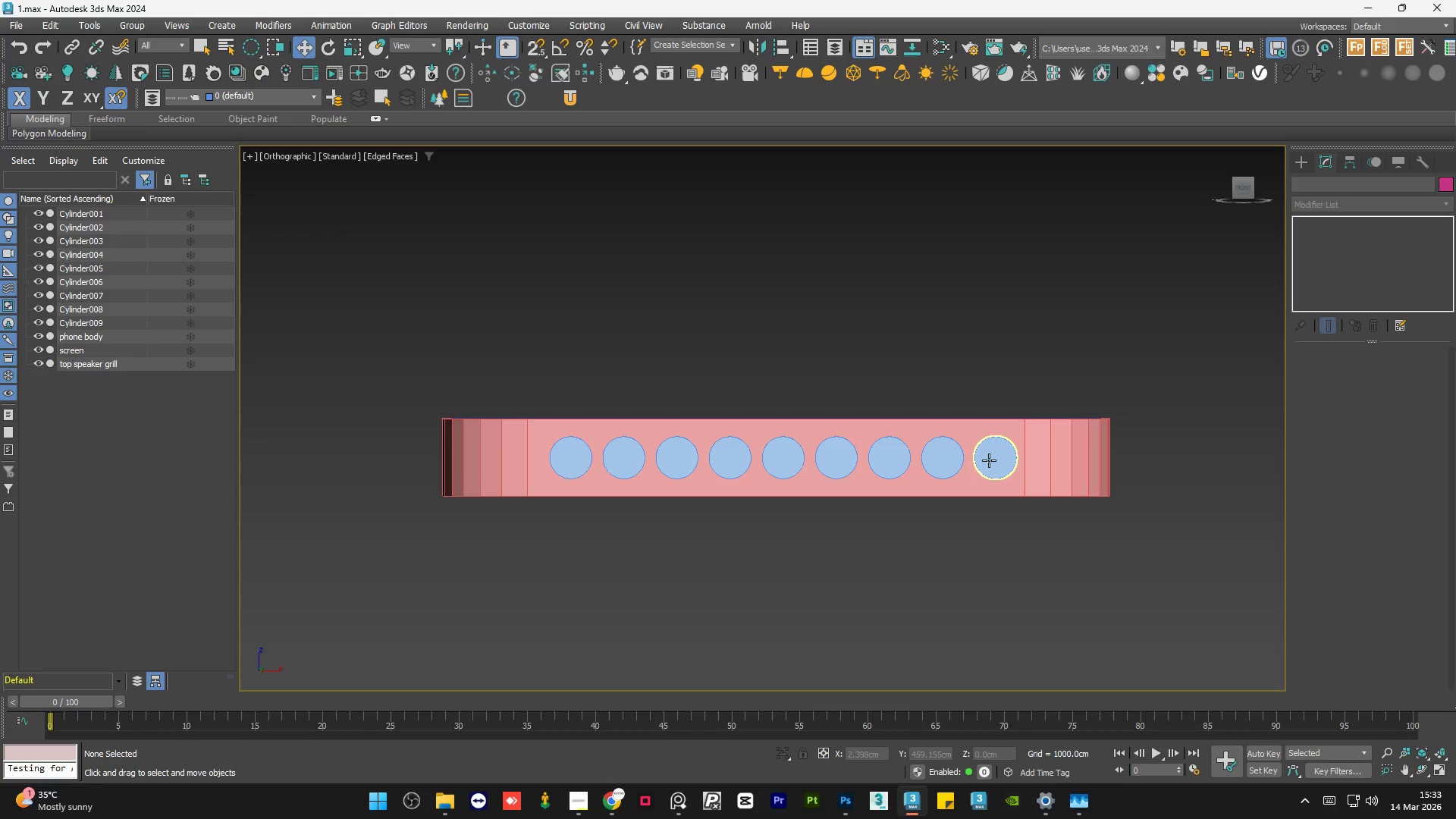 
left_click([989, 460])
 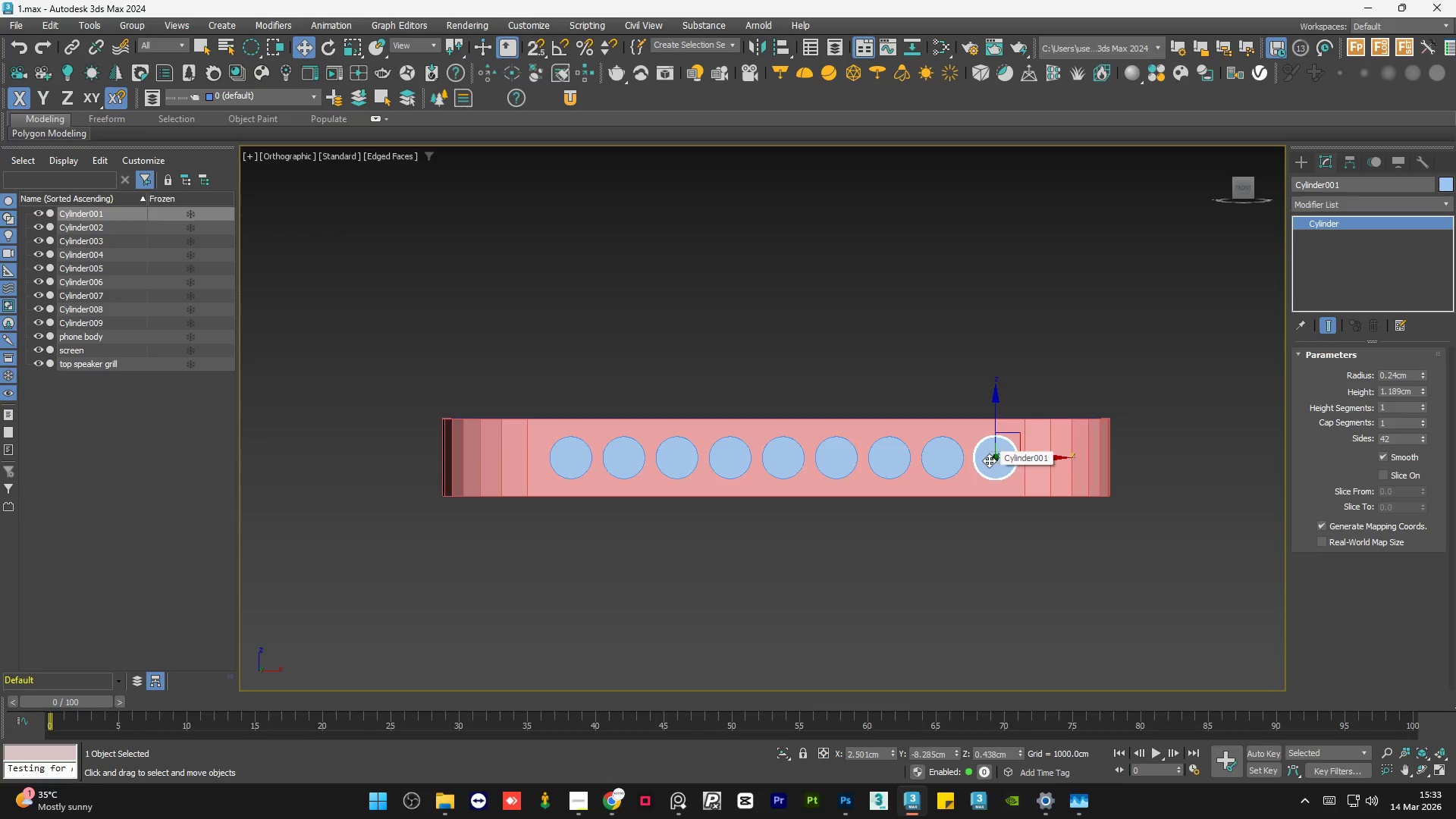 
key(Control+Shift+A)
 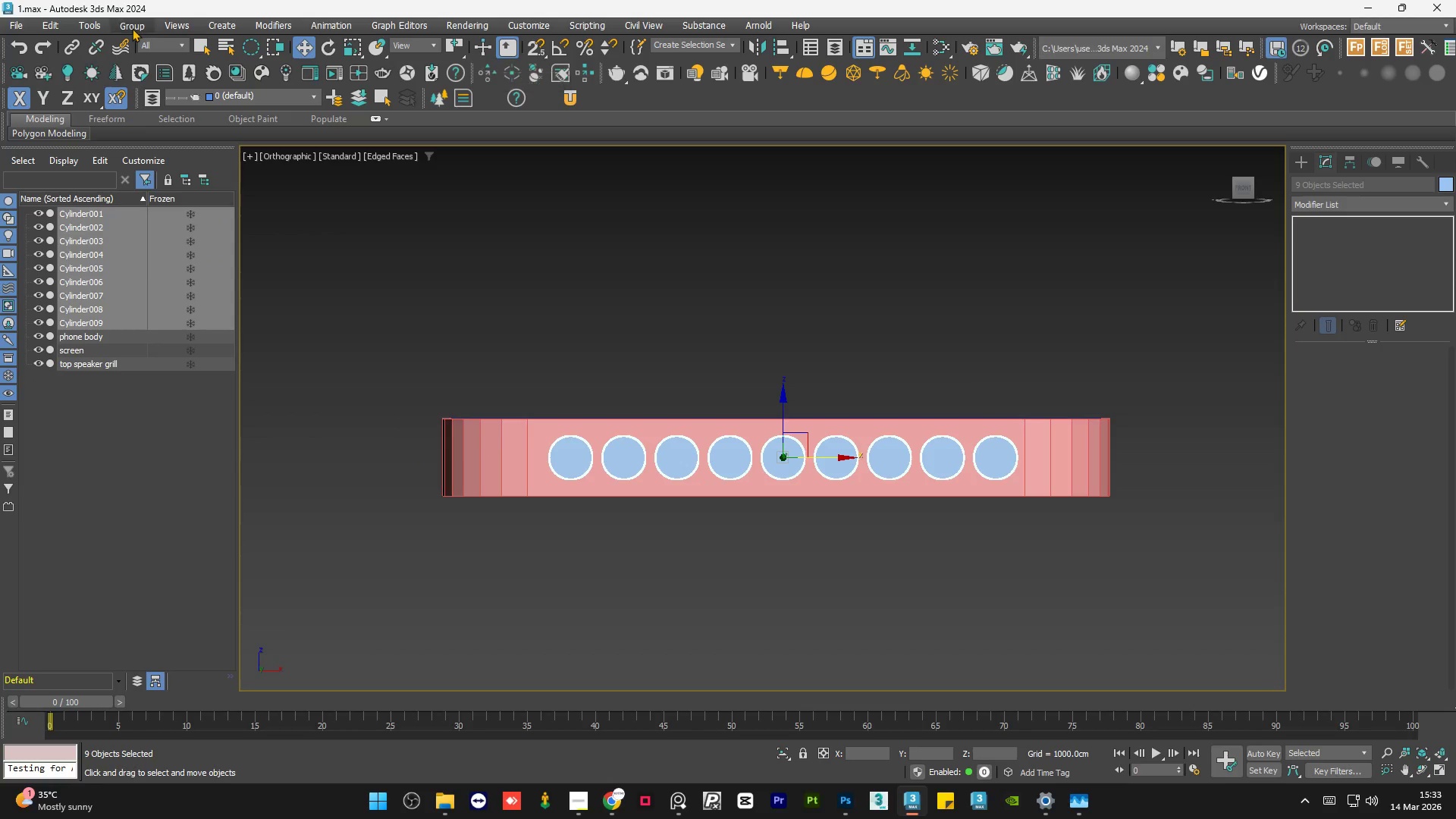 
double_click([166, 47])
 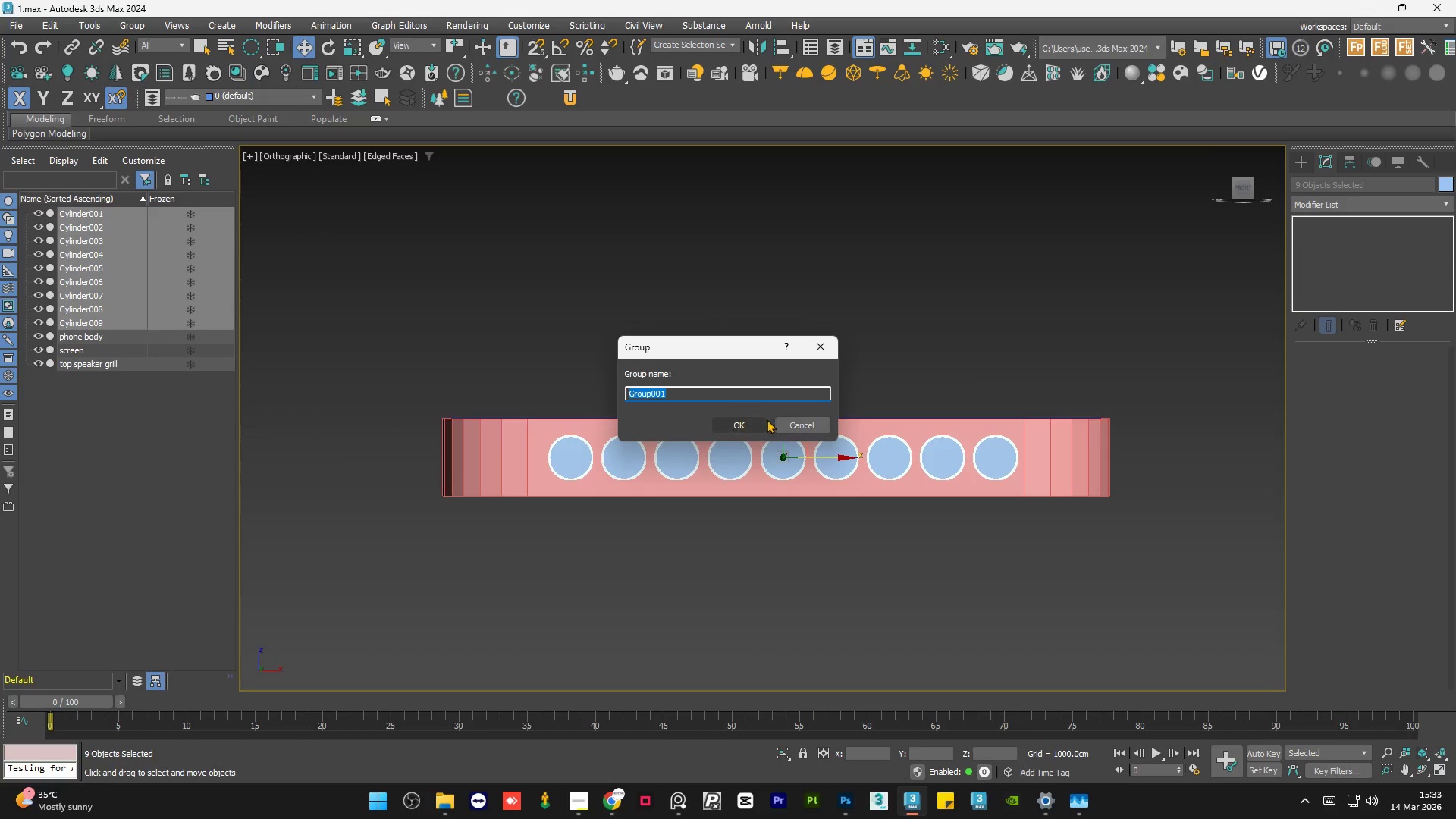 
left_click([756, 423])
 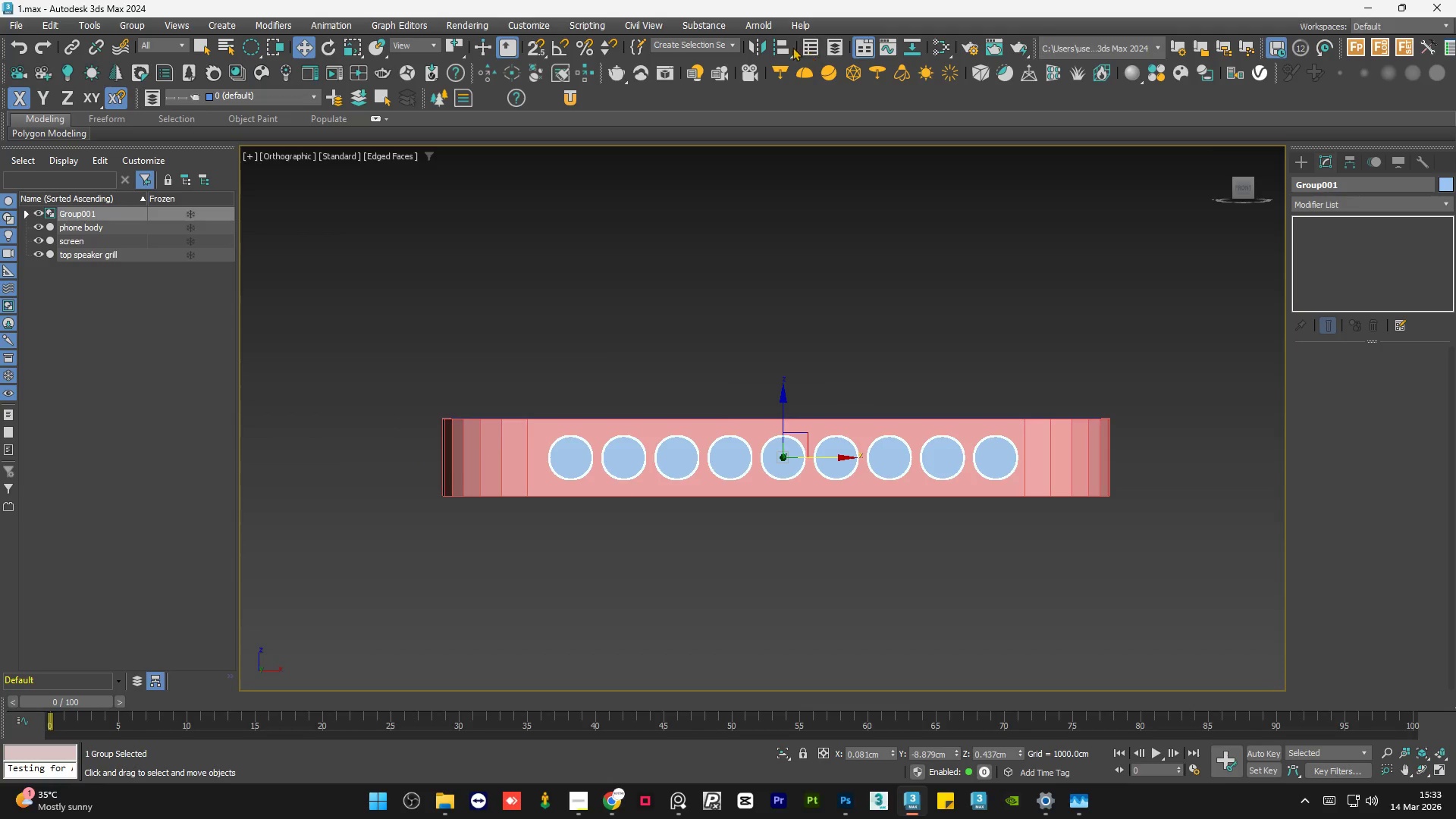 
left_click([786, 42])
 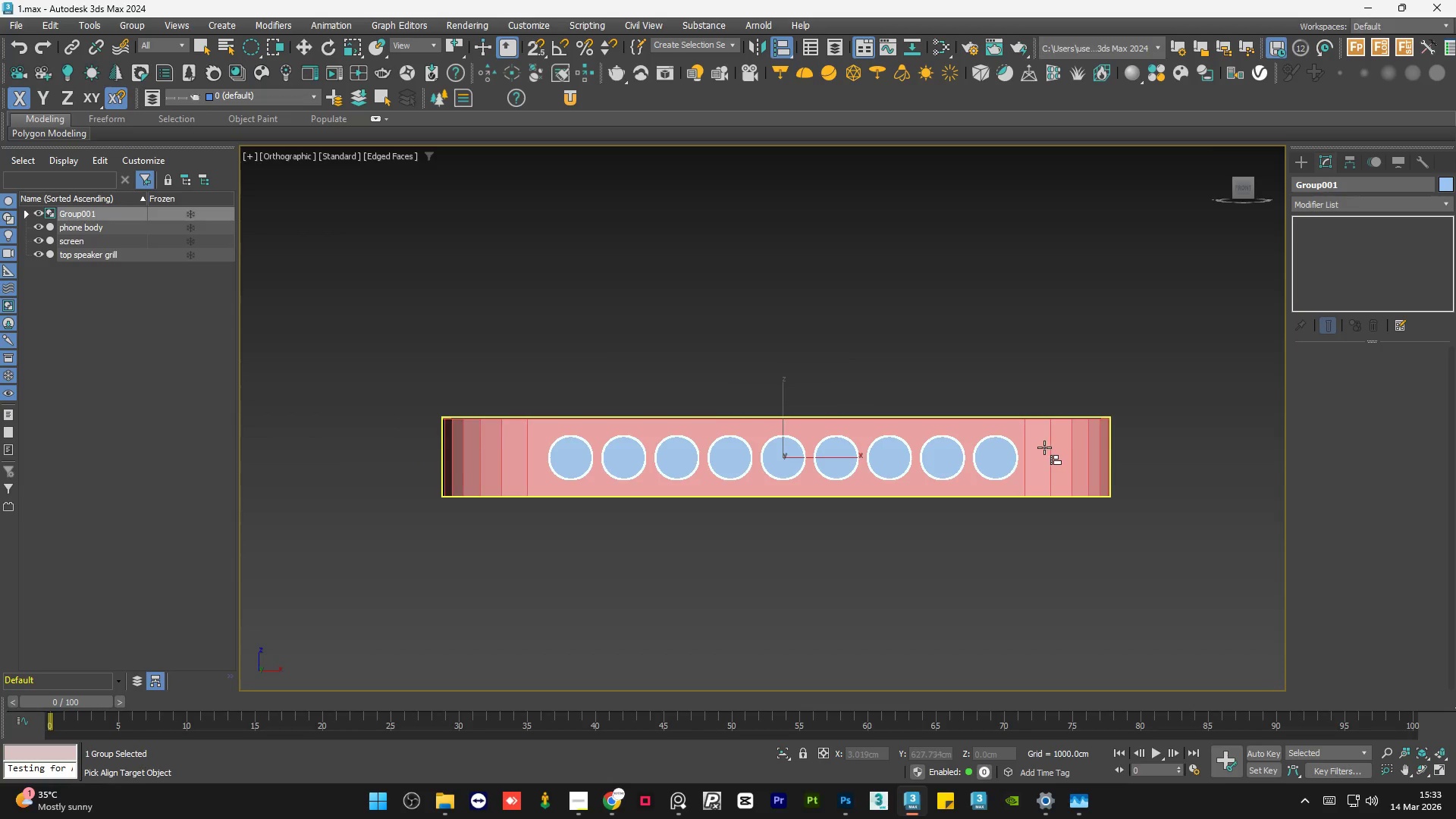 
left_click([1044, 447])
 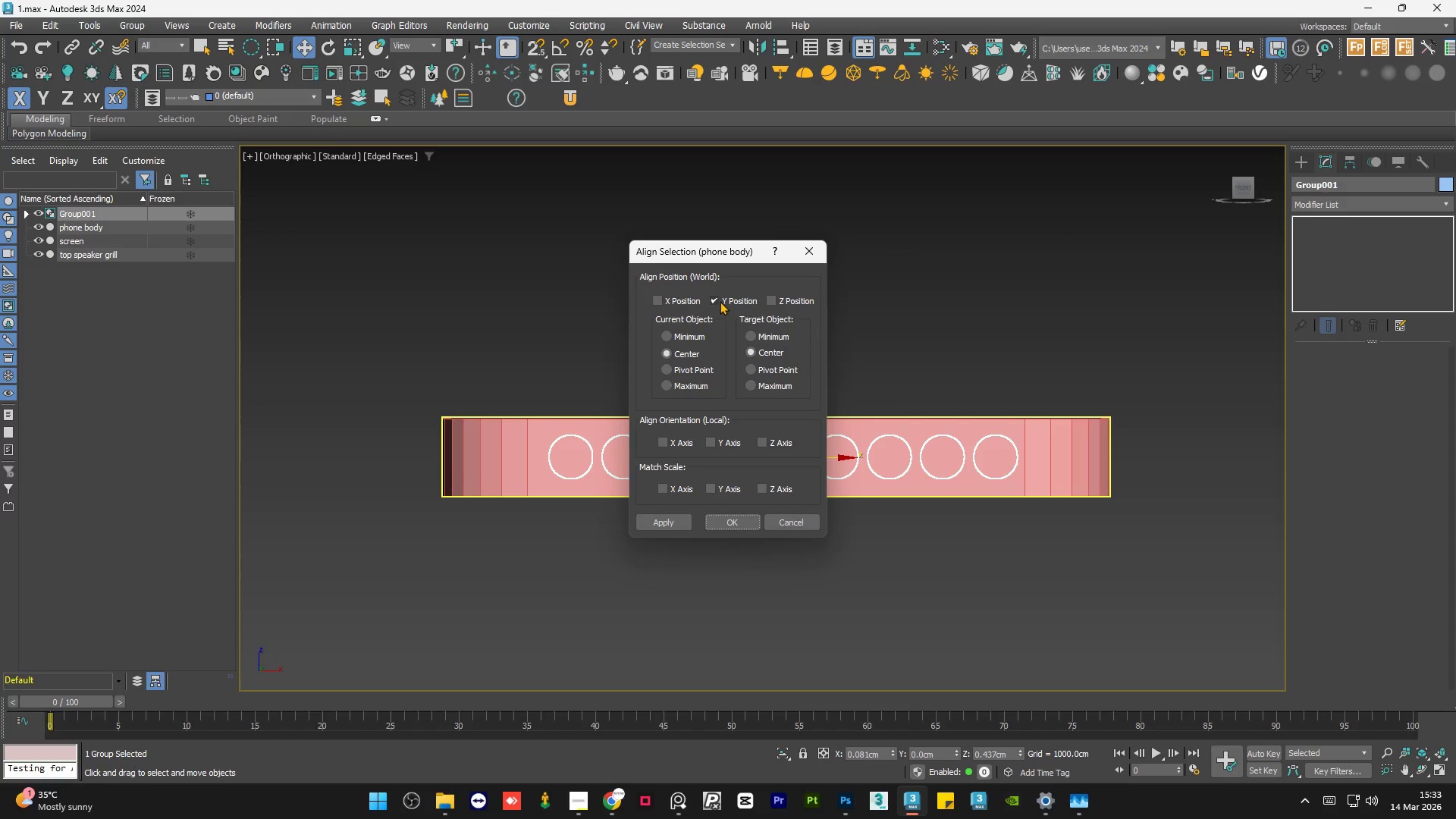 
double_click([678, 299])
 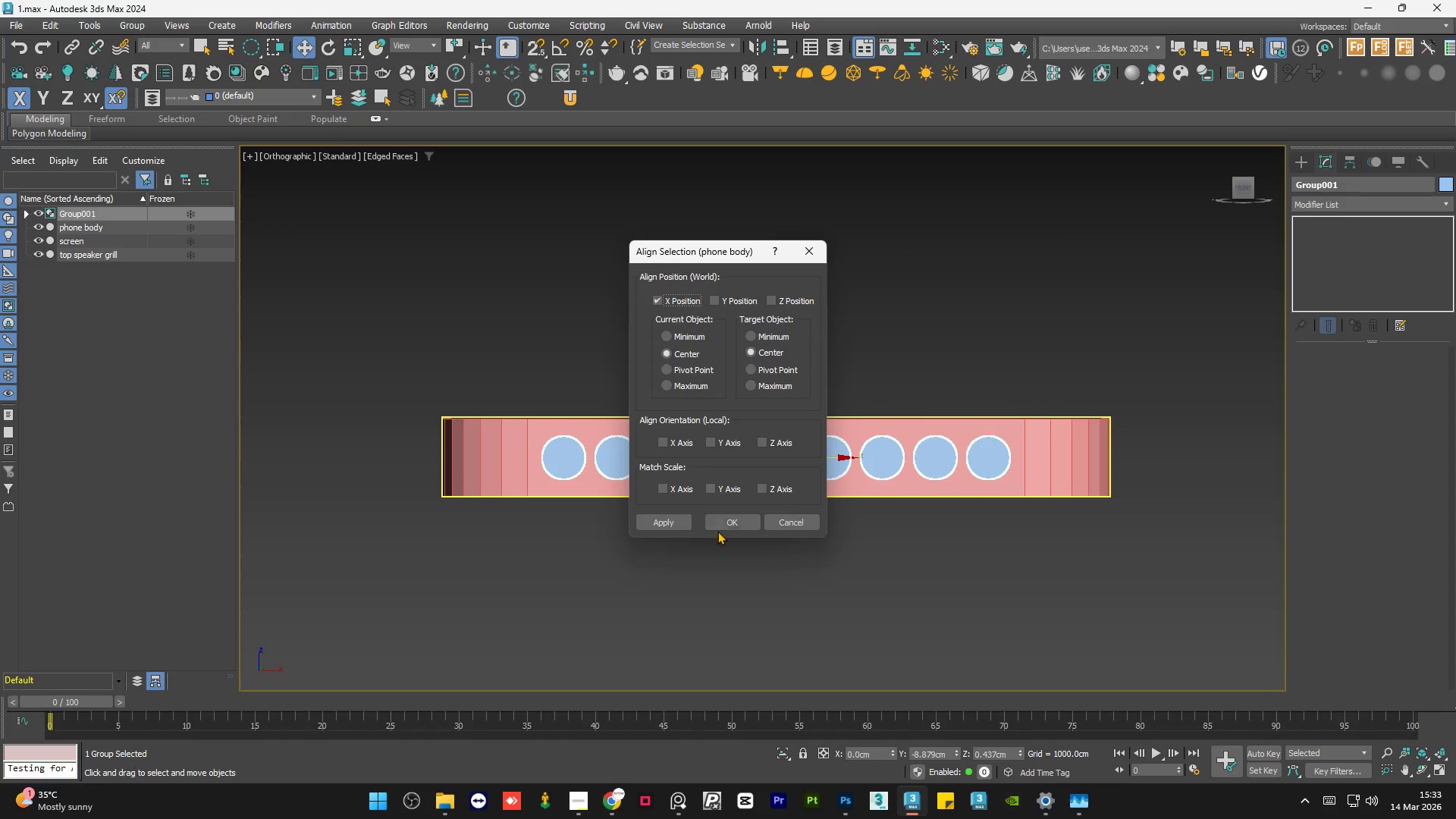 
left_click([724, 522])
 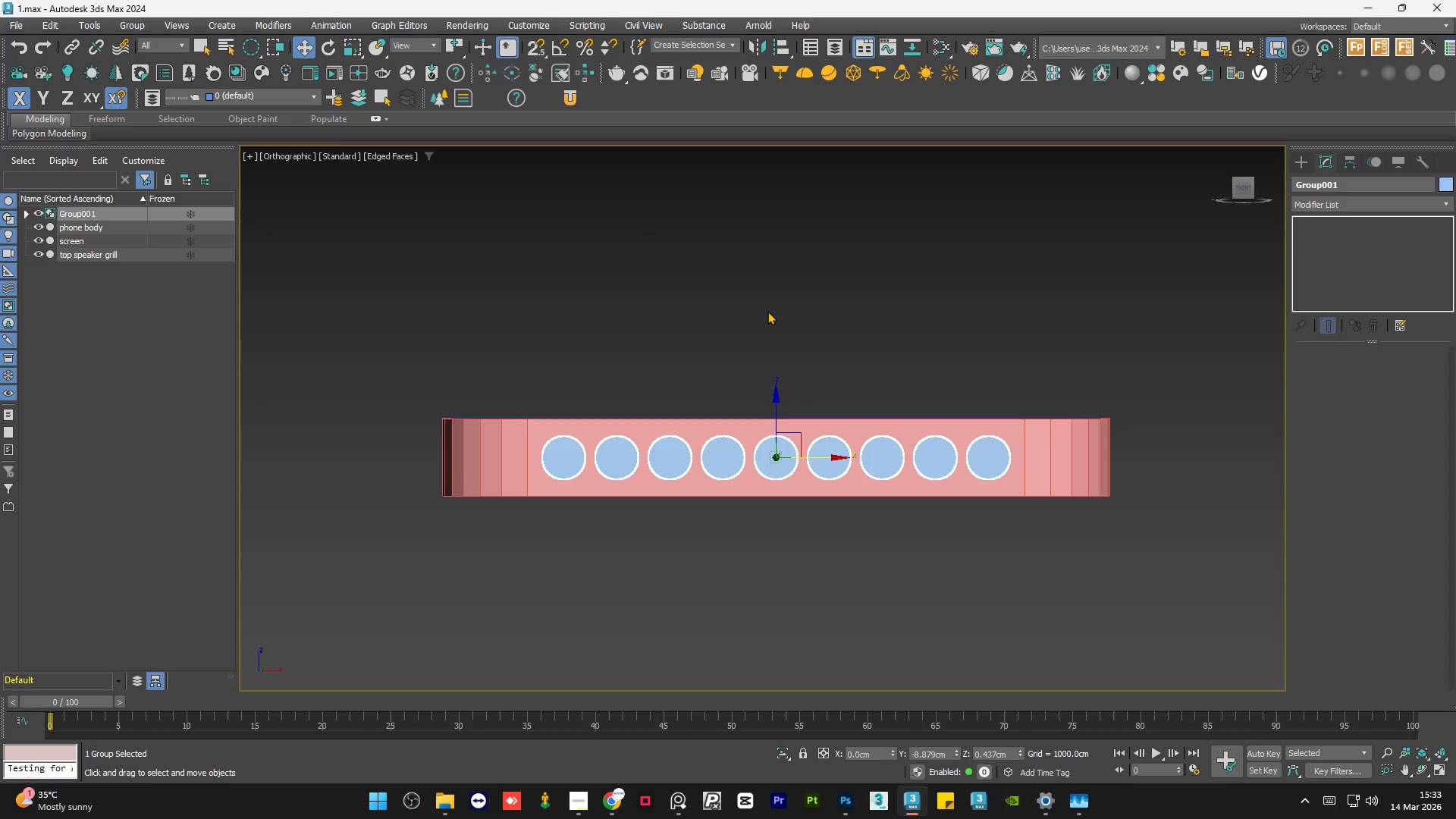 
left_click([898, 282])
 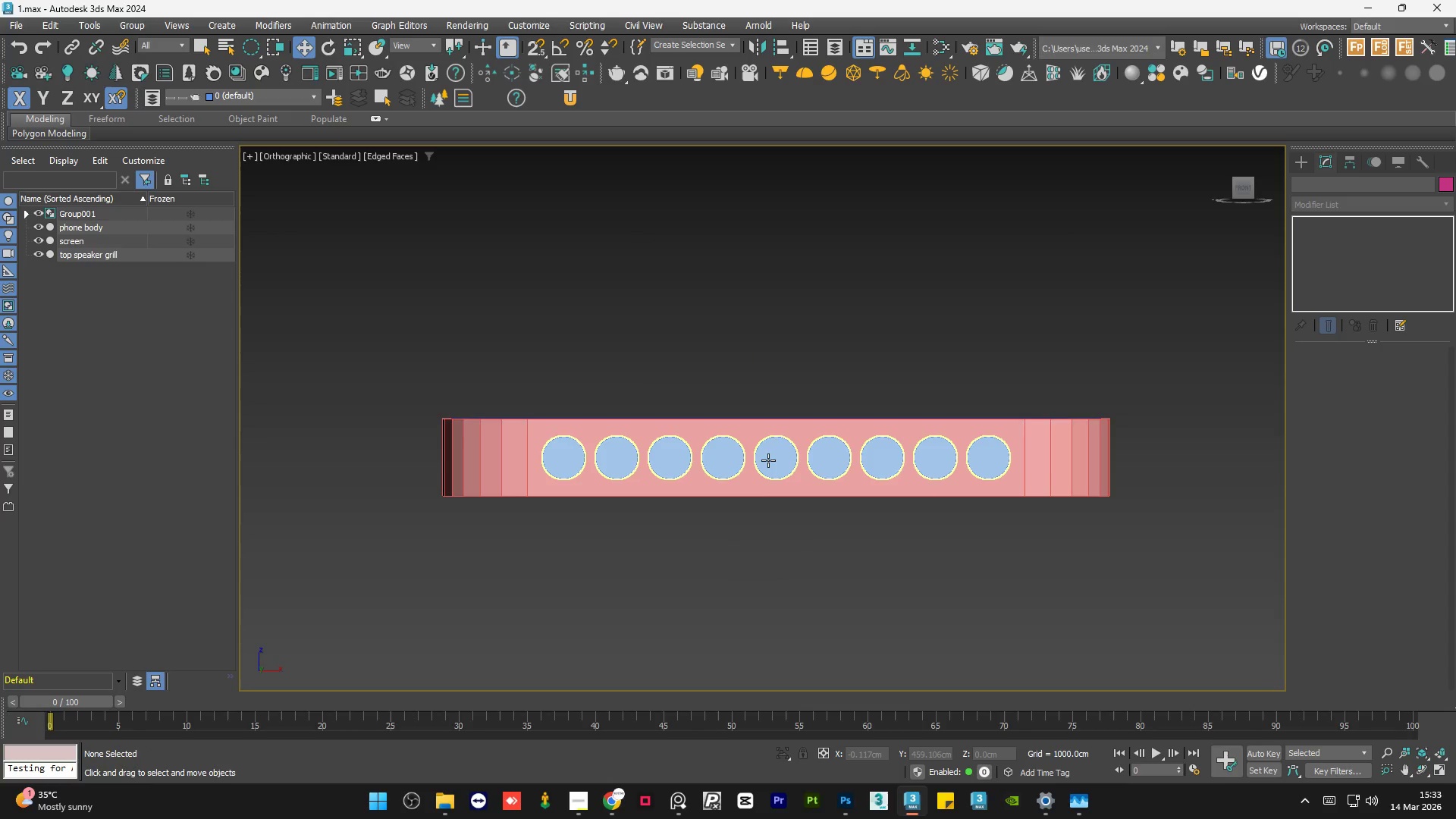 
left_click([770, 460])
 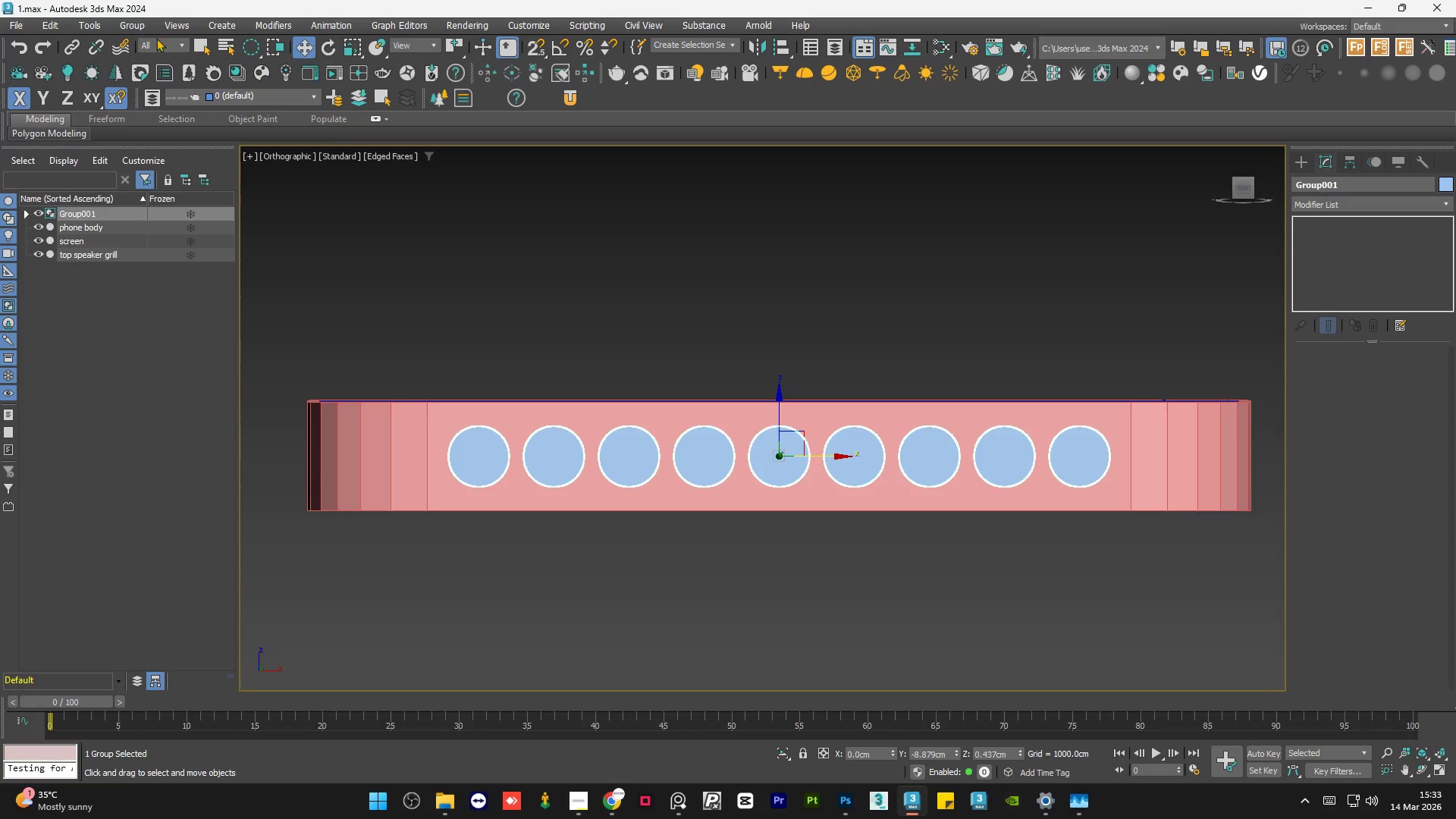 
scroll: coordinate [768, 460], scroll_direction: up, amount: 1.0
 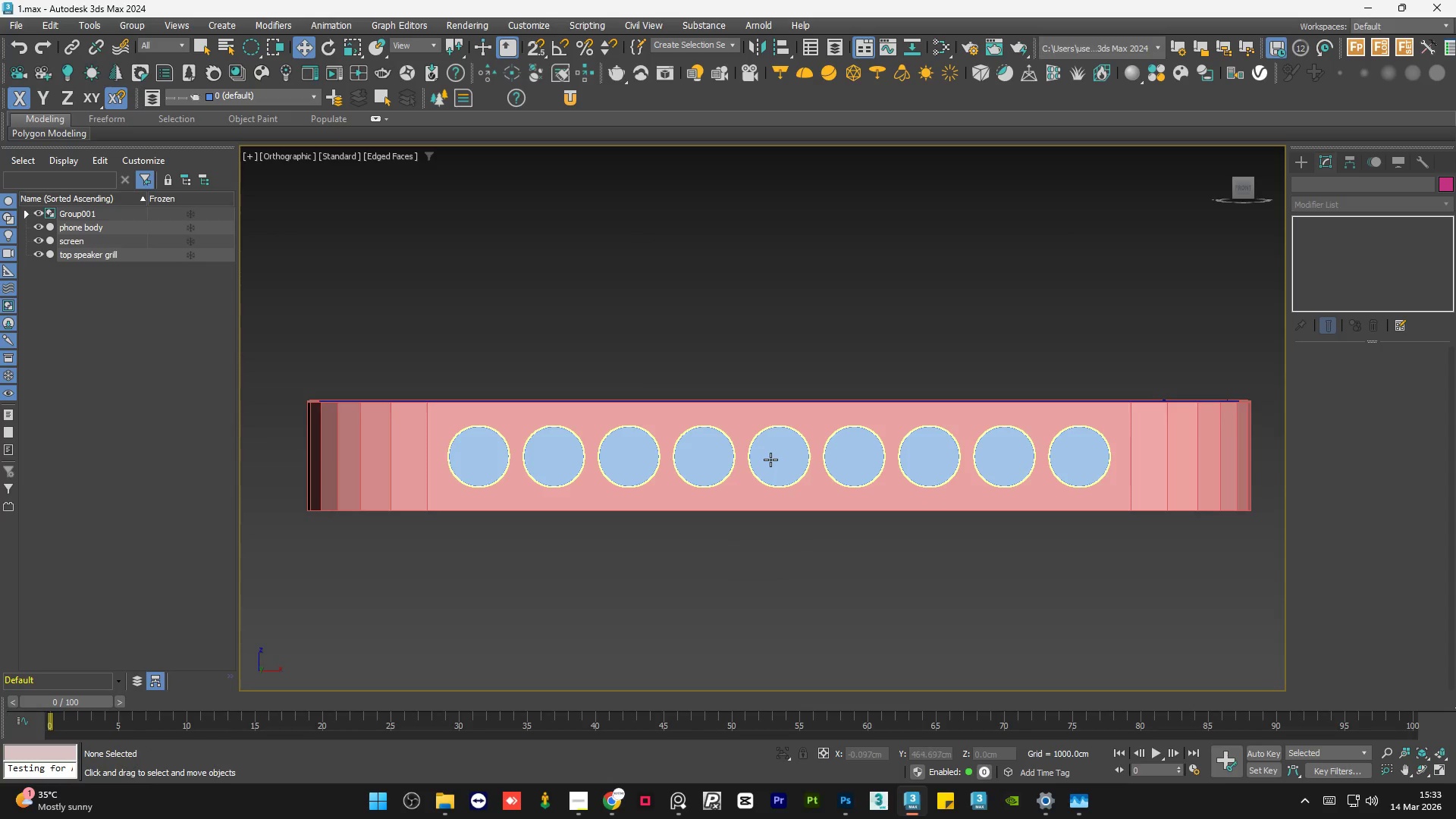 
left_click([146, 30])
 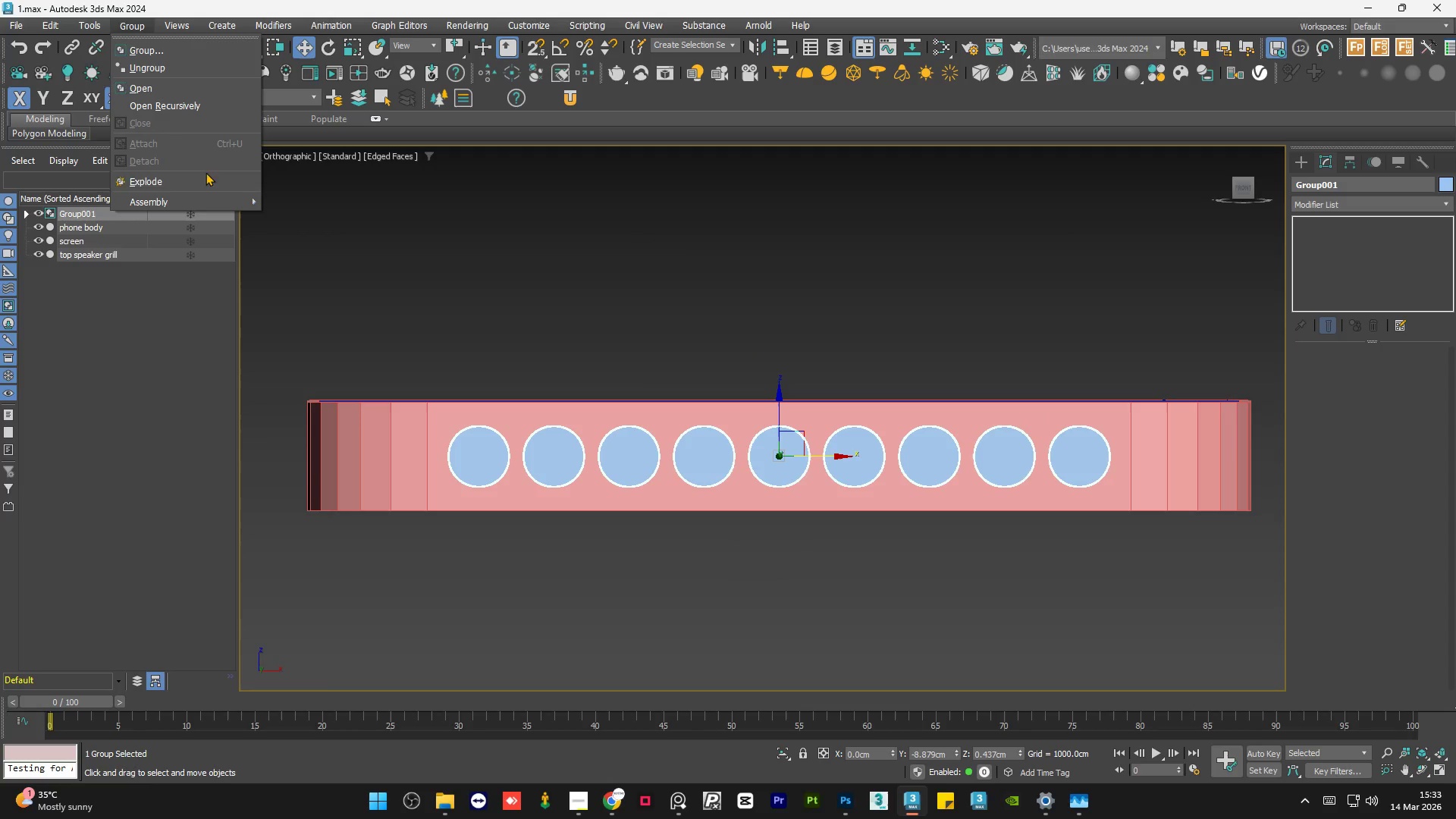 
left_click([206, 176])
 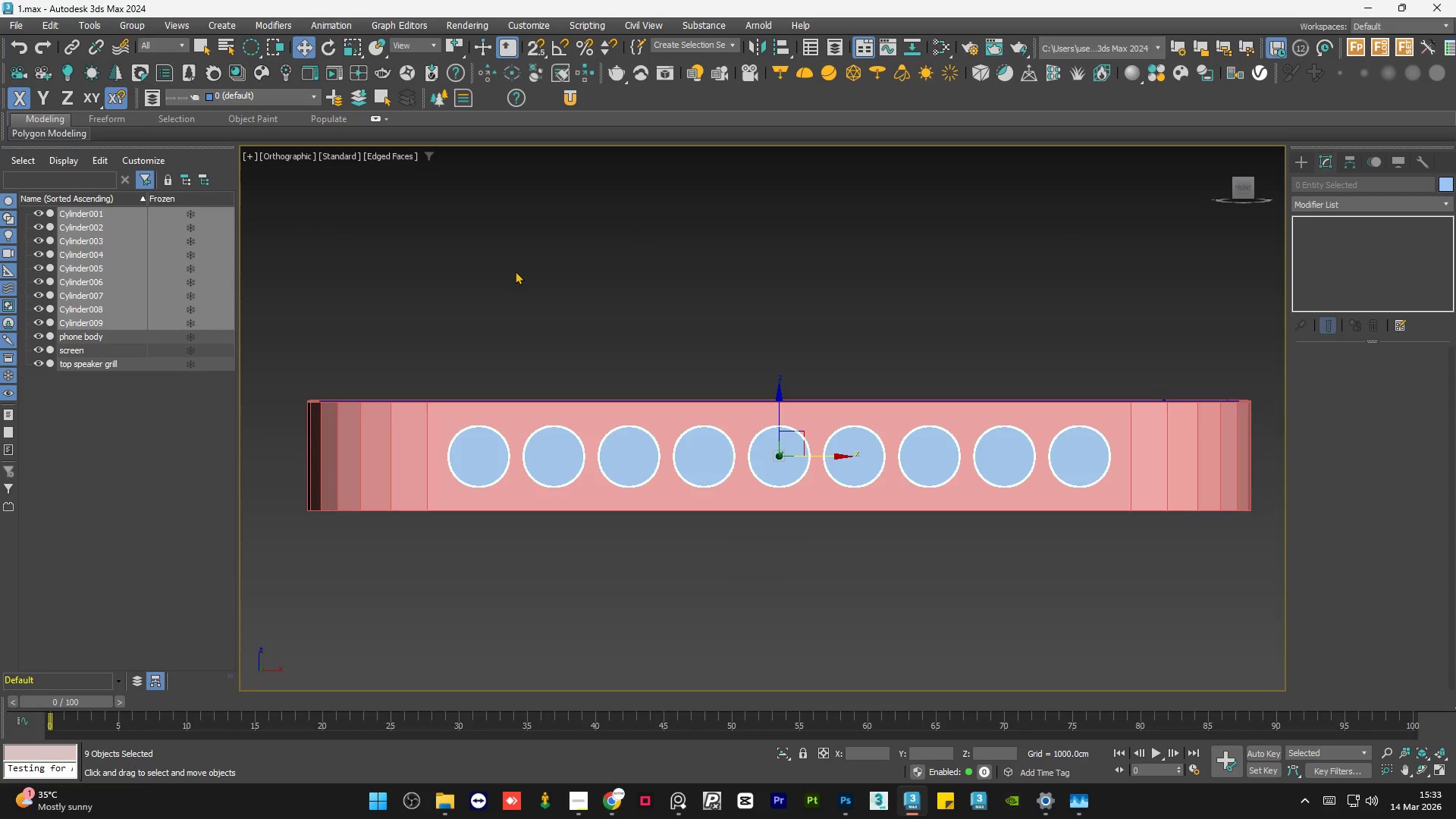 
left_click([515, 271])
 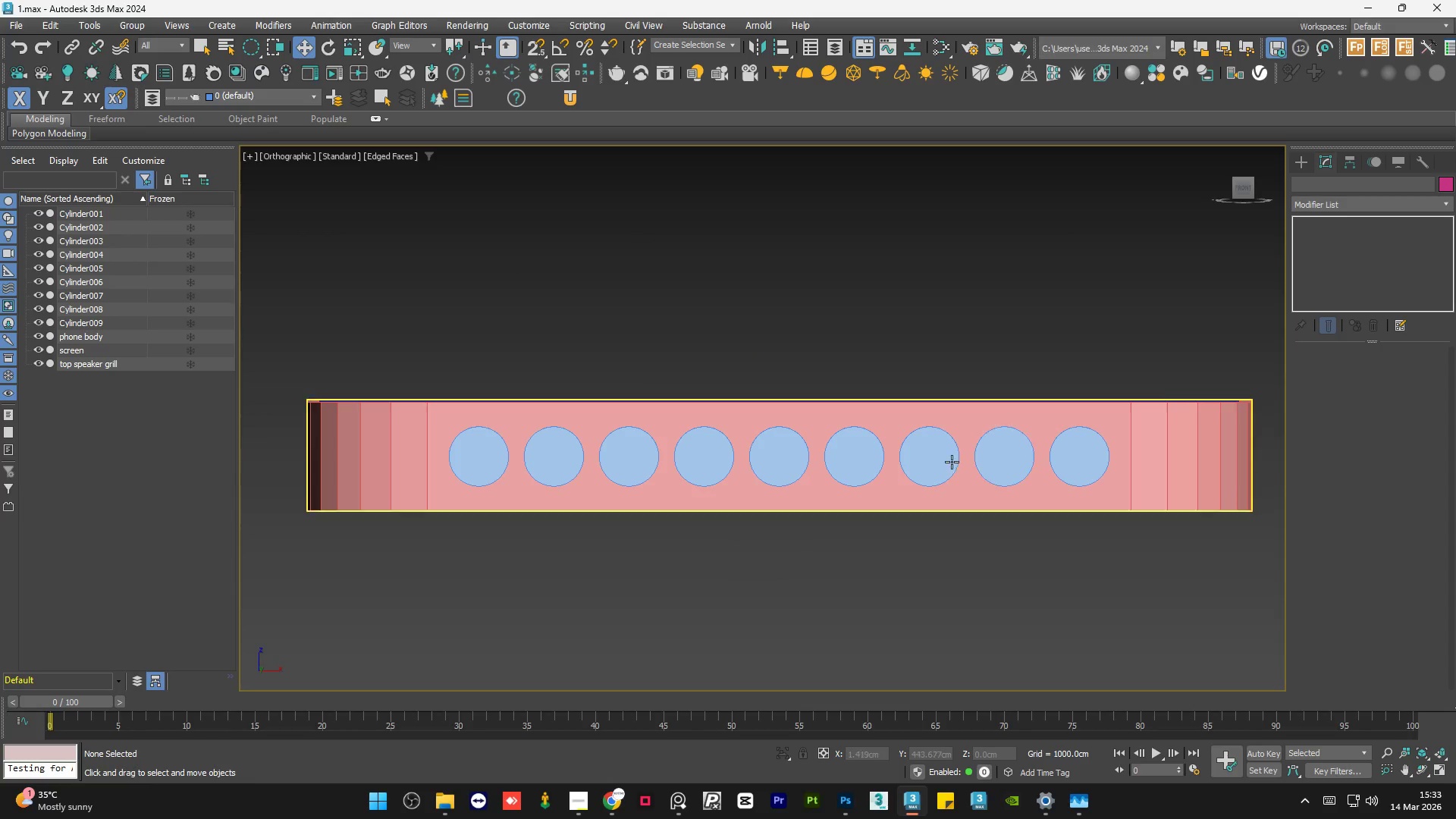 
mouse_move([849, 461])
 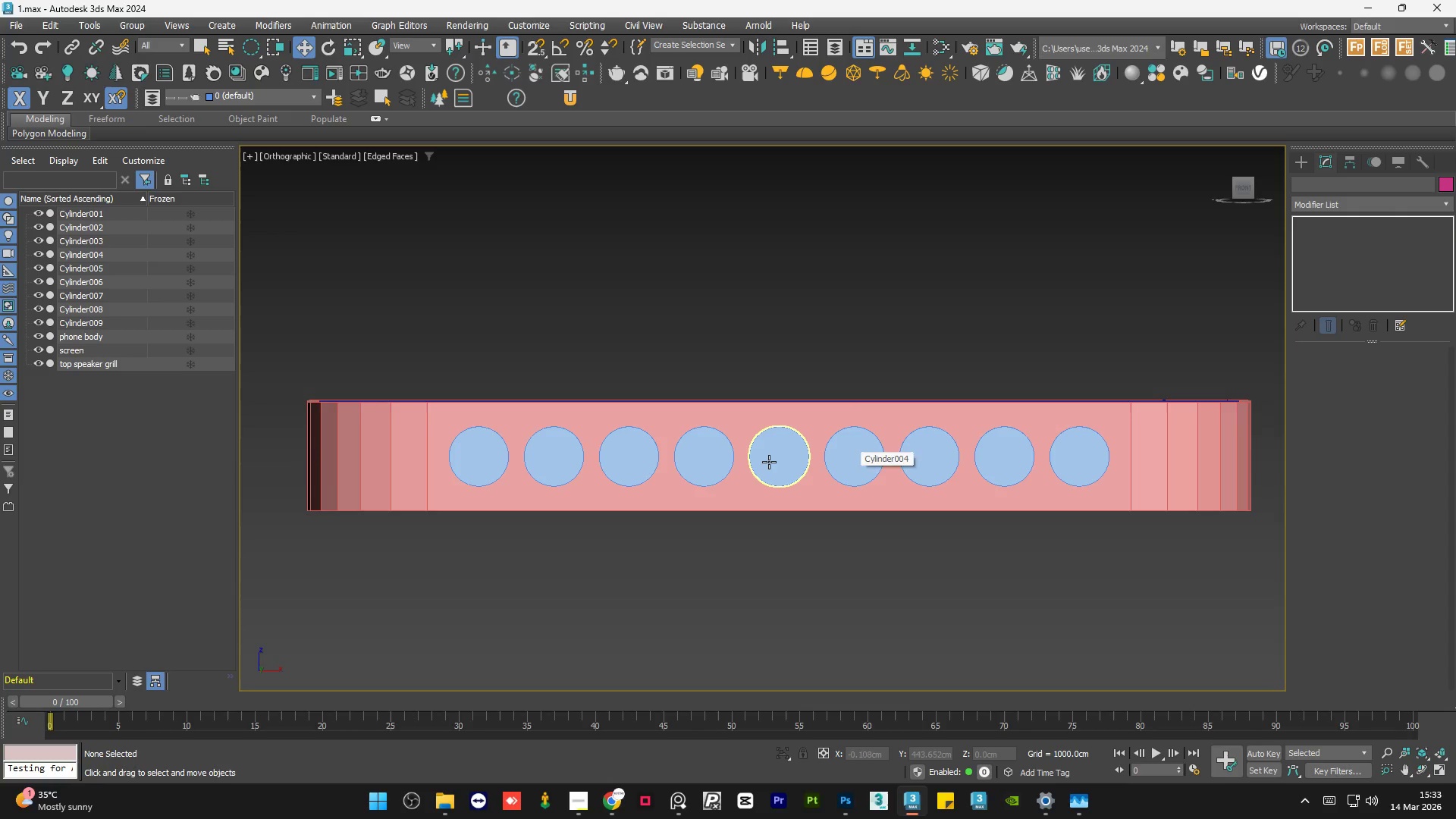 
left_click([769, 462])
 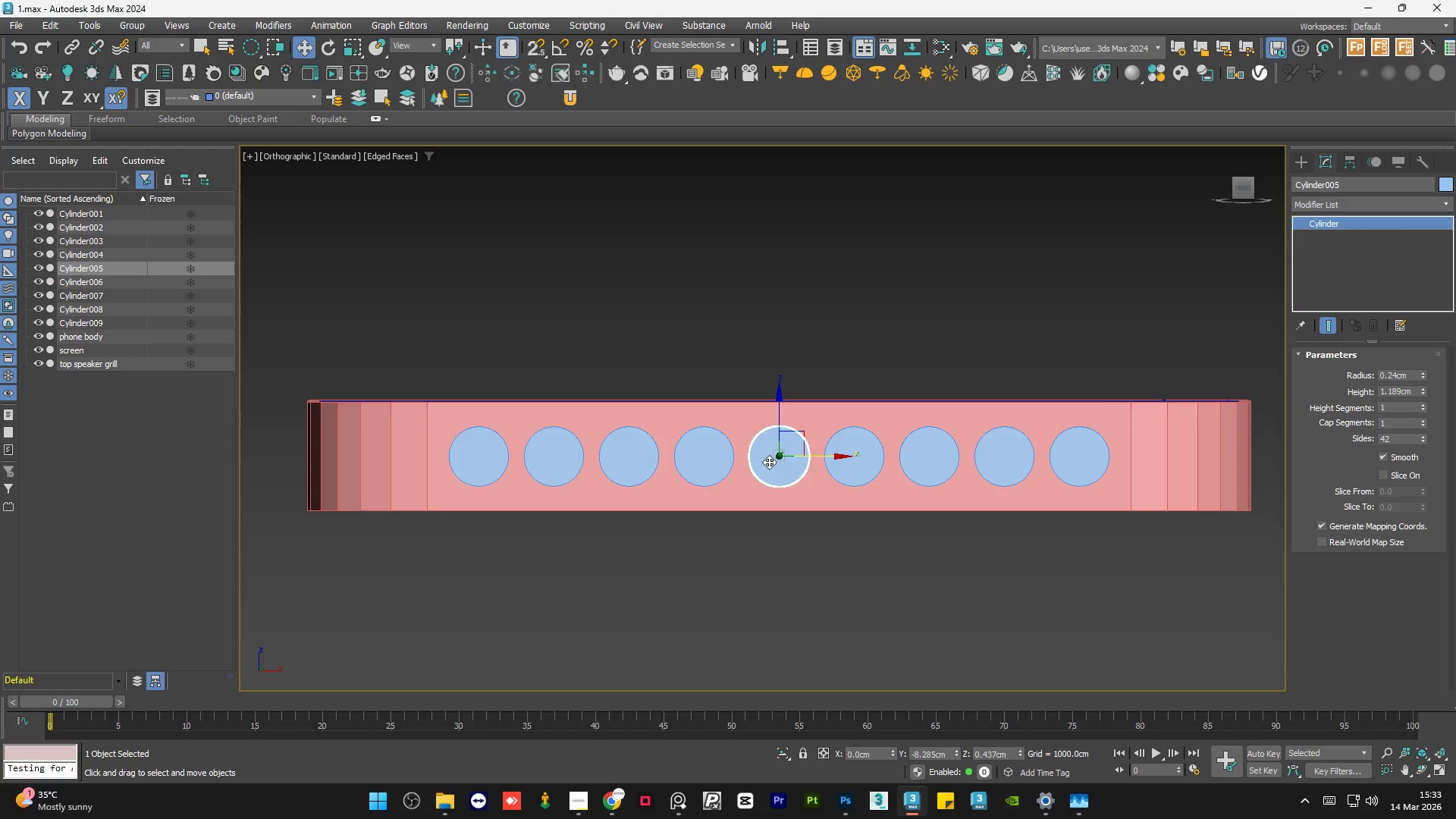 
key(Delete)
 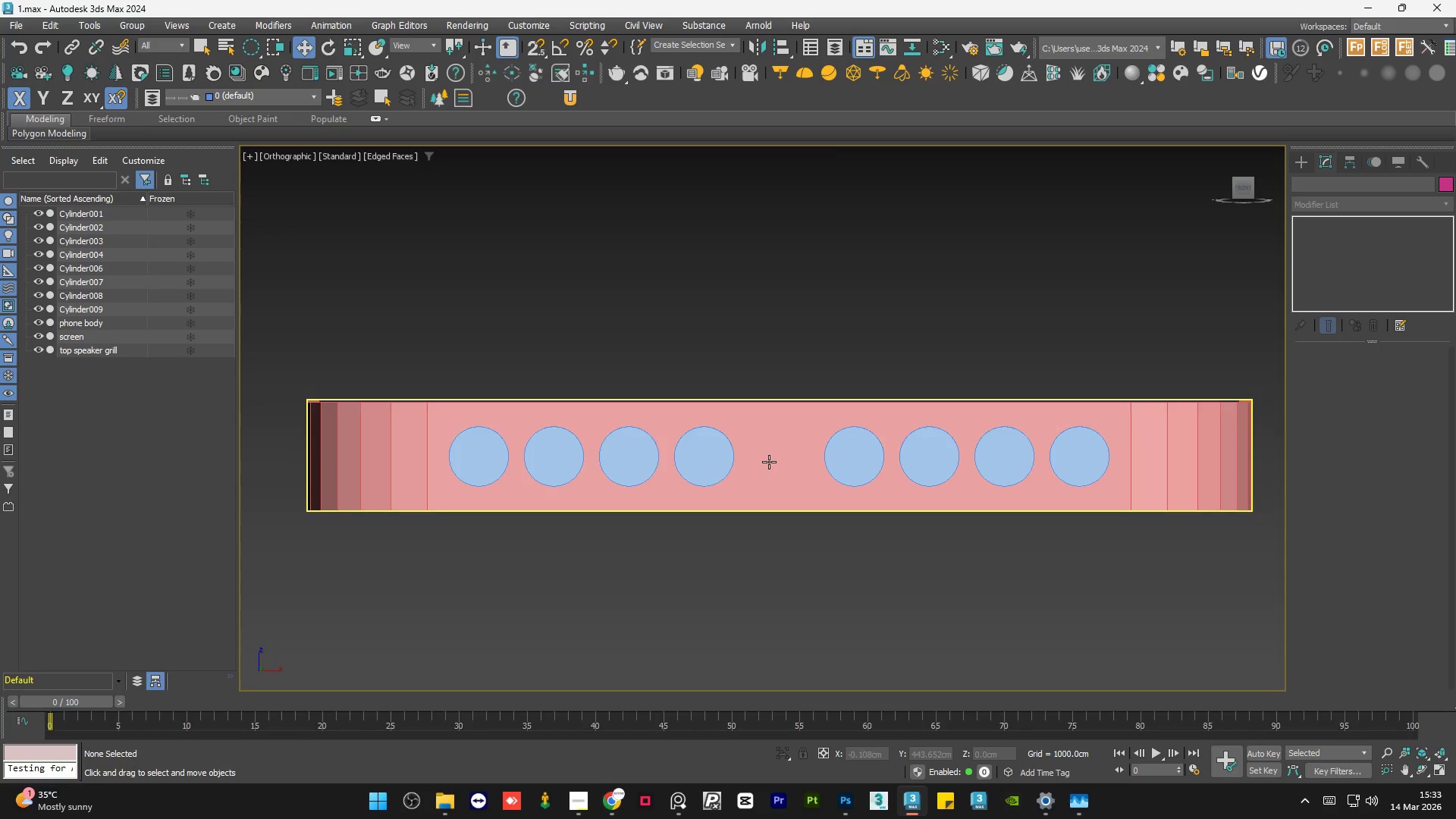 
scroll: coordinate [768, 462], scroll_direction: down, amount: 3.0
 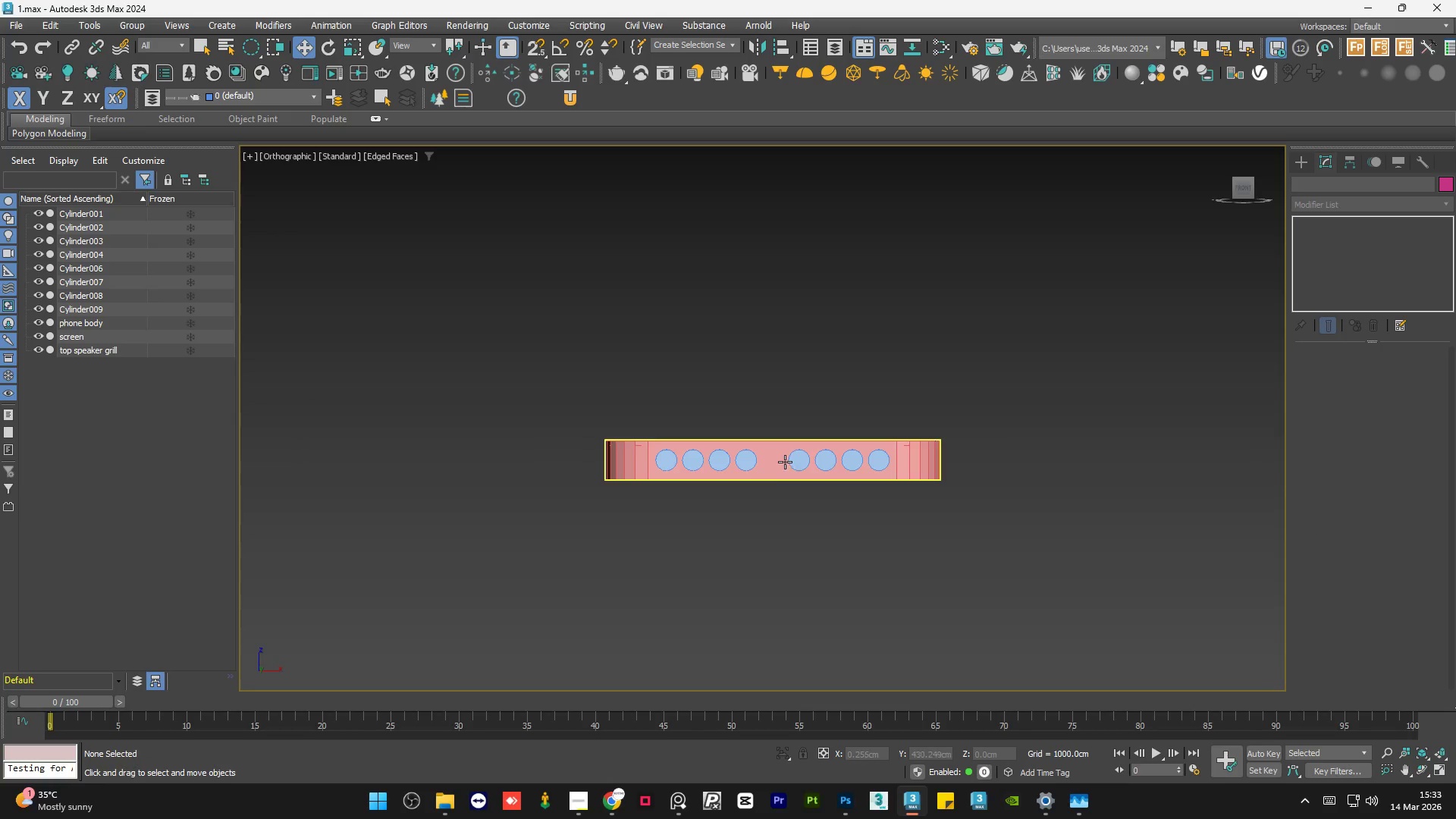 
hold_key(key=AltLeft, duration=0.5)
 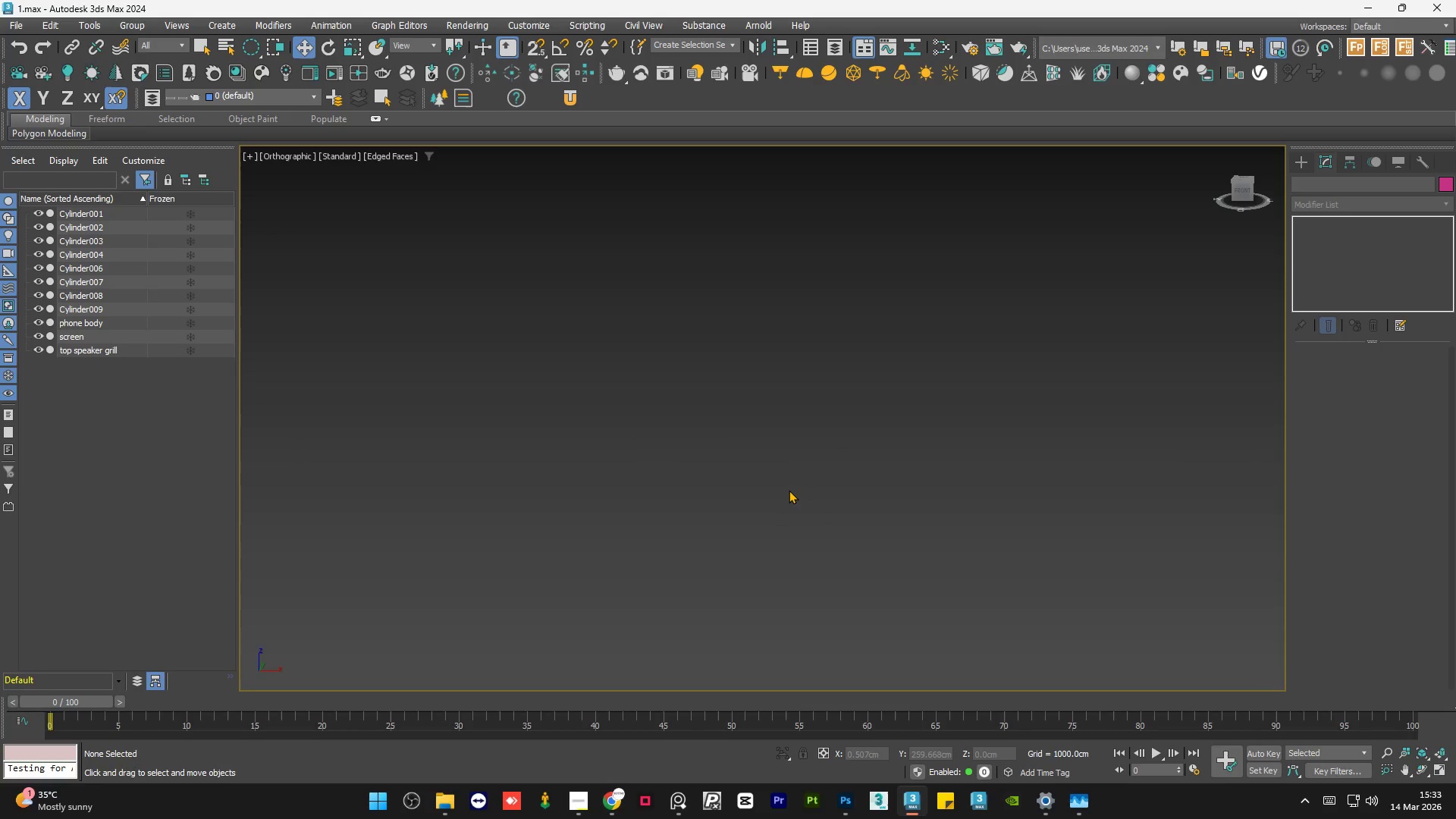 
key(Z)
 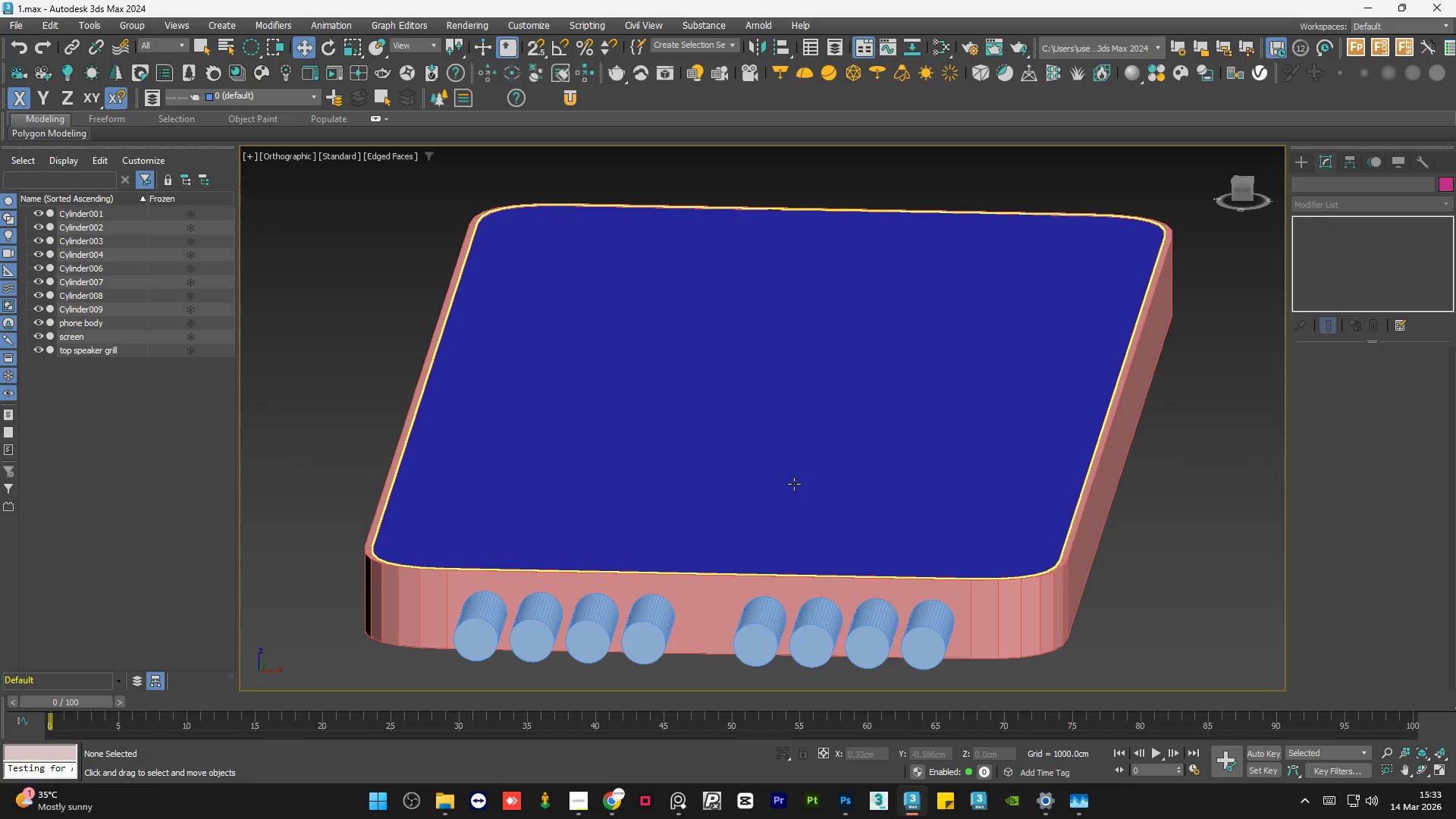 
scroll: coordinate [789, 490], scroll_direction: down, amount: 5.0
 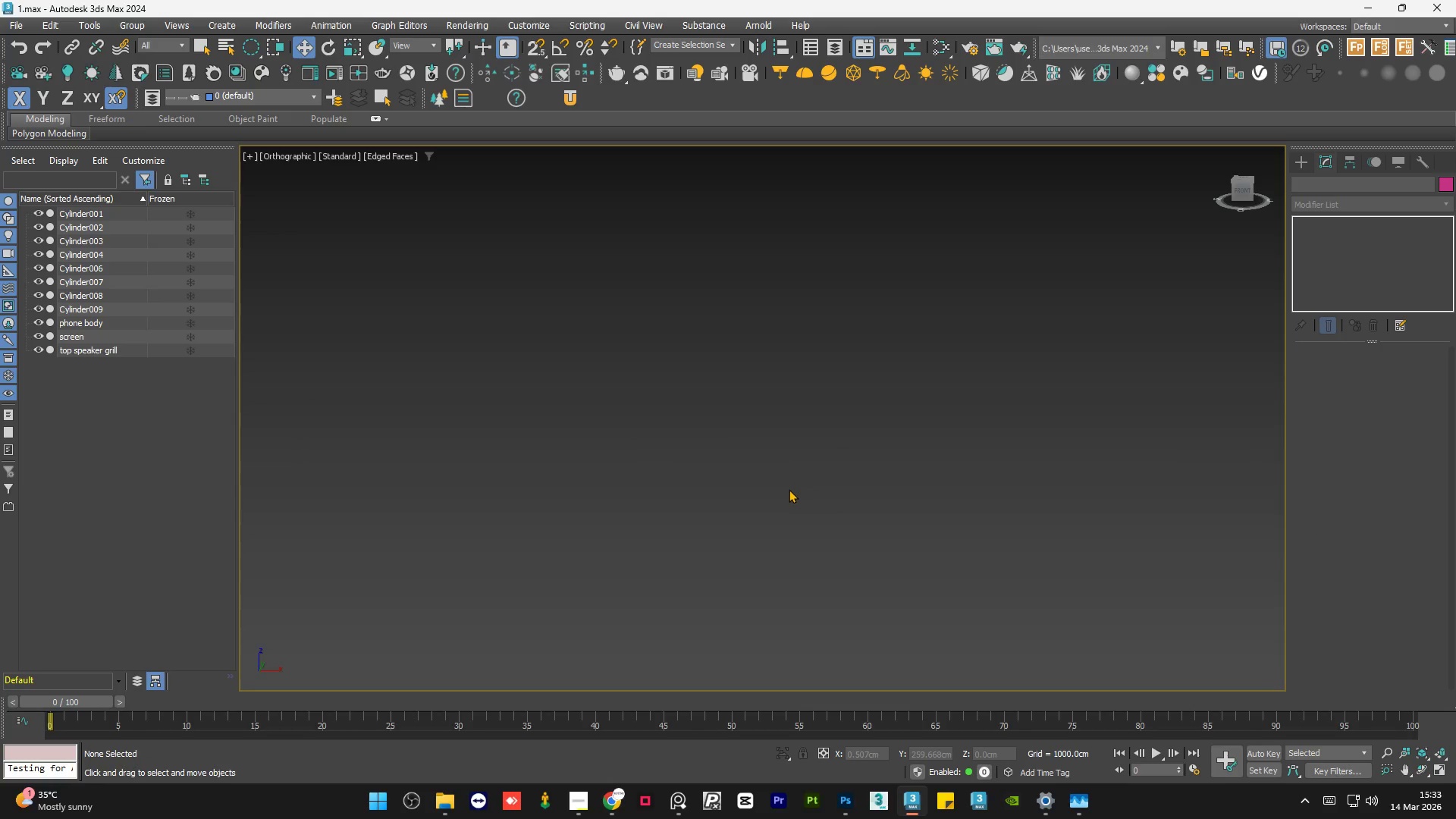 
key(Alt+AltLeft)
 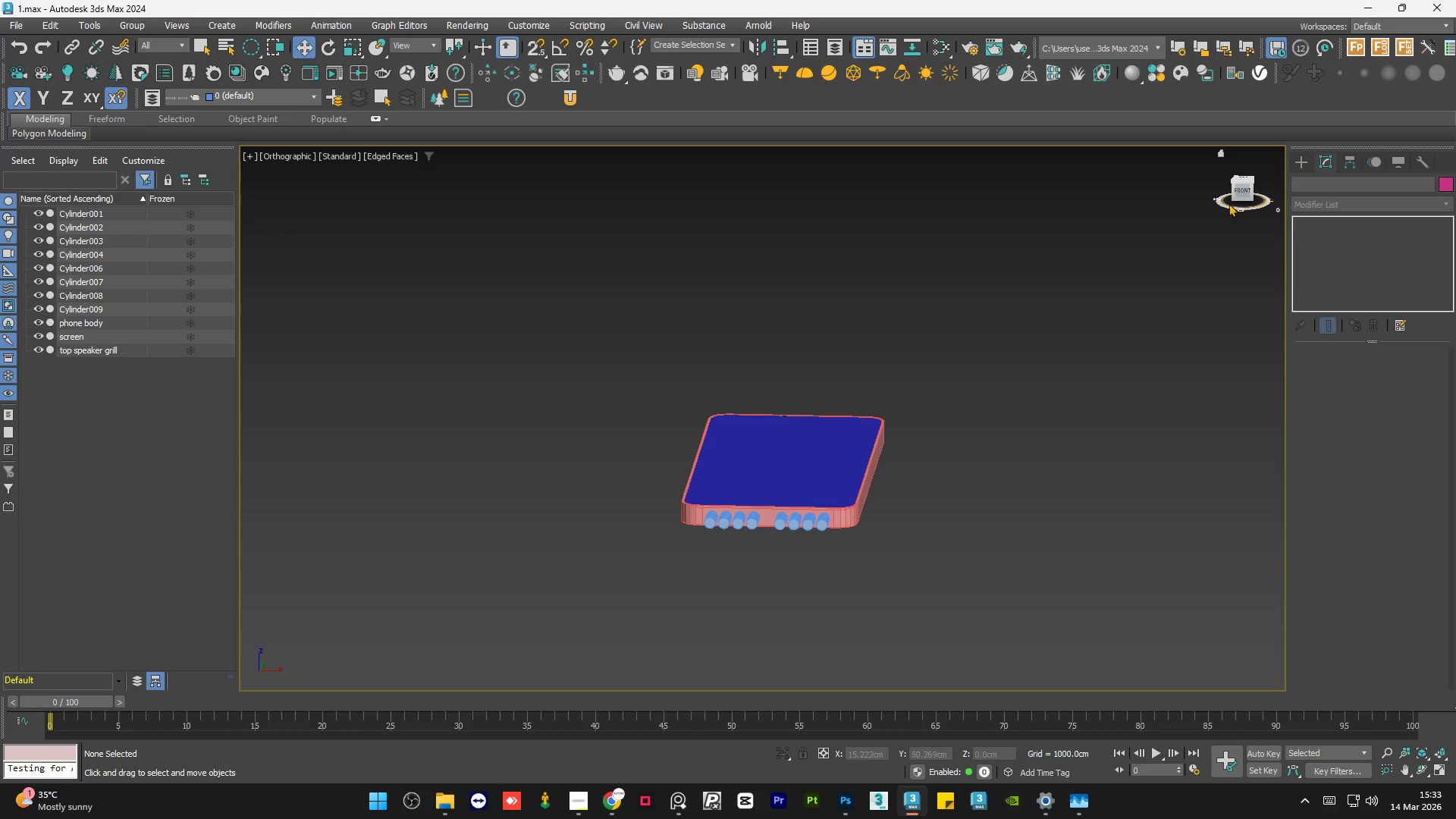 
scroll: coordinate [787, 484], scroll_direction: down, amount: 4.0
 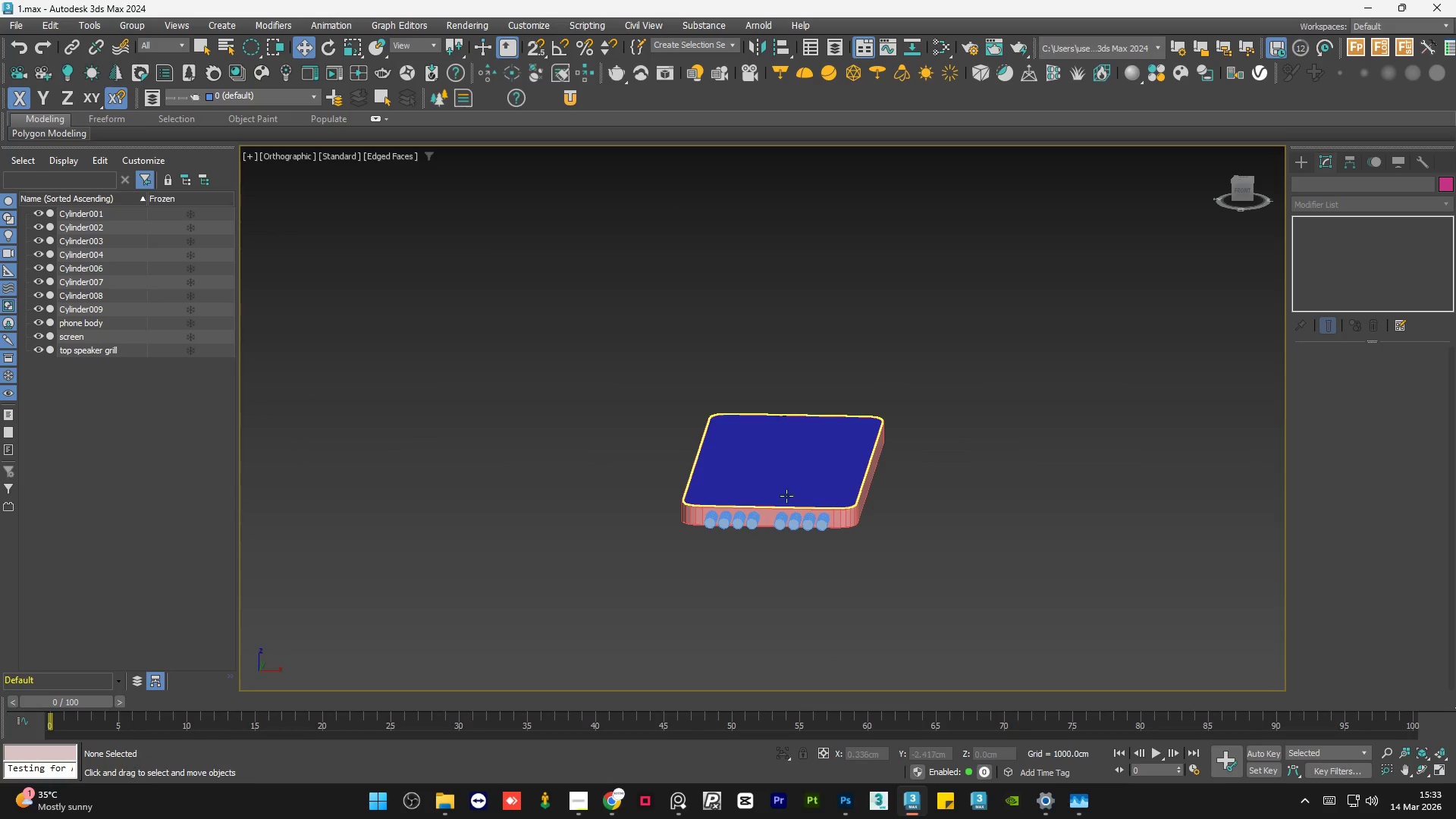 
left_click([1242, 188])
 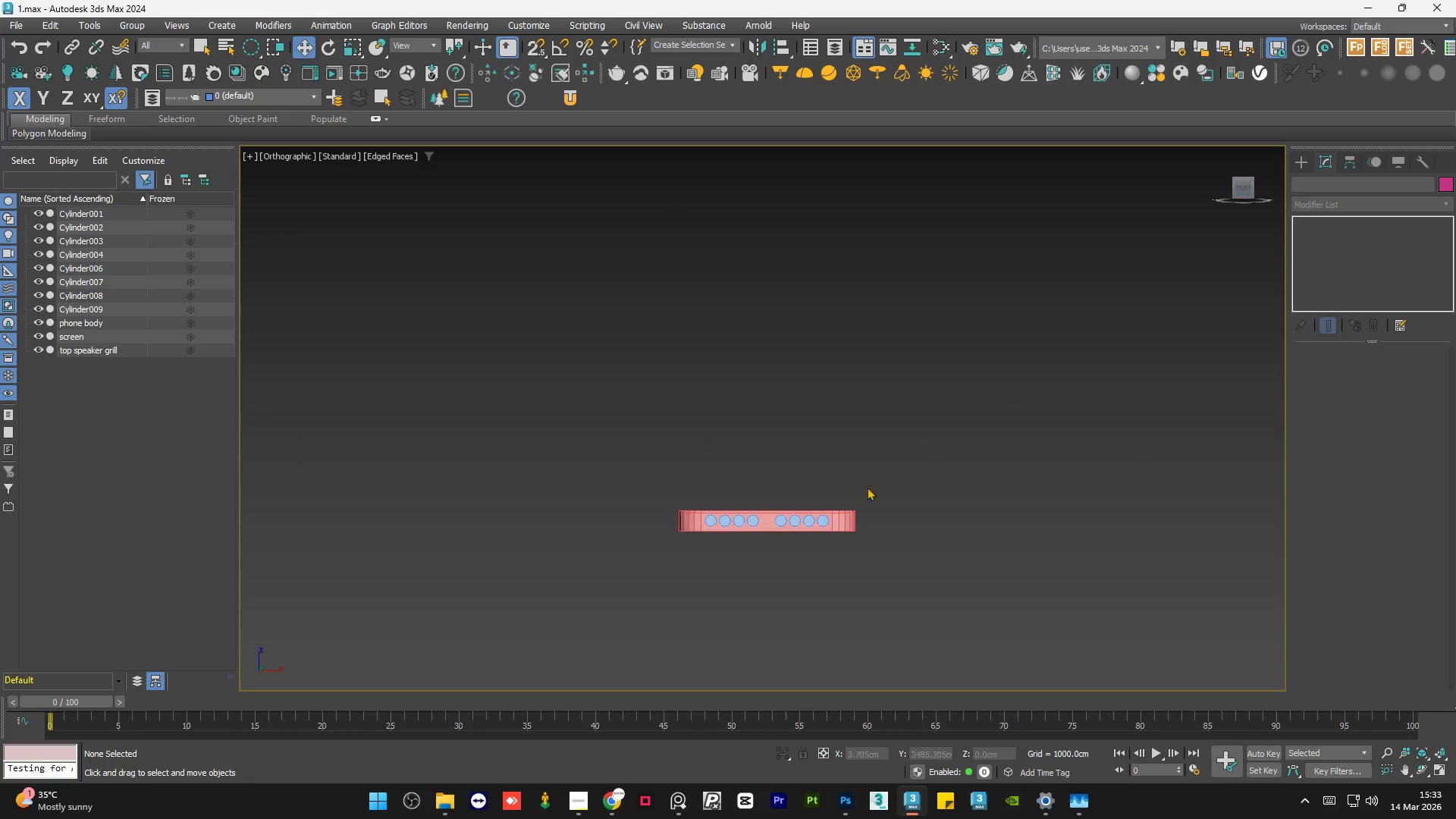 
scroll: coordinate [766, 538], scroll_direction: up, amount: 3.0
 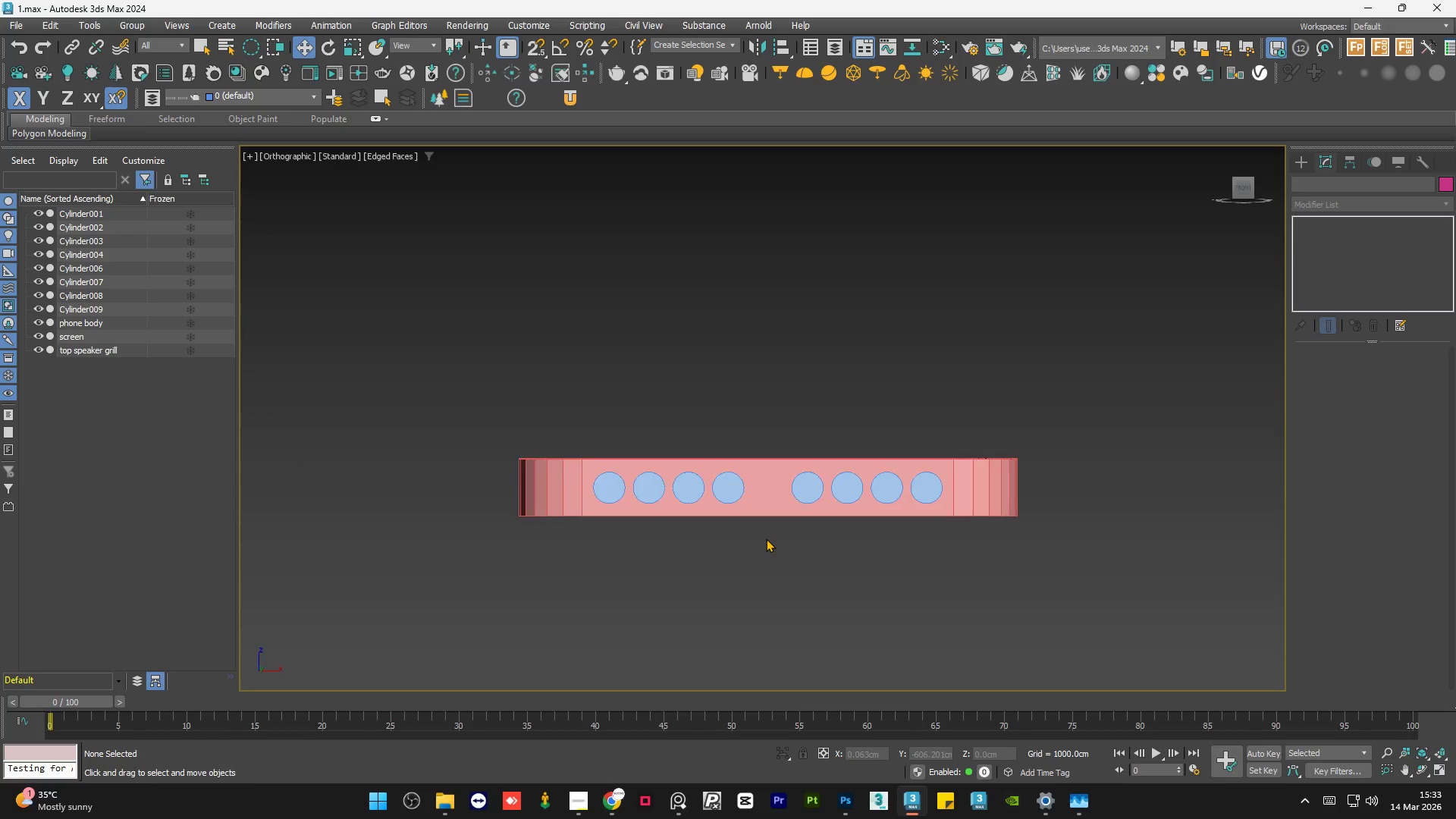 
key(Control+Z)
 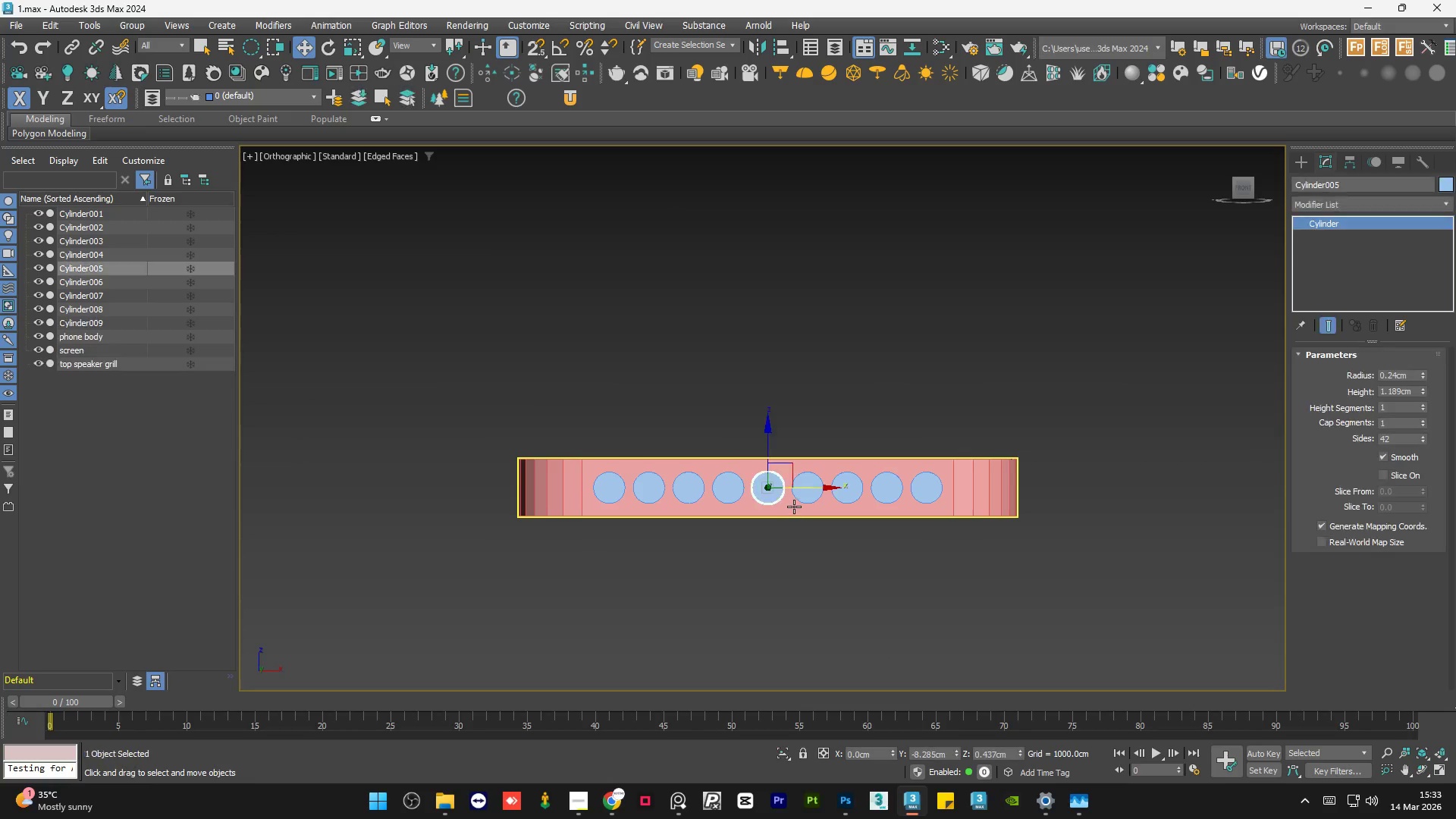 
key(Control+Z)
 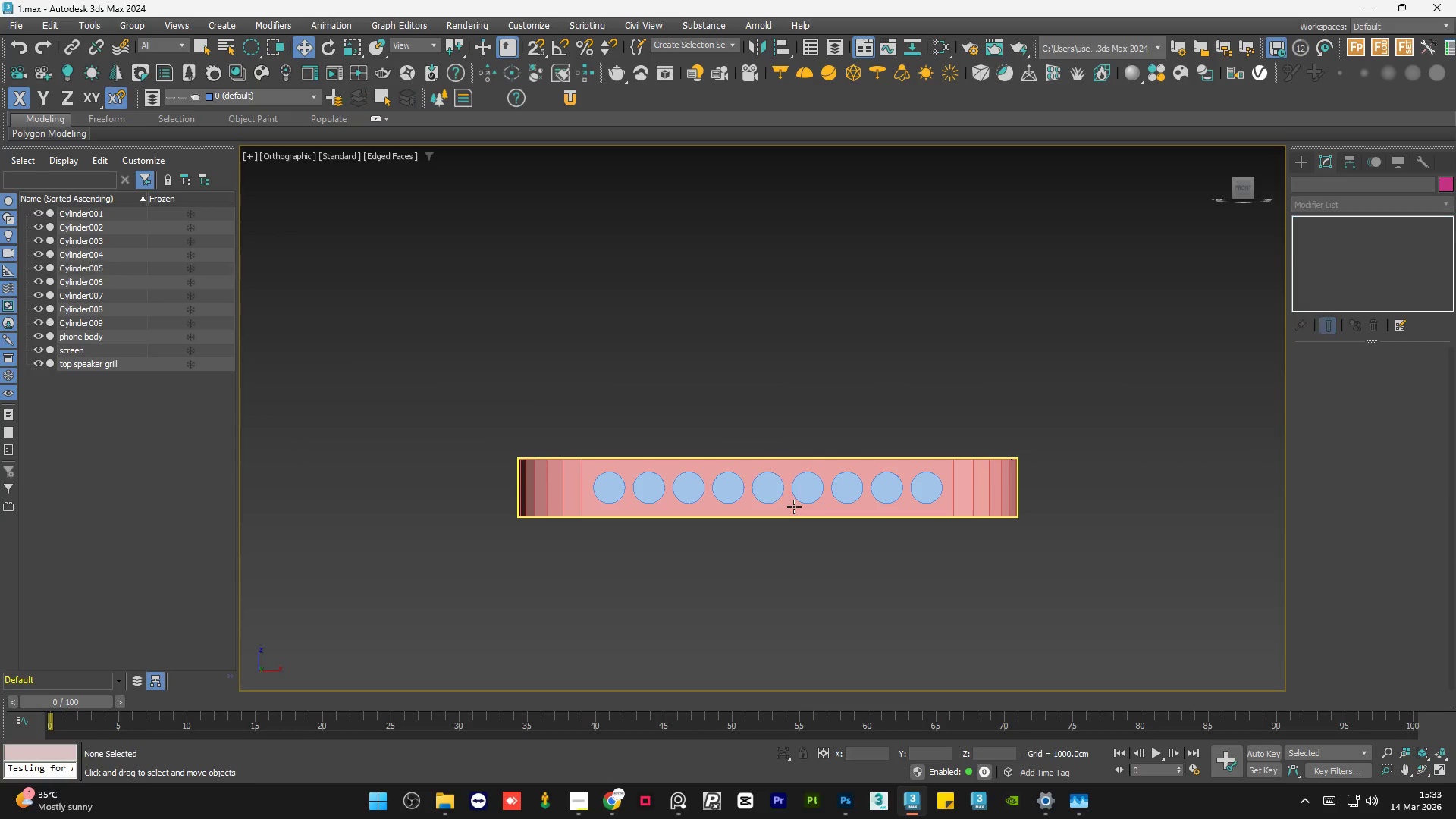 
key(Control+Z)
 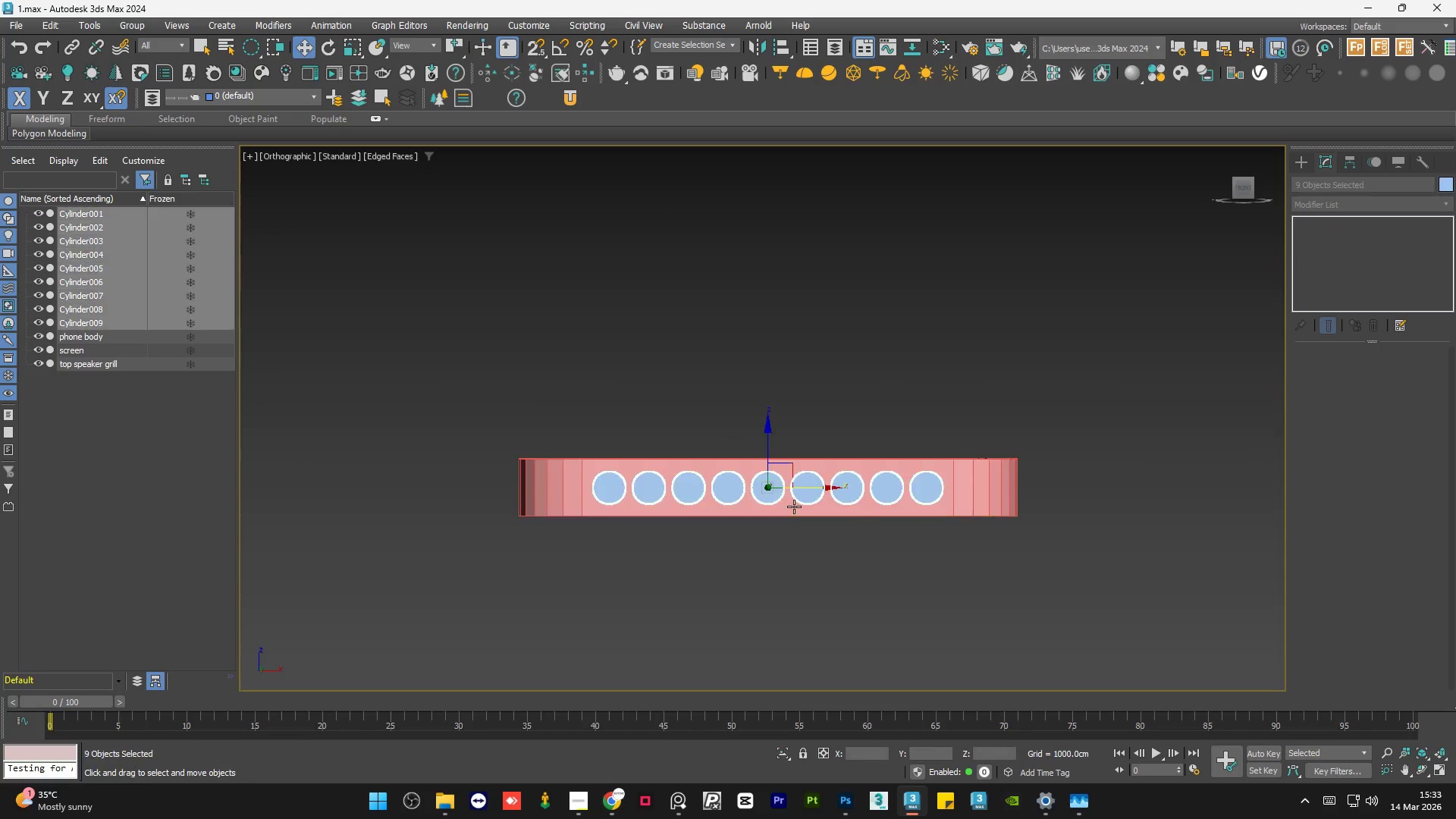 
key(Control+Z)
 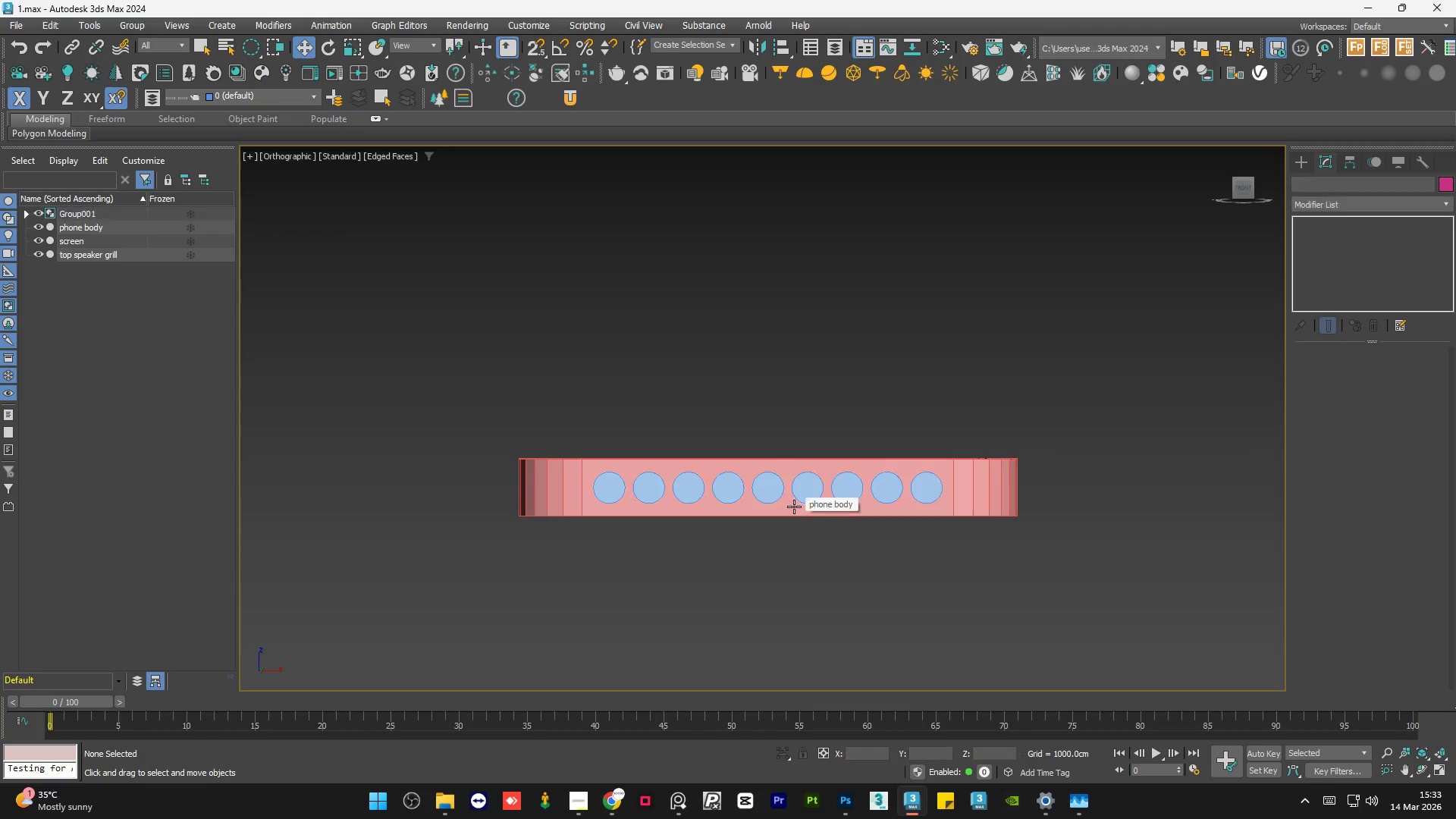 
key(Control+Z)
 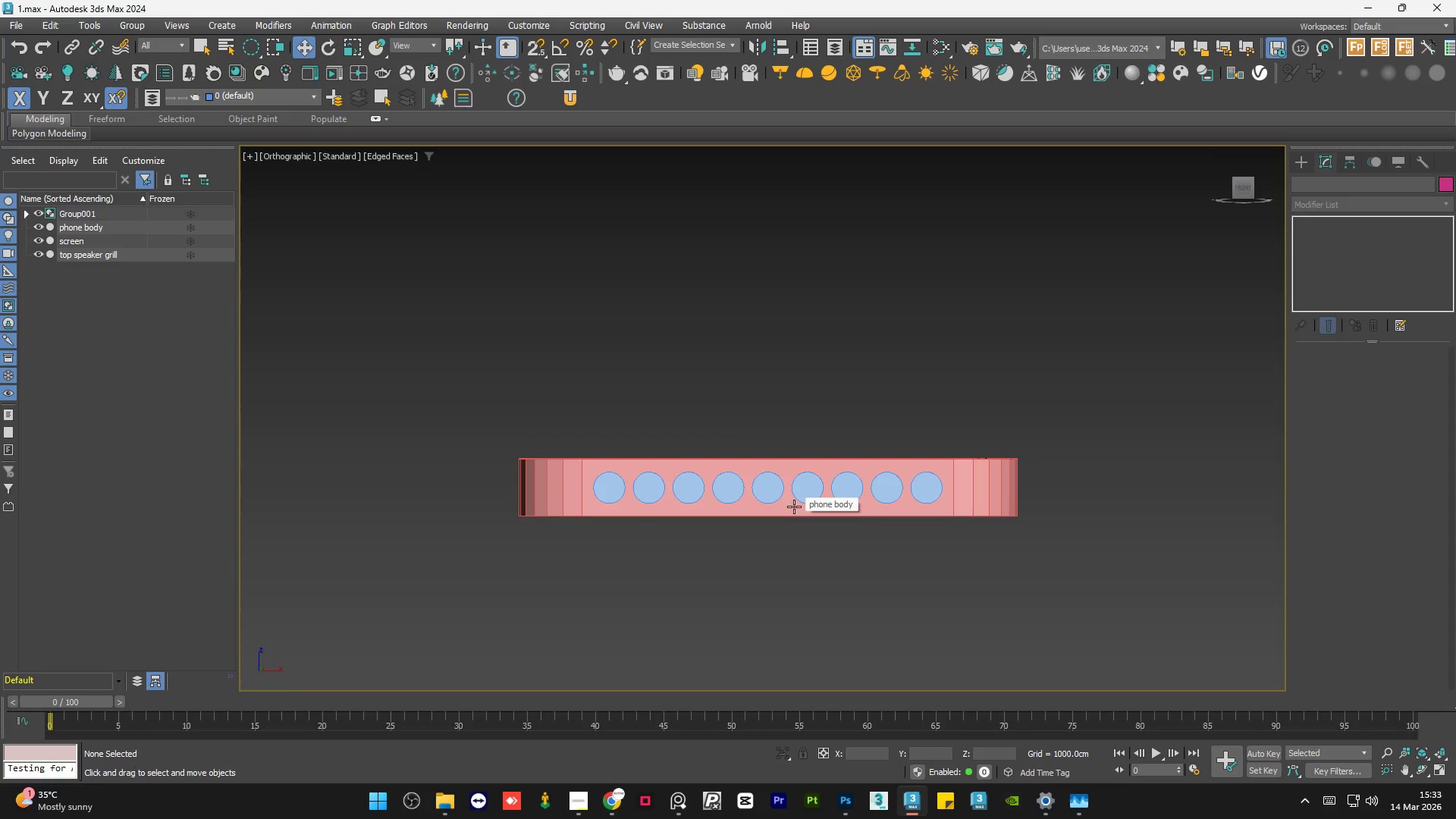 
key(Control+Z)
 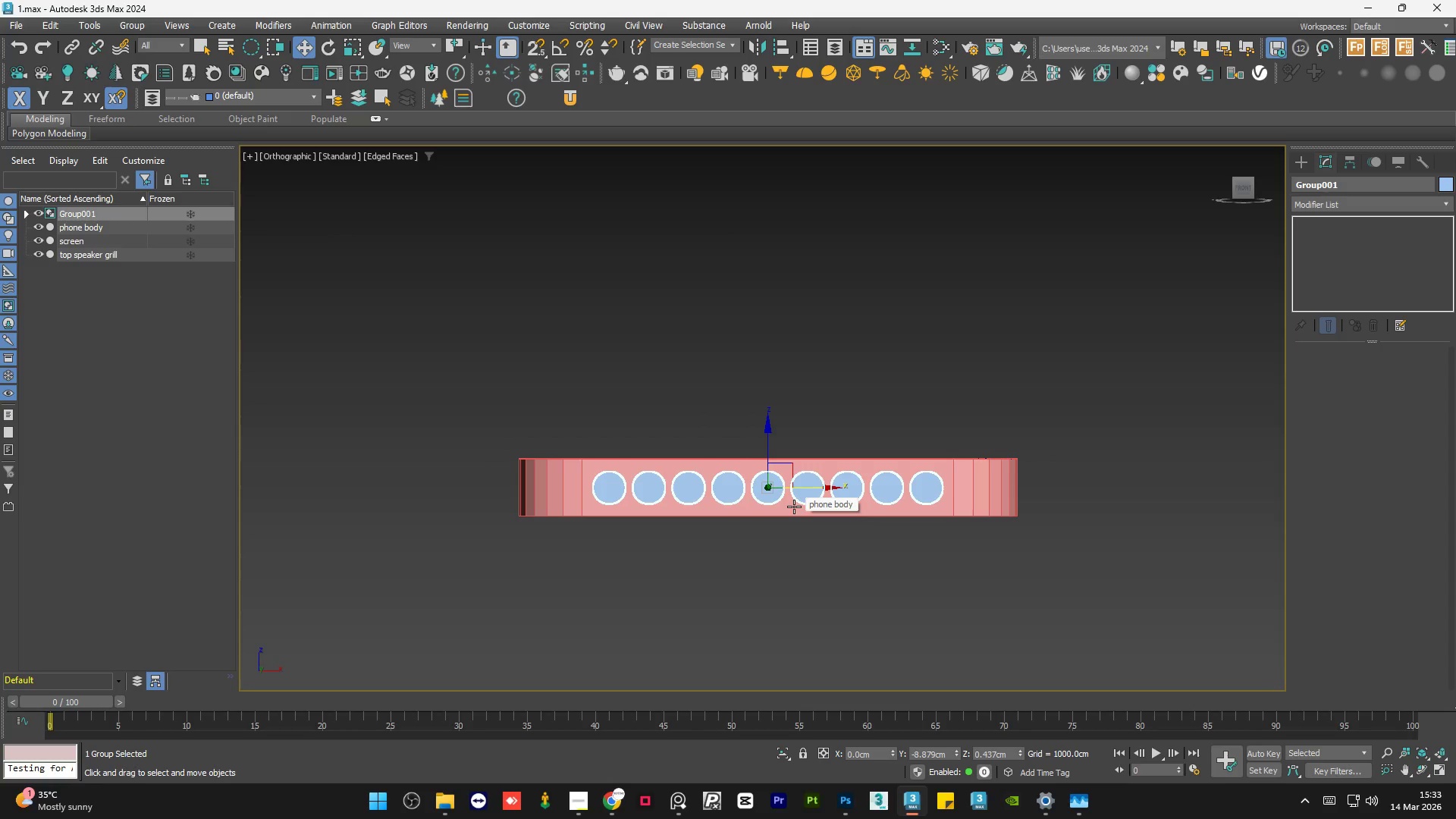 
key(Control+Z)
 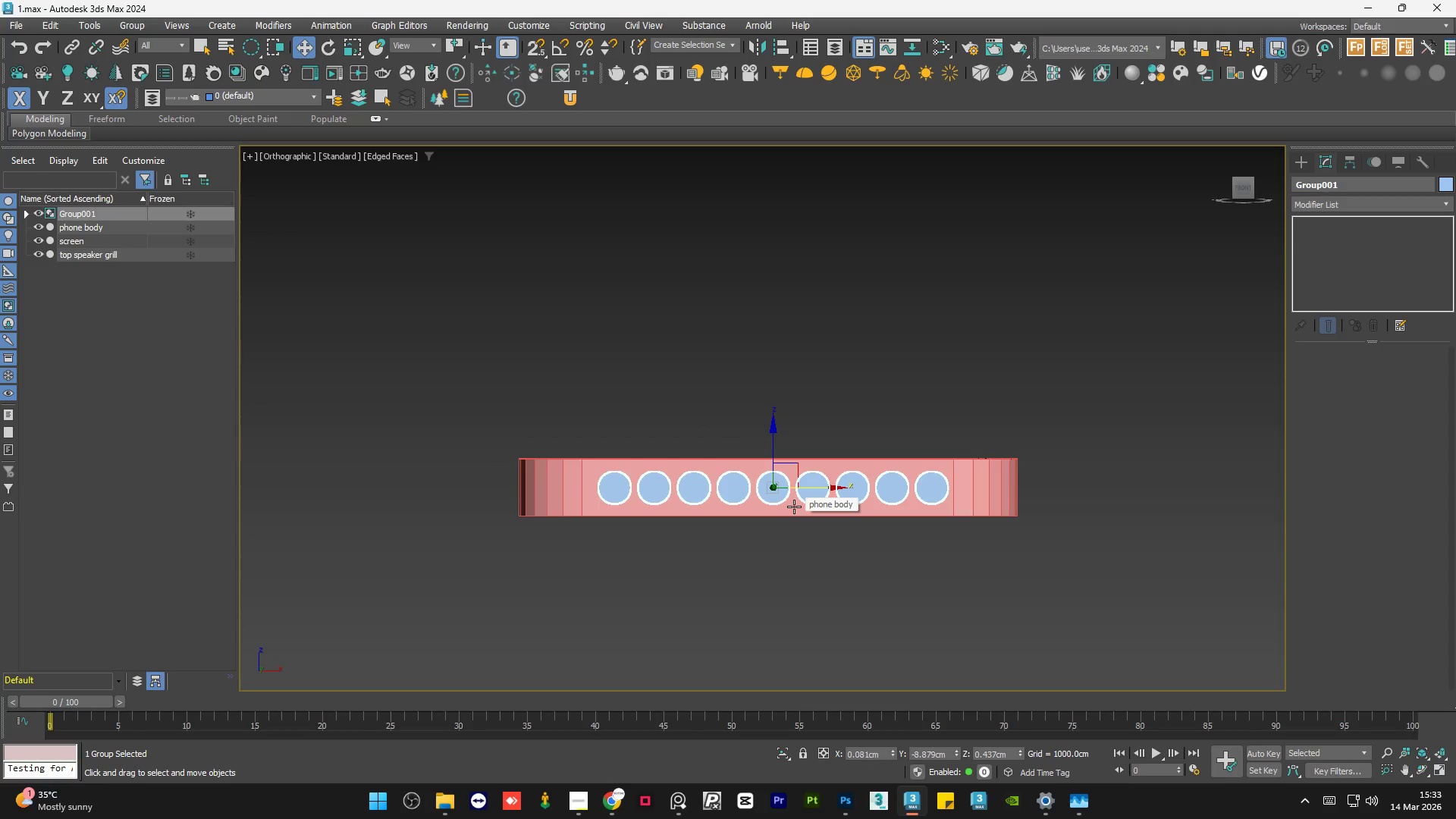 
key(Control+Z)
 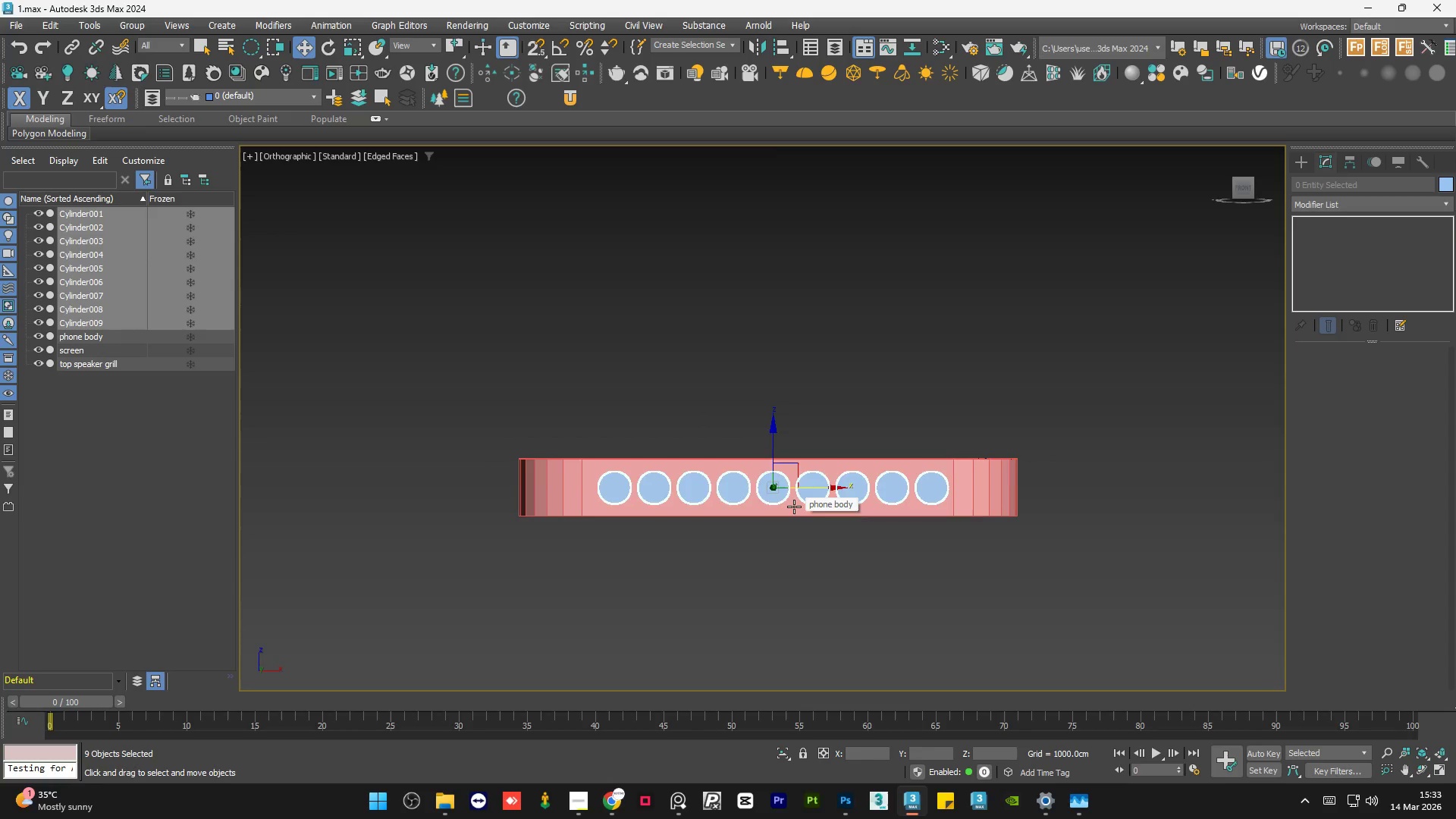 
key(Control+Z)
 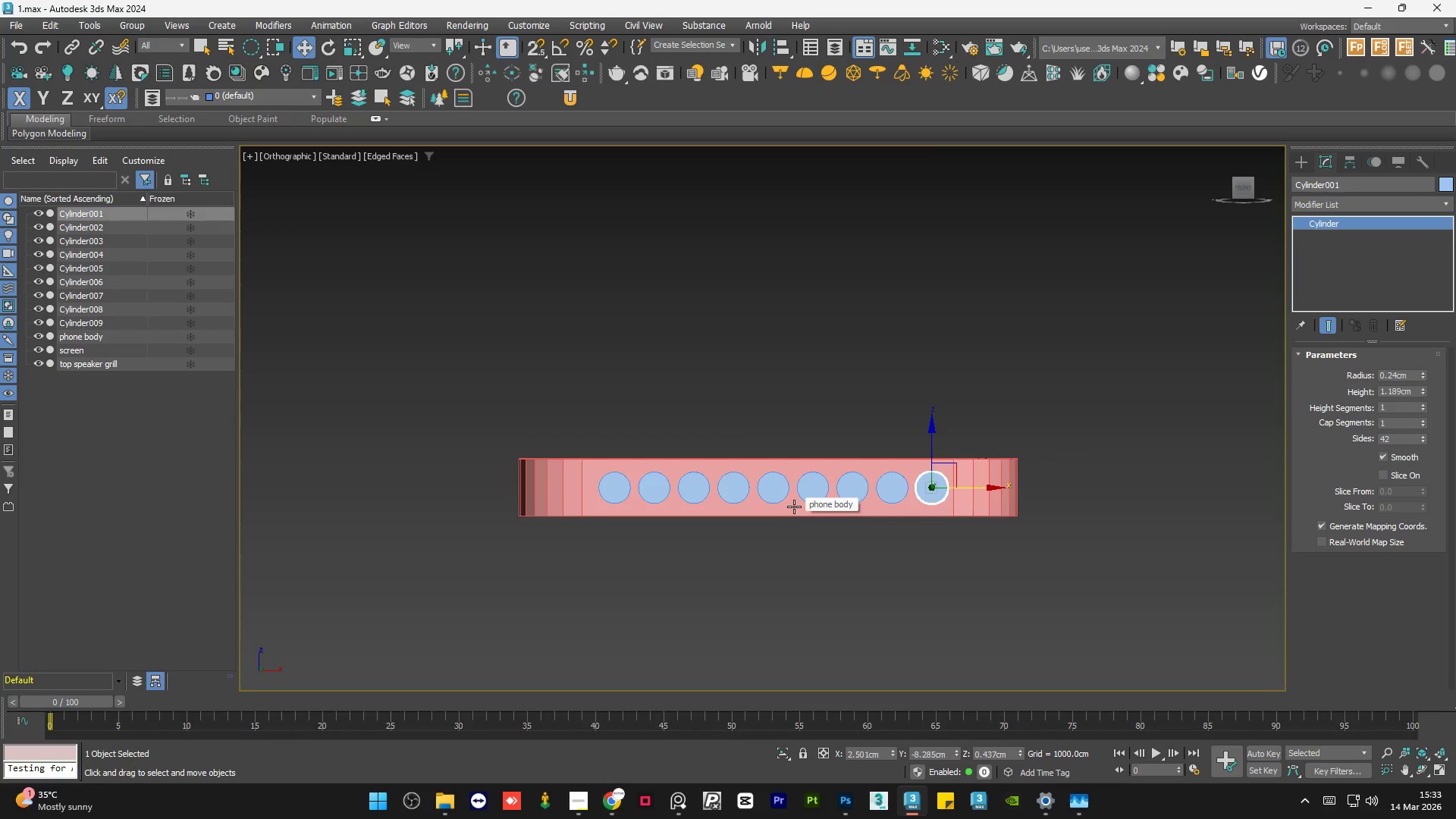 
key(Control+Z)
 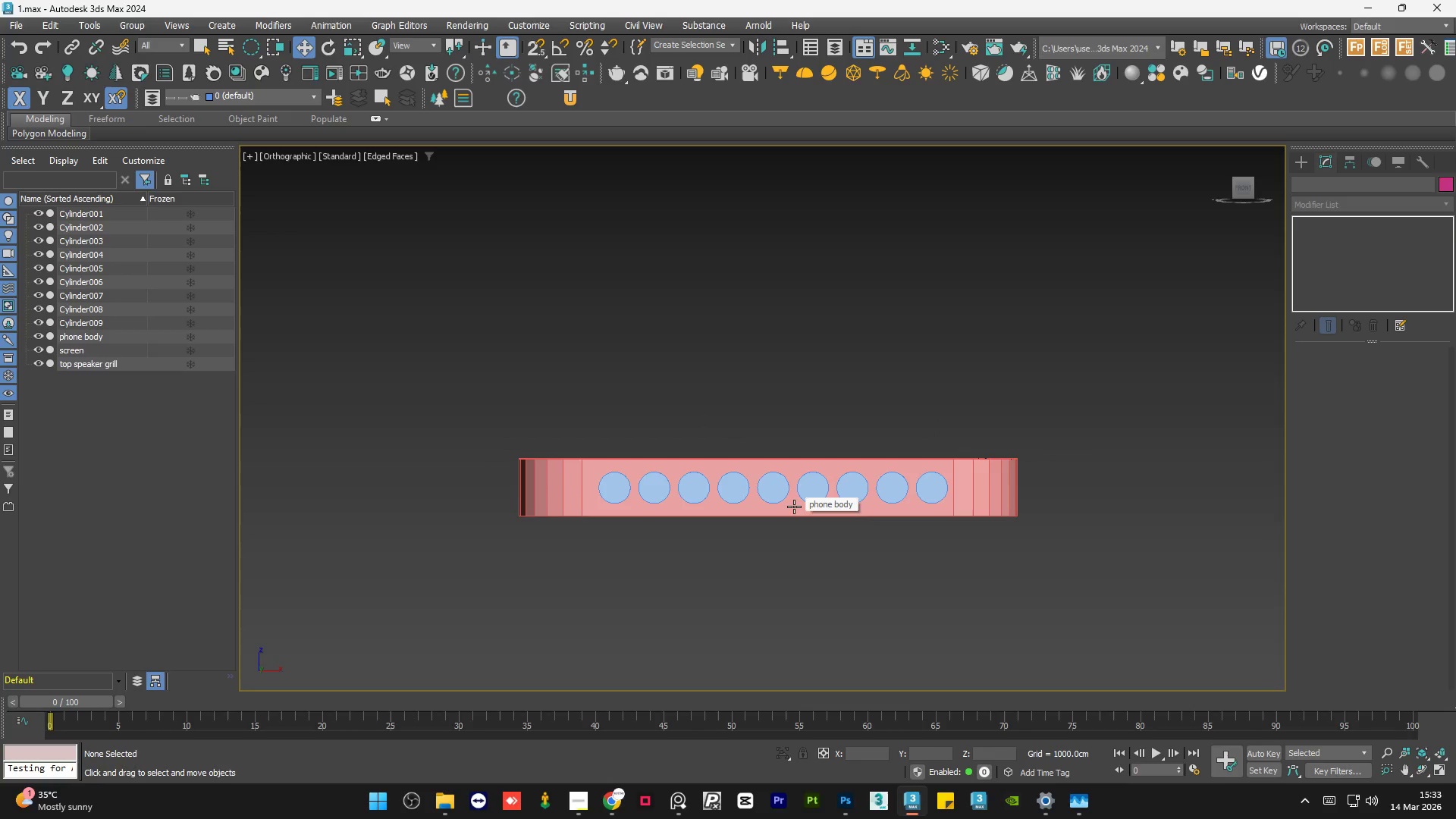 
key(Control+Z)
 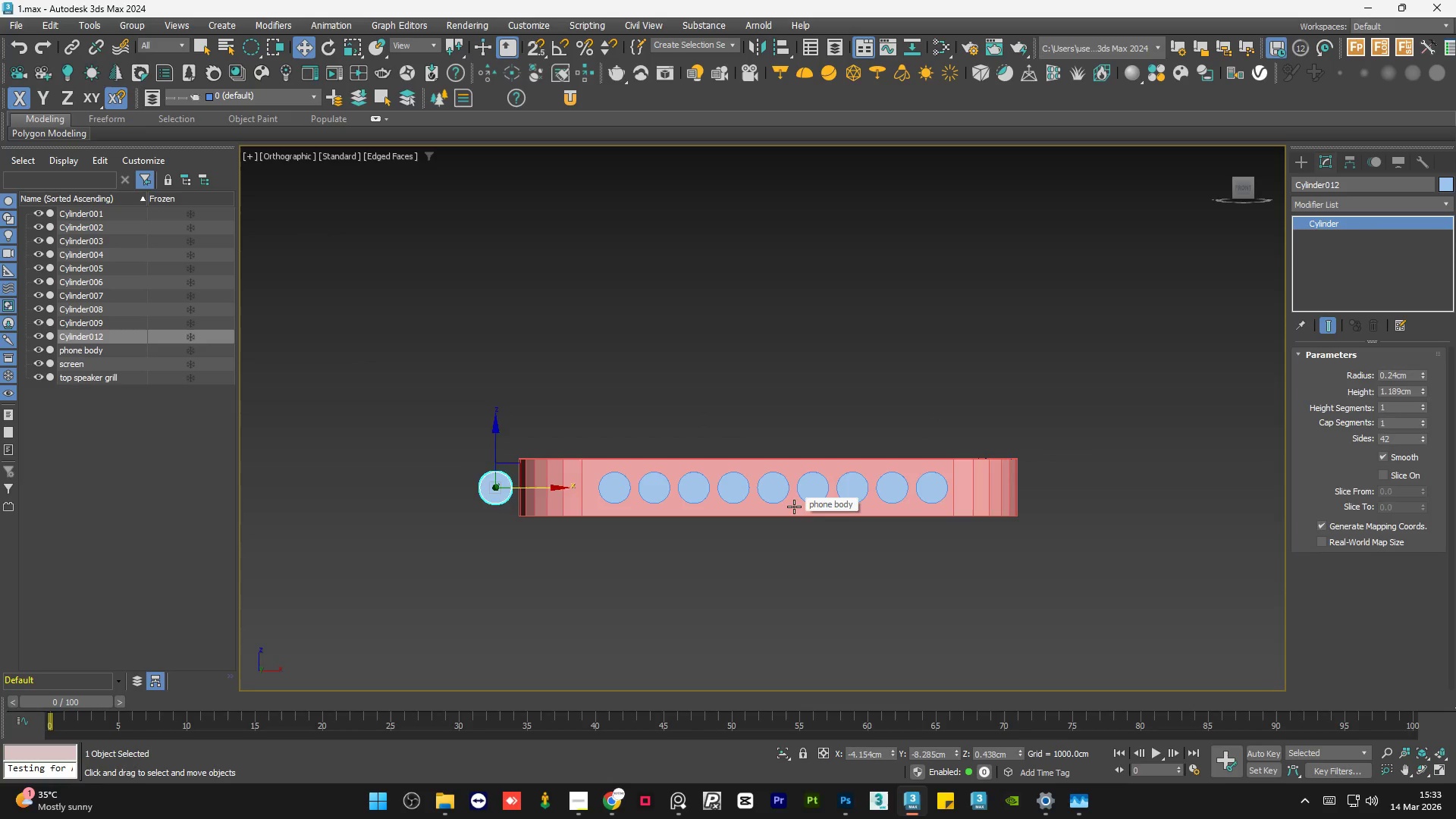 
key(Control+Z)
 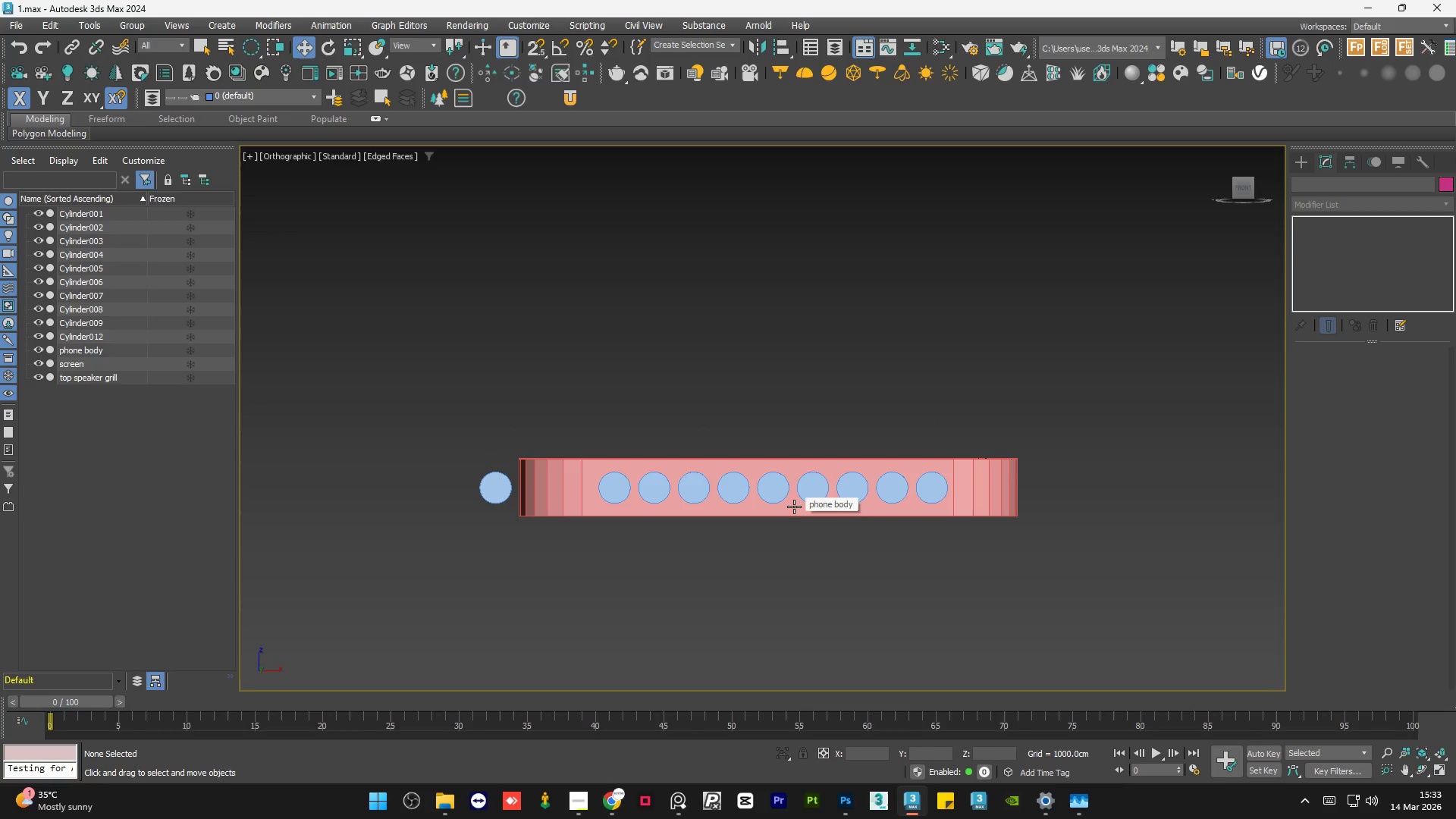 
key(Control+Z)
 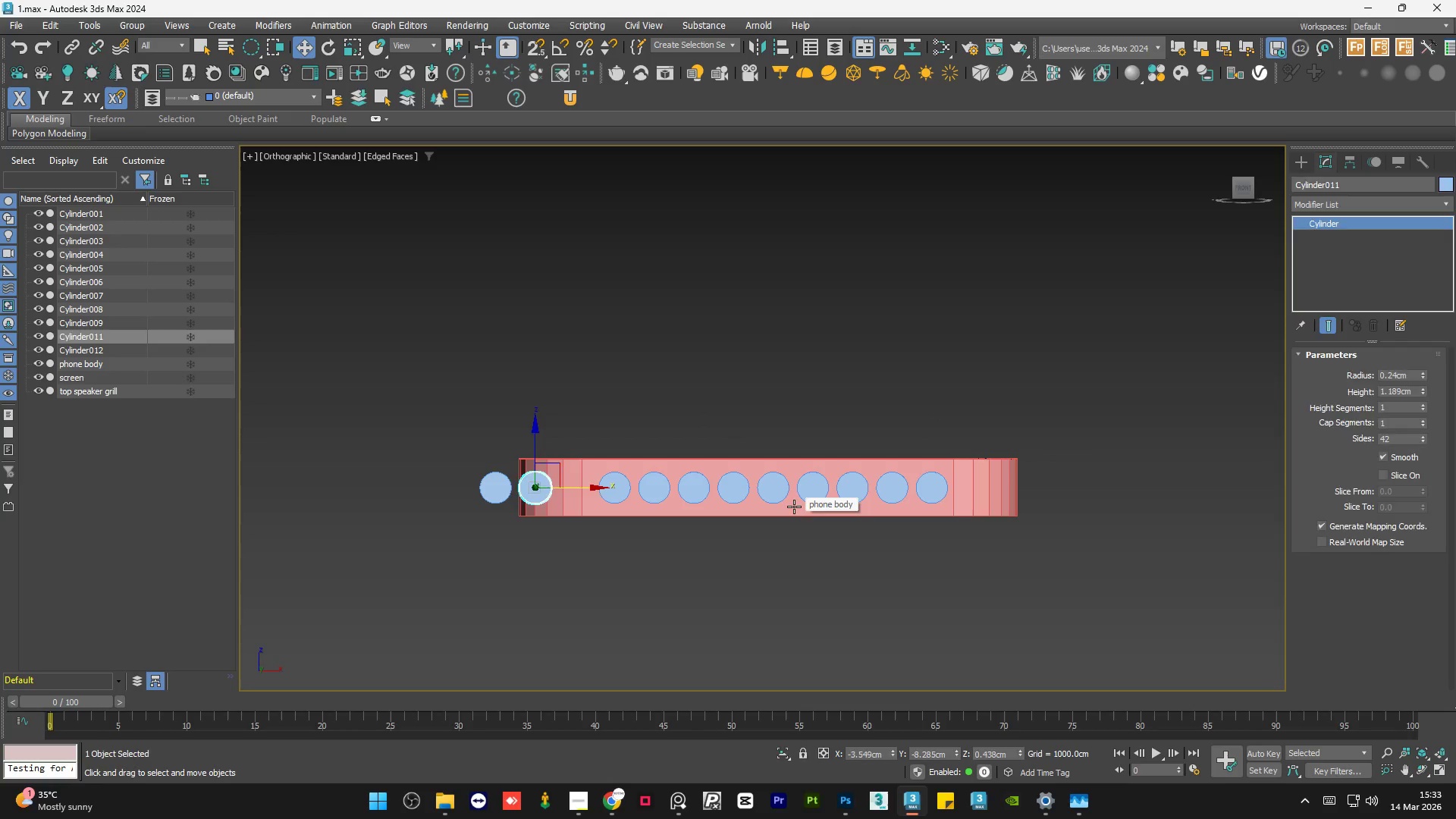 
key(Control+Z)
 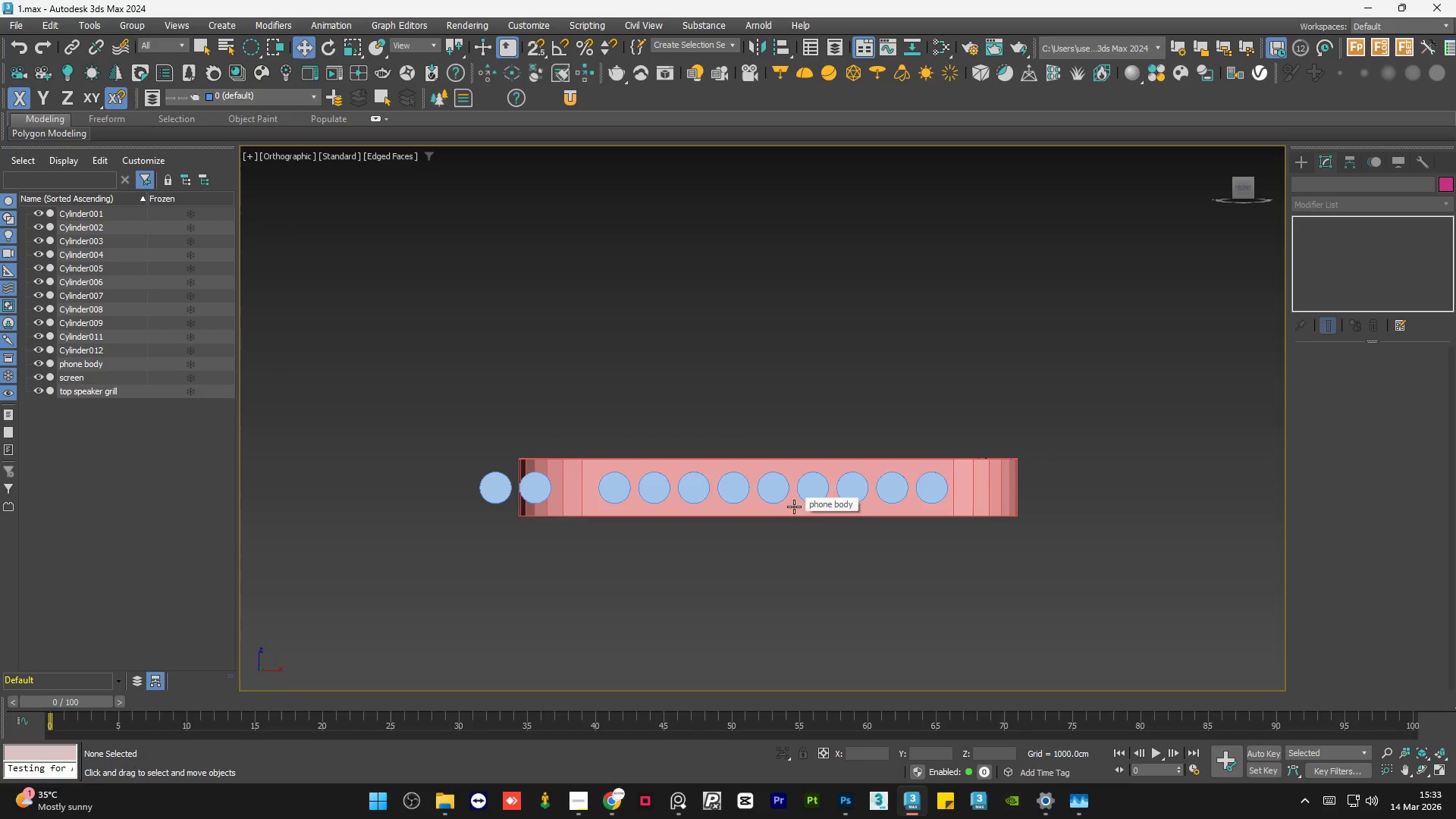 
key(Control+Z)
 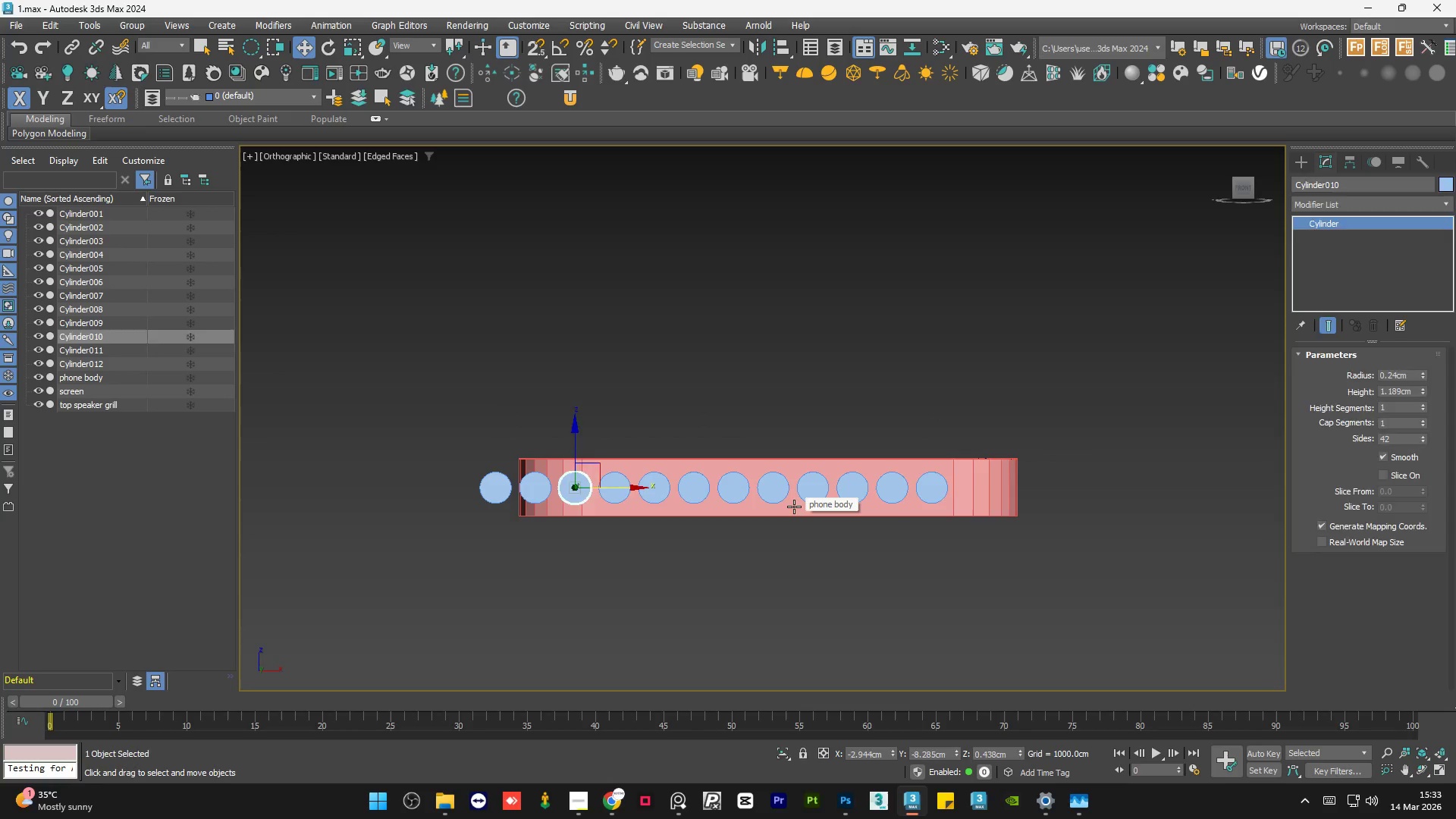 
key(Control+Z)
 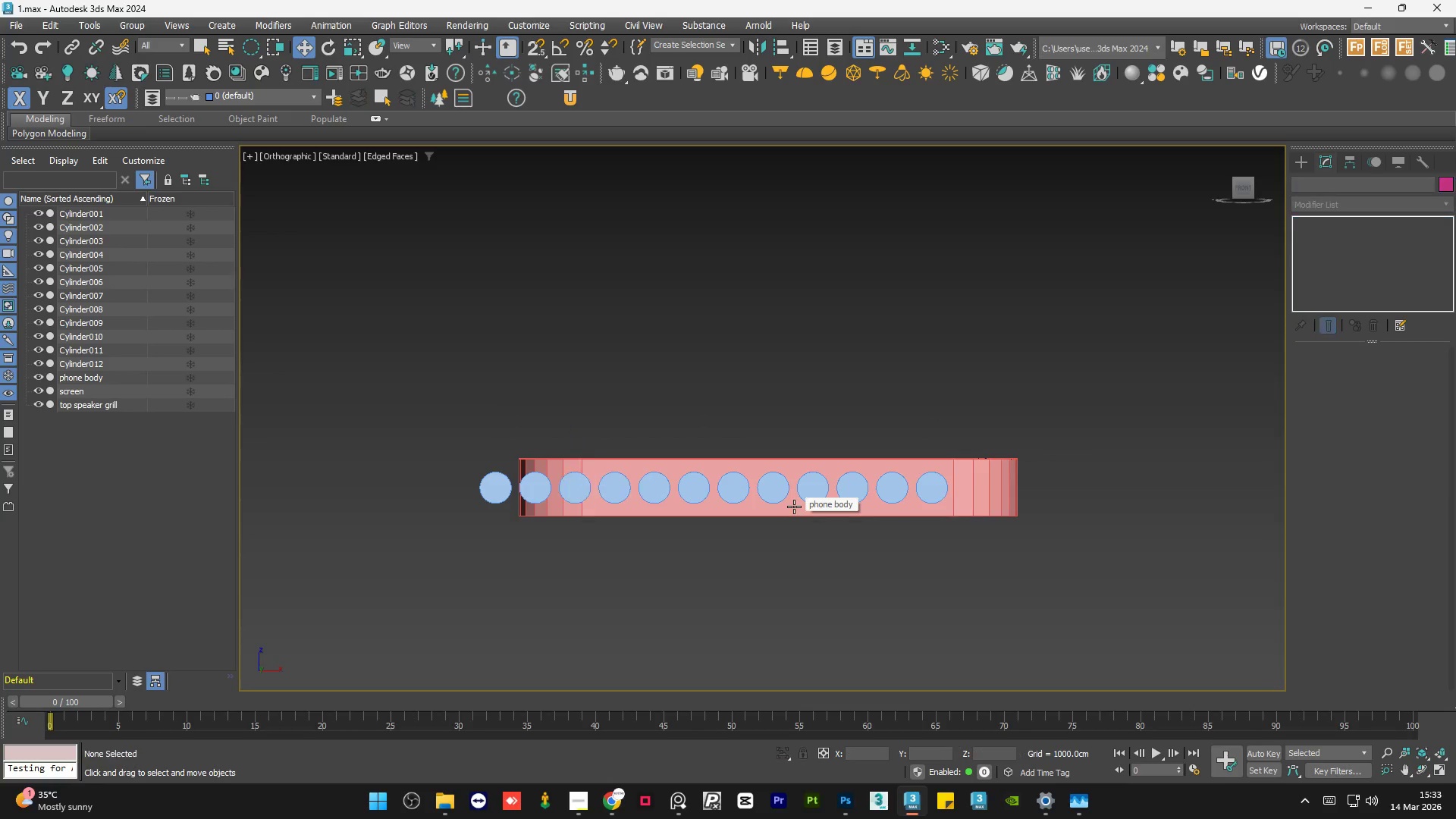 
key(Control+Z)
 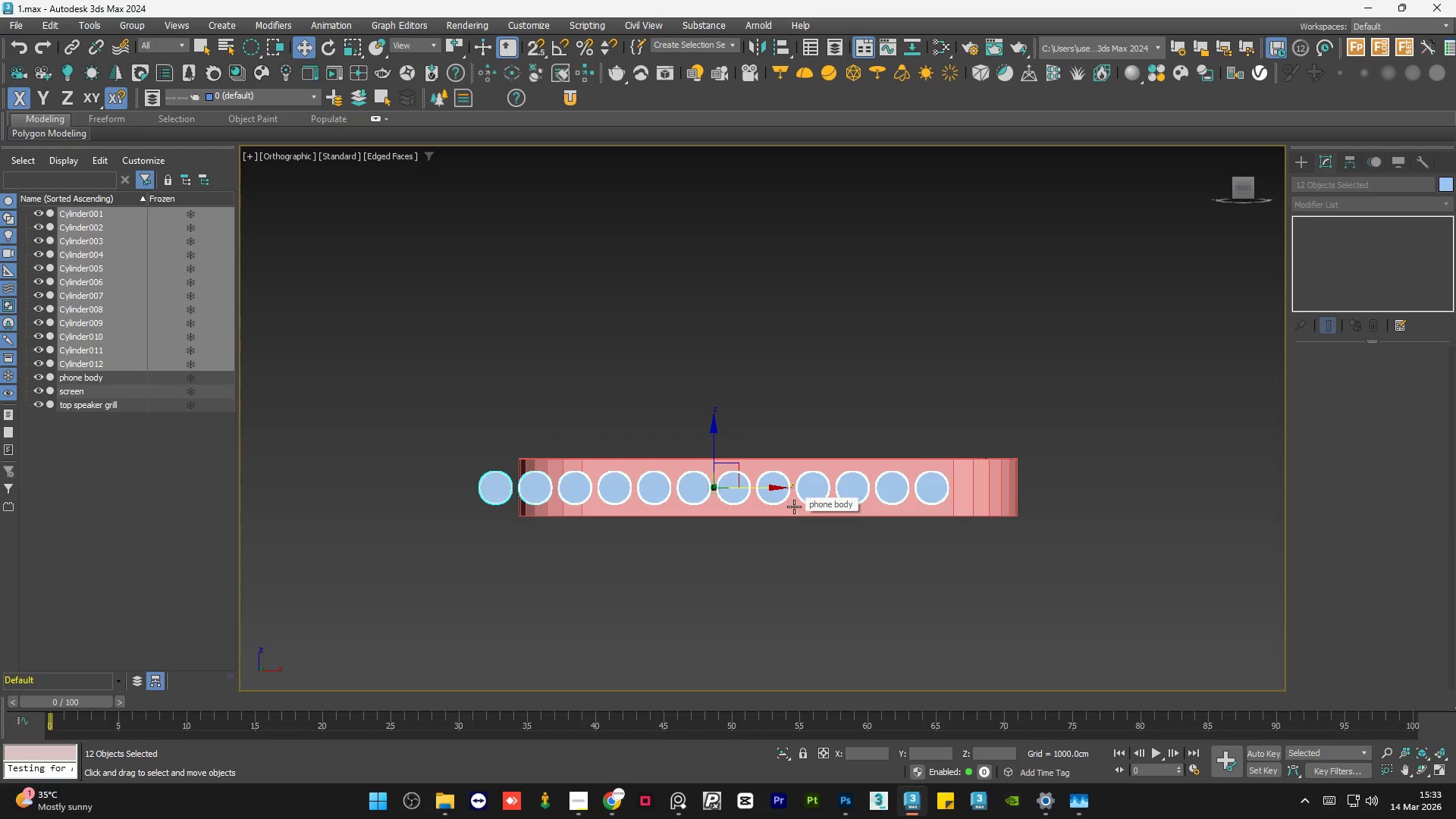 
key(Control+Z)
 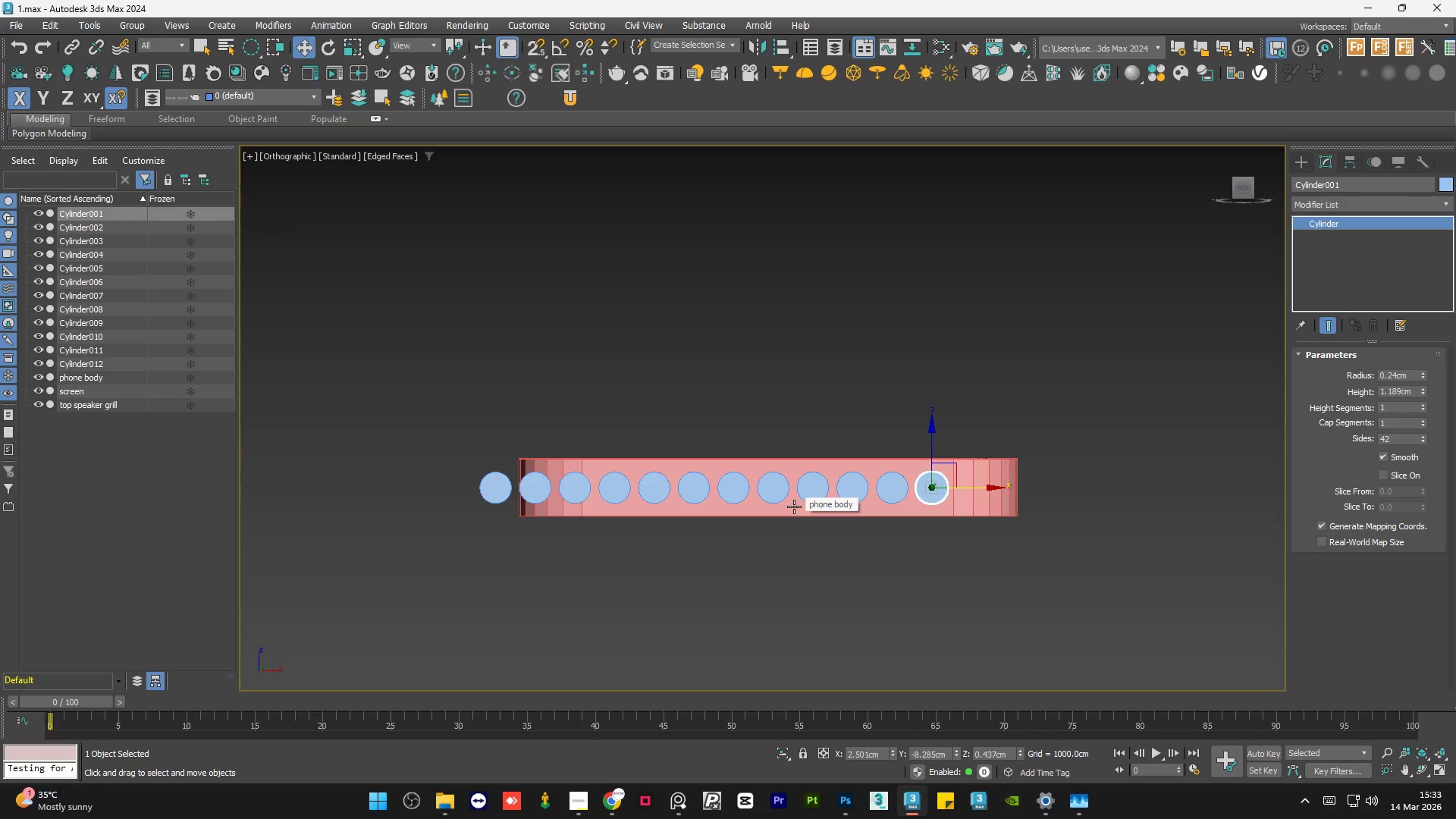 
key(Control+Z)
 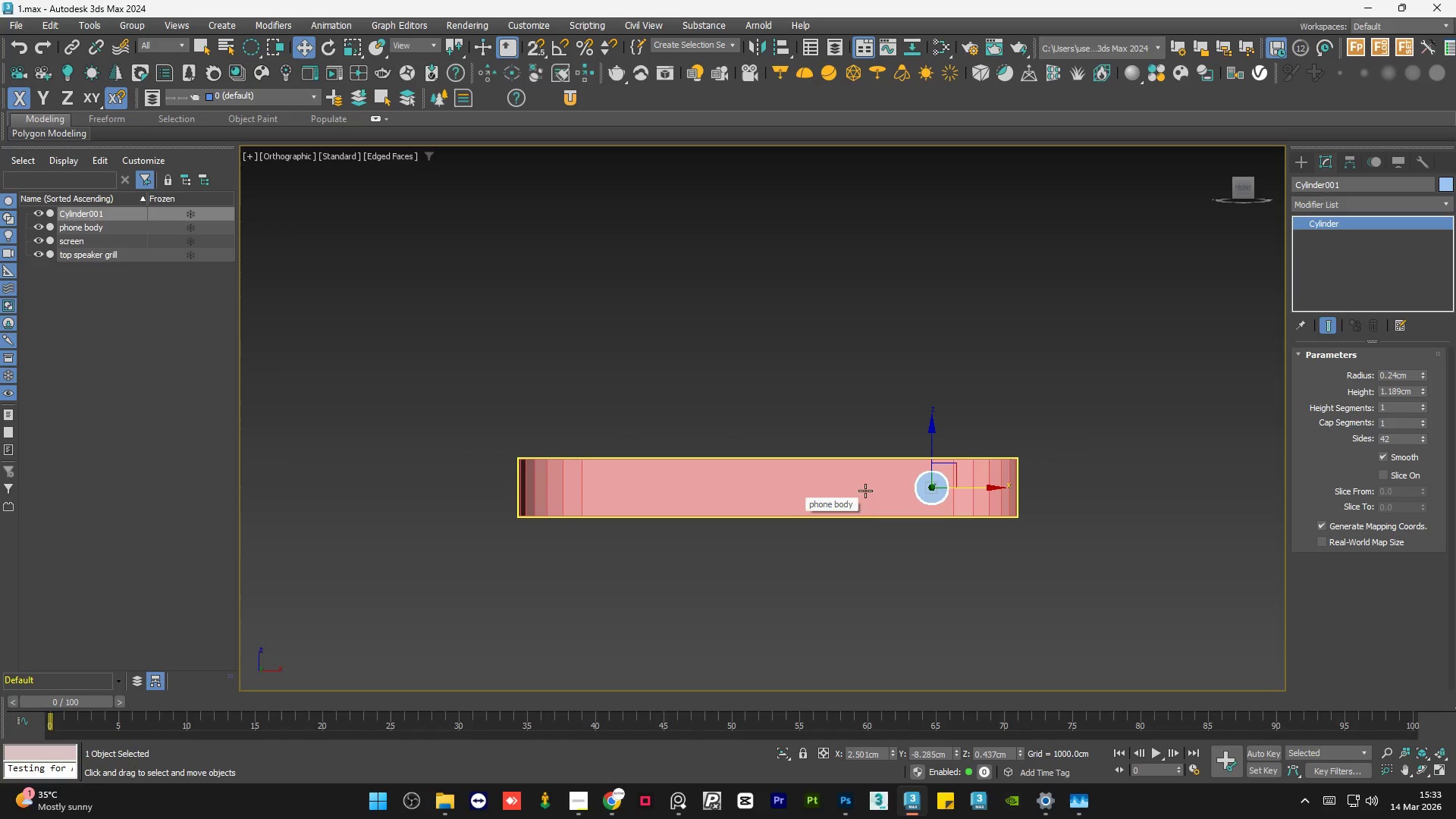 
scroll: coordinate [956, 494], scroll_direction: up, amount: 4.0
 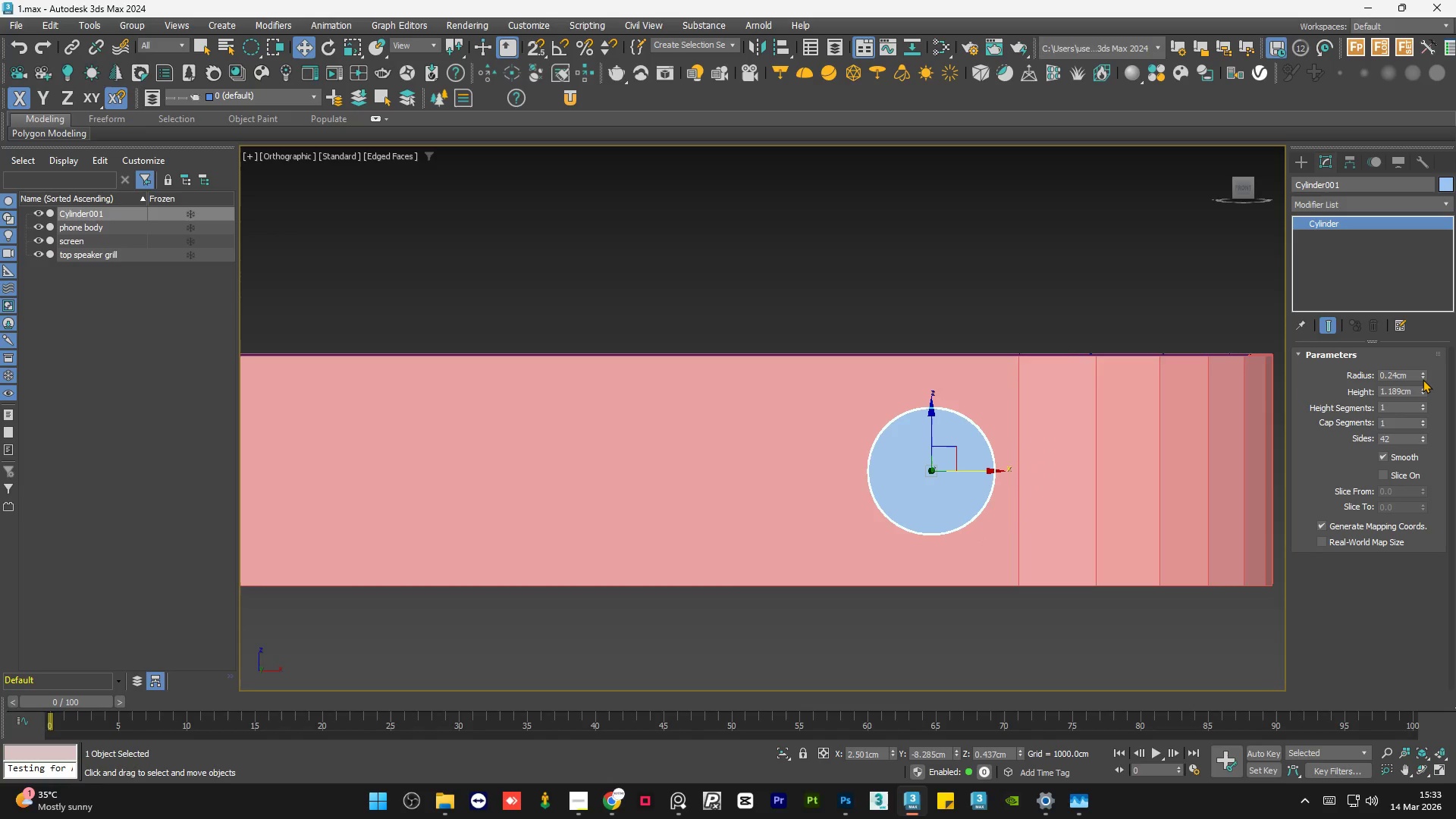 
left_click([1423, 379])
 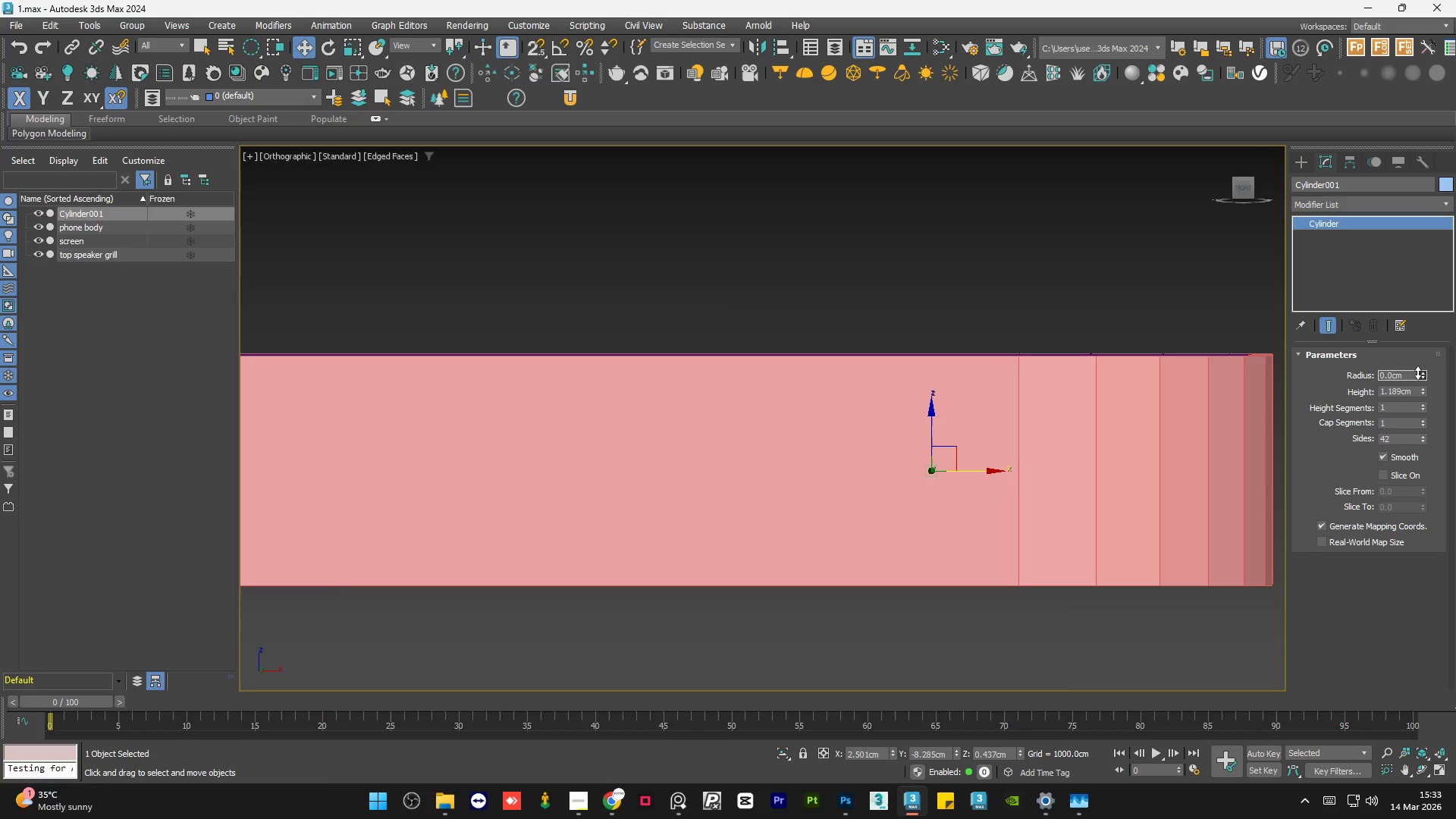 
double_click([1407, 373])
 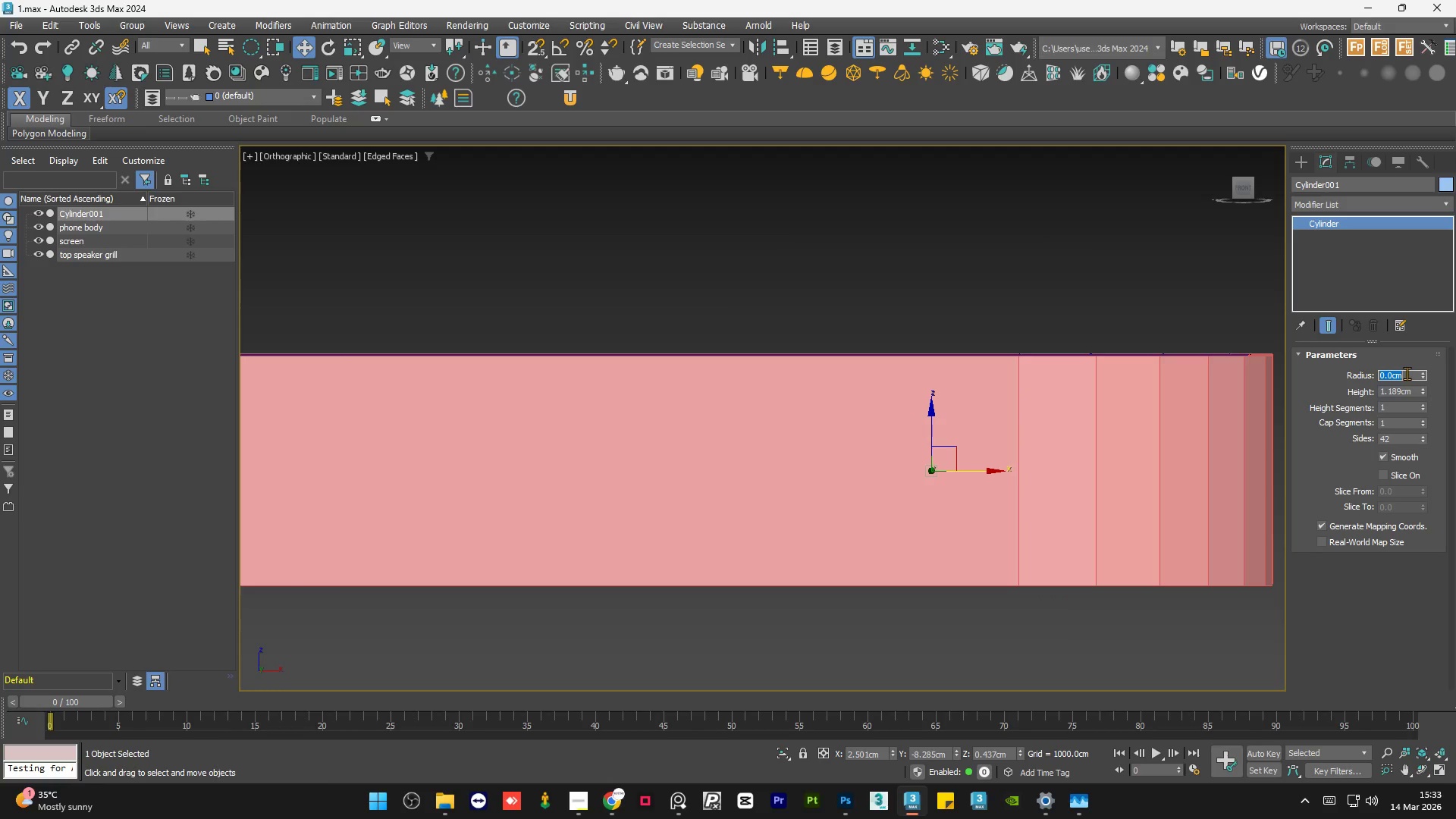 
key(NumpadDecimal)
 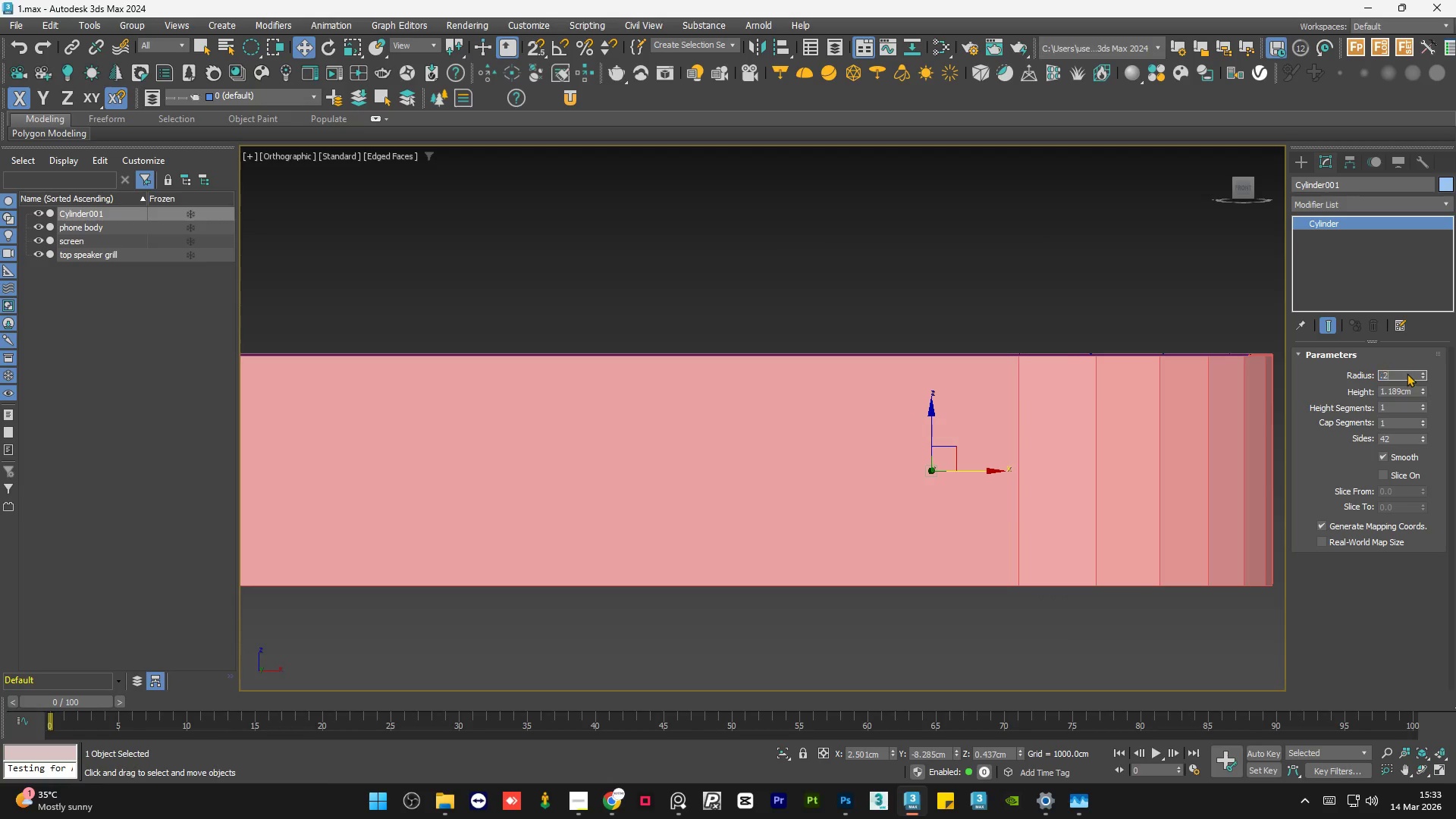 
key(Numpad2)
 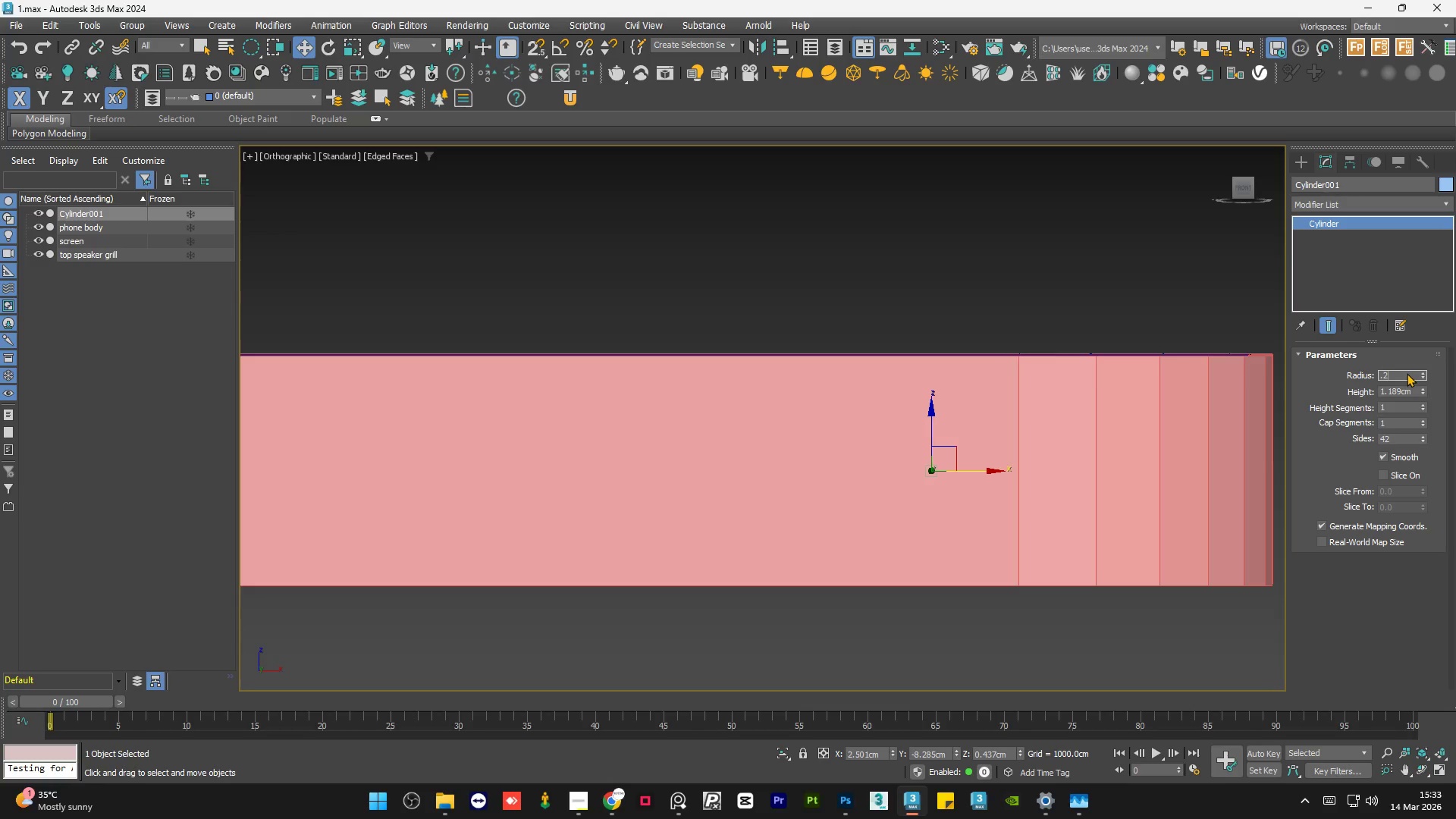 
key(NumpadEnter)
 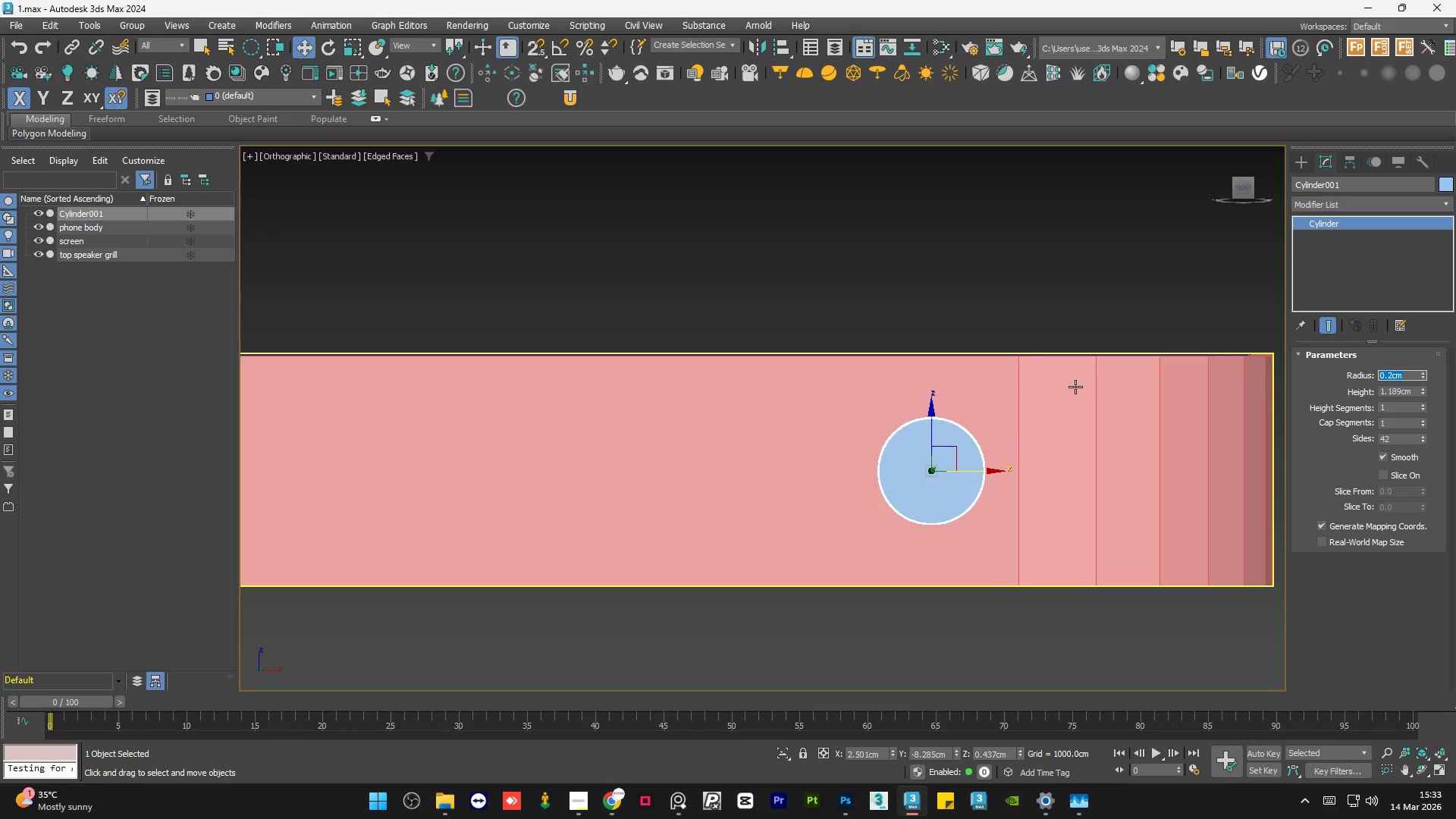 
scroll: coordinate [1024, 432], scroll_direction: down, amount: 1.0
 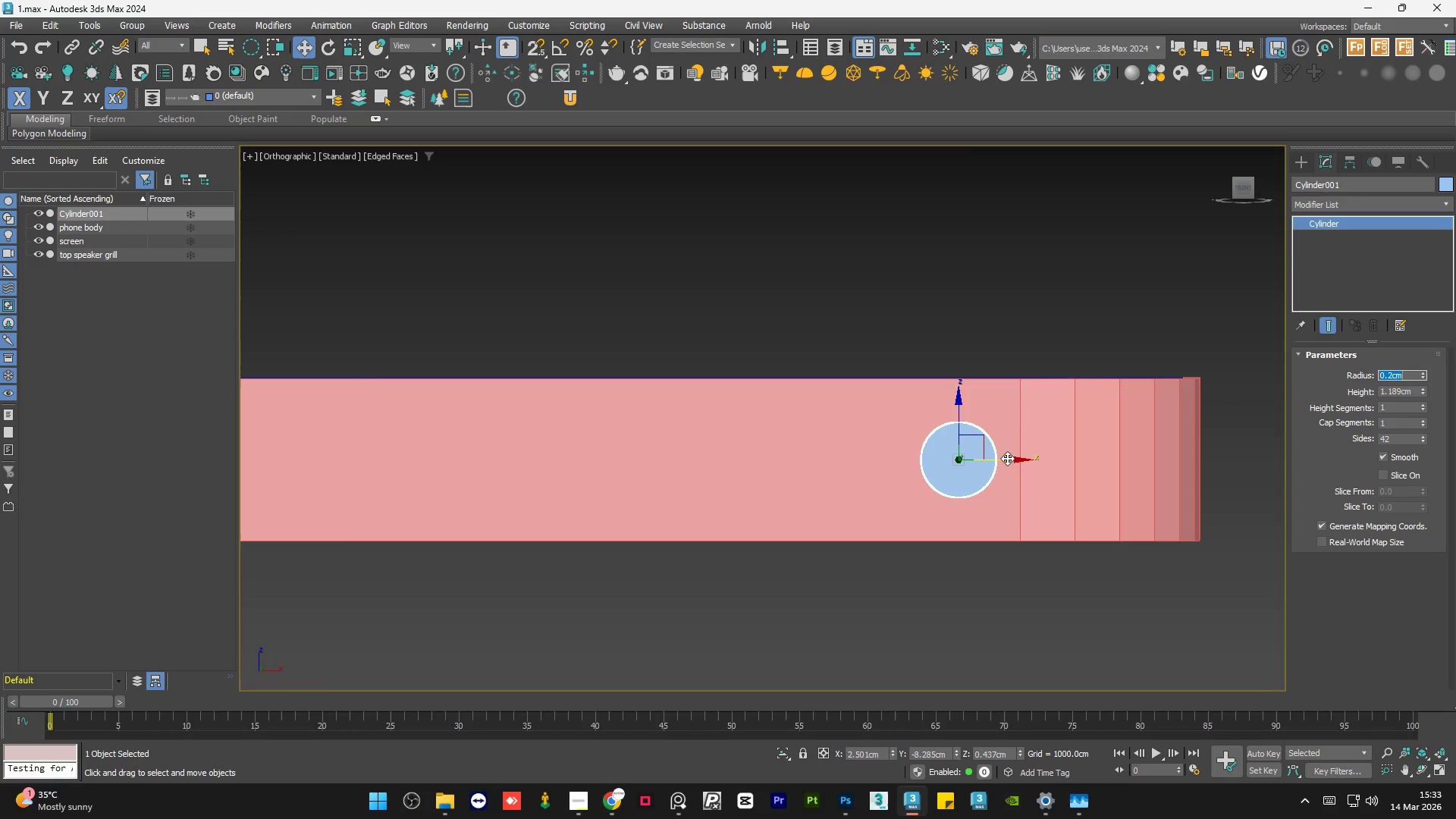 
left_click_drag(start_coordinate=[1007, 458], to_coordinate=[1021, 460])
 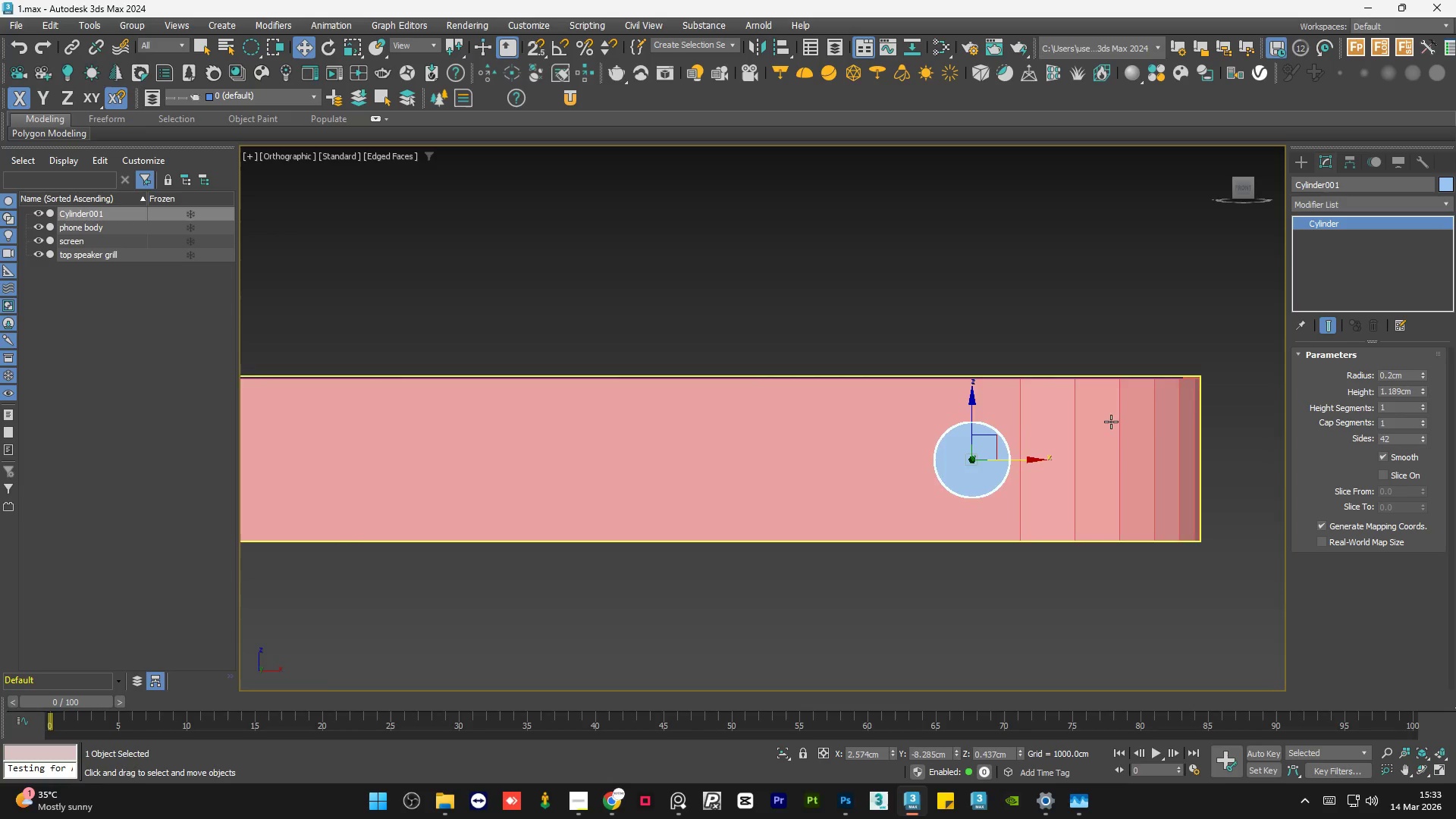 
scroll: coordinate [1154, 436], scroll_direction: down, amount: 2.0
 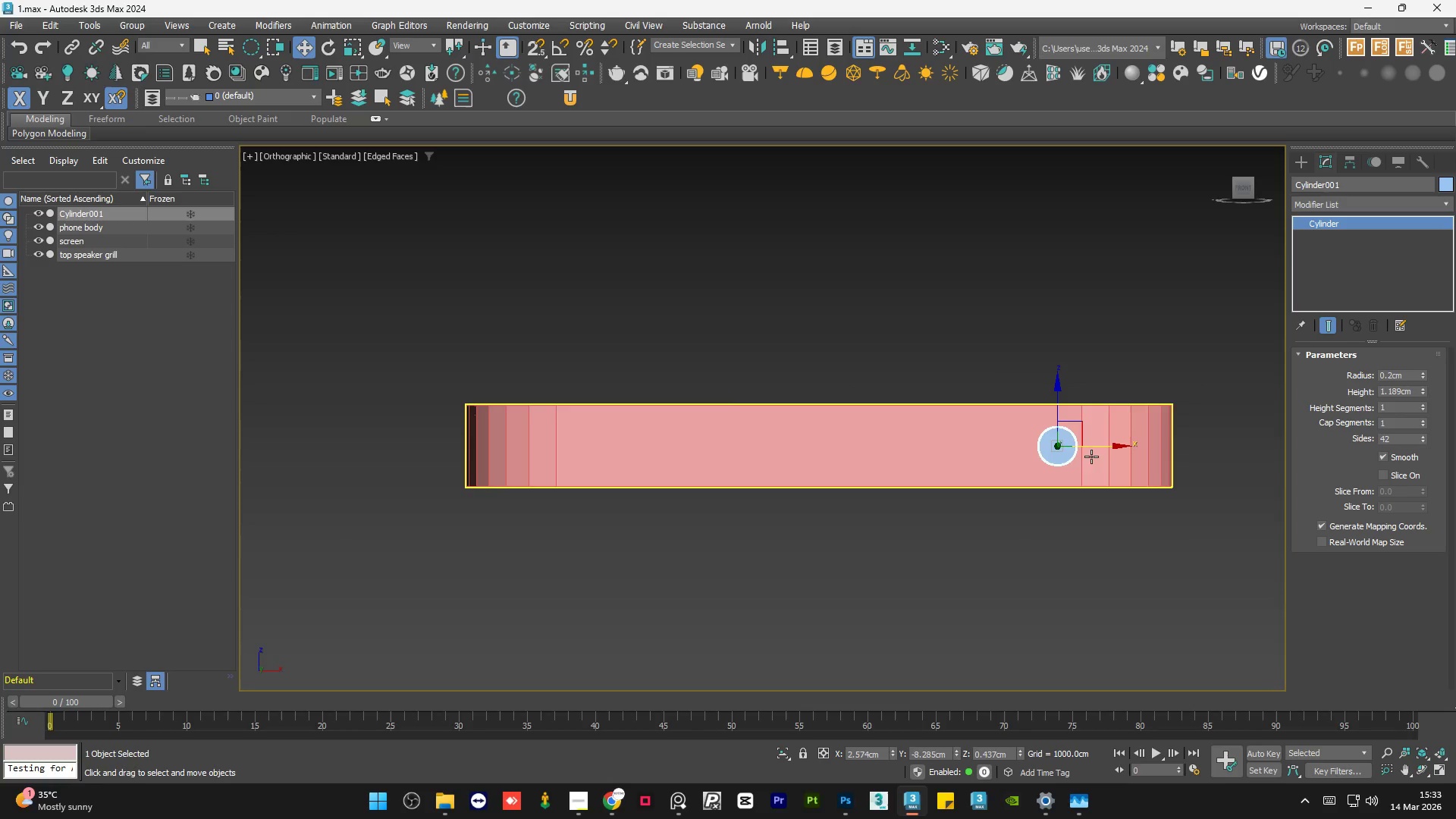 
hold_key(key=ShiftLeft, duration=1.5)
left_click_drag(start_coordinate=[1090, 448], to_coordinate=[1044, 461])
 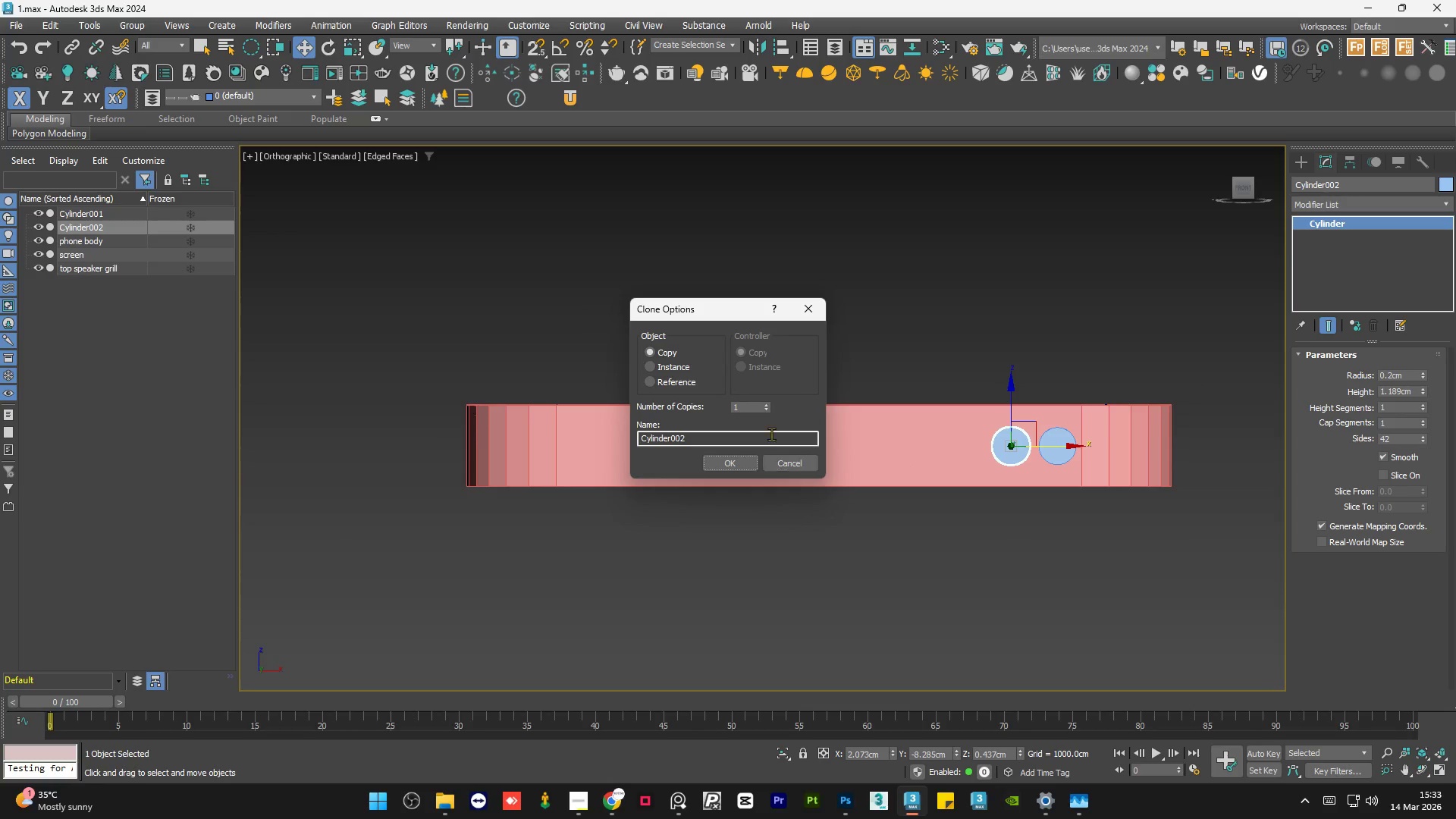 
hold_key(key=ShiftLeft, duration=0.62)
 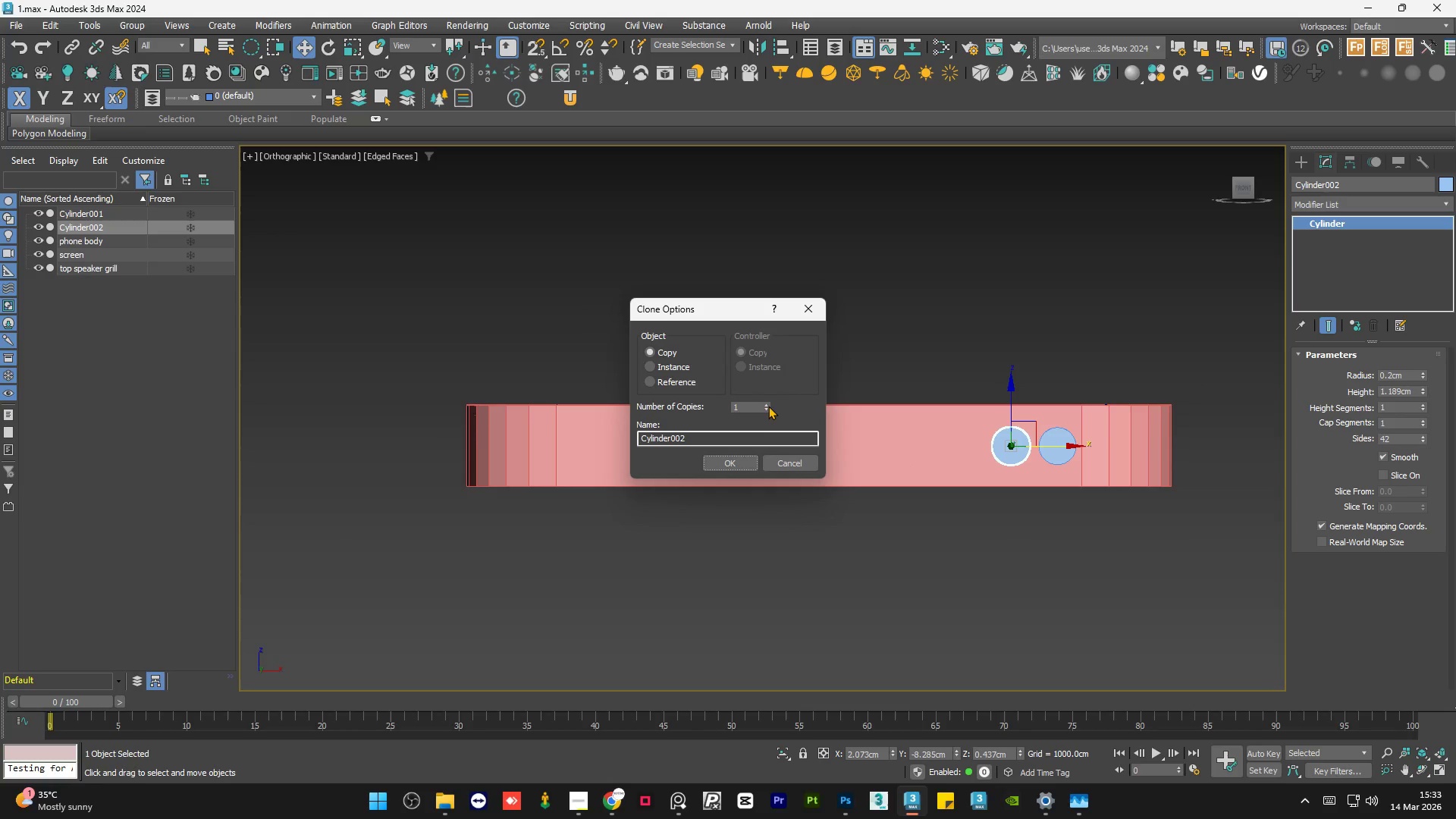 
double_click([766, 403])
 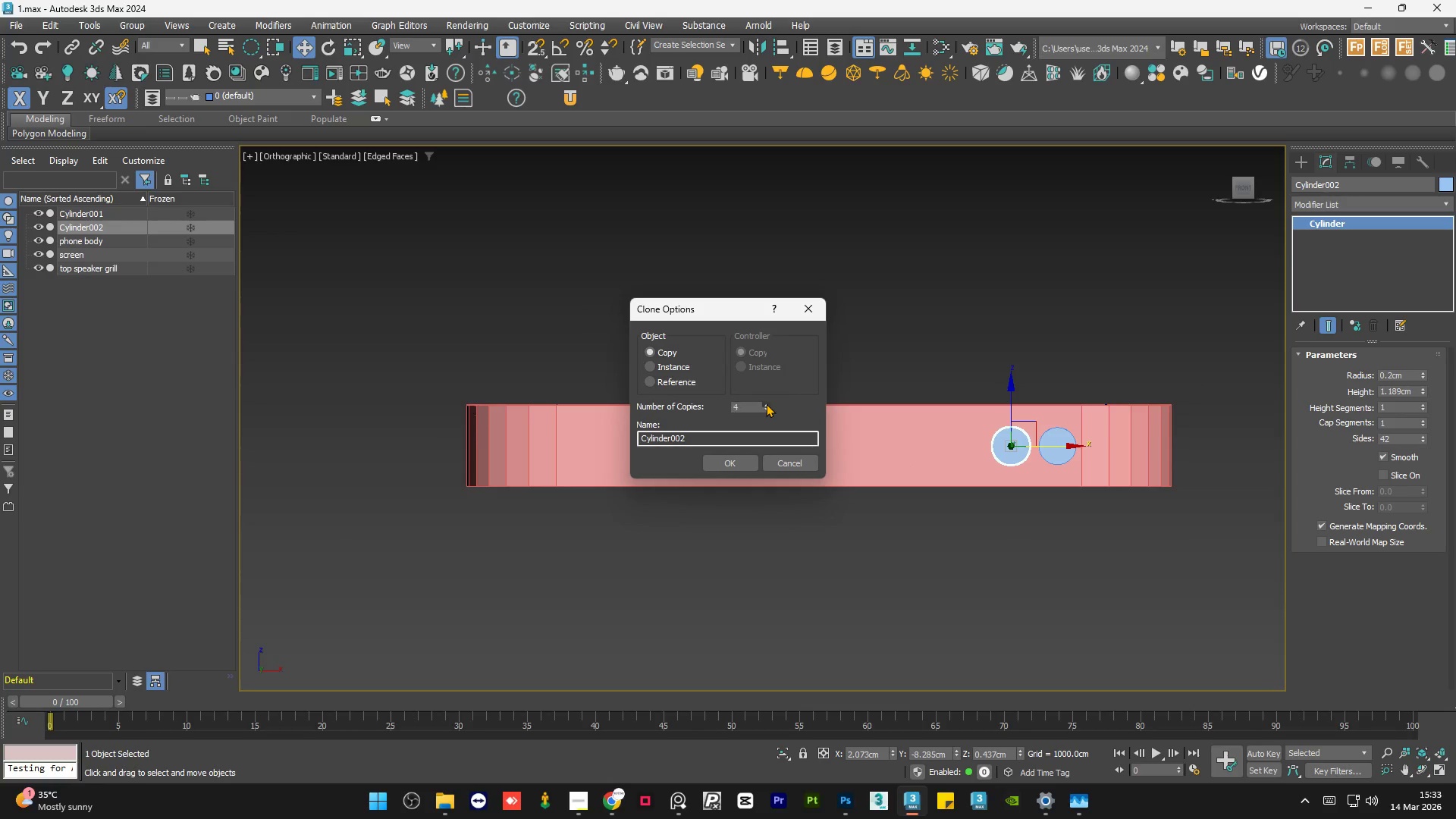 
triple_click([766, 403])
 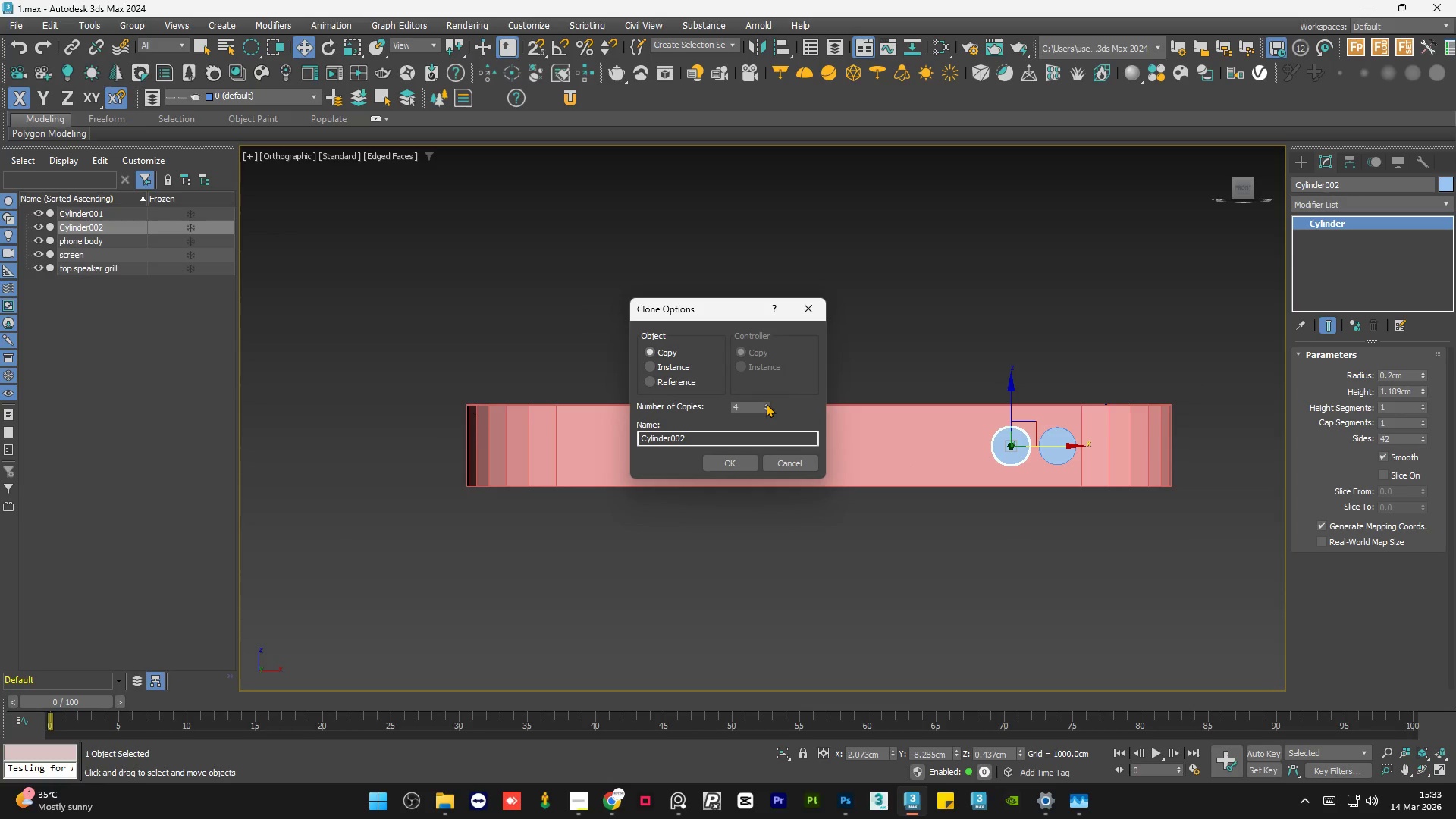 
triple_click([766, 403])
 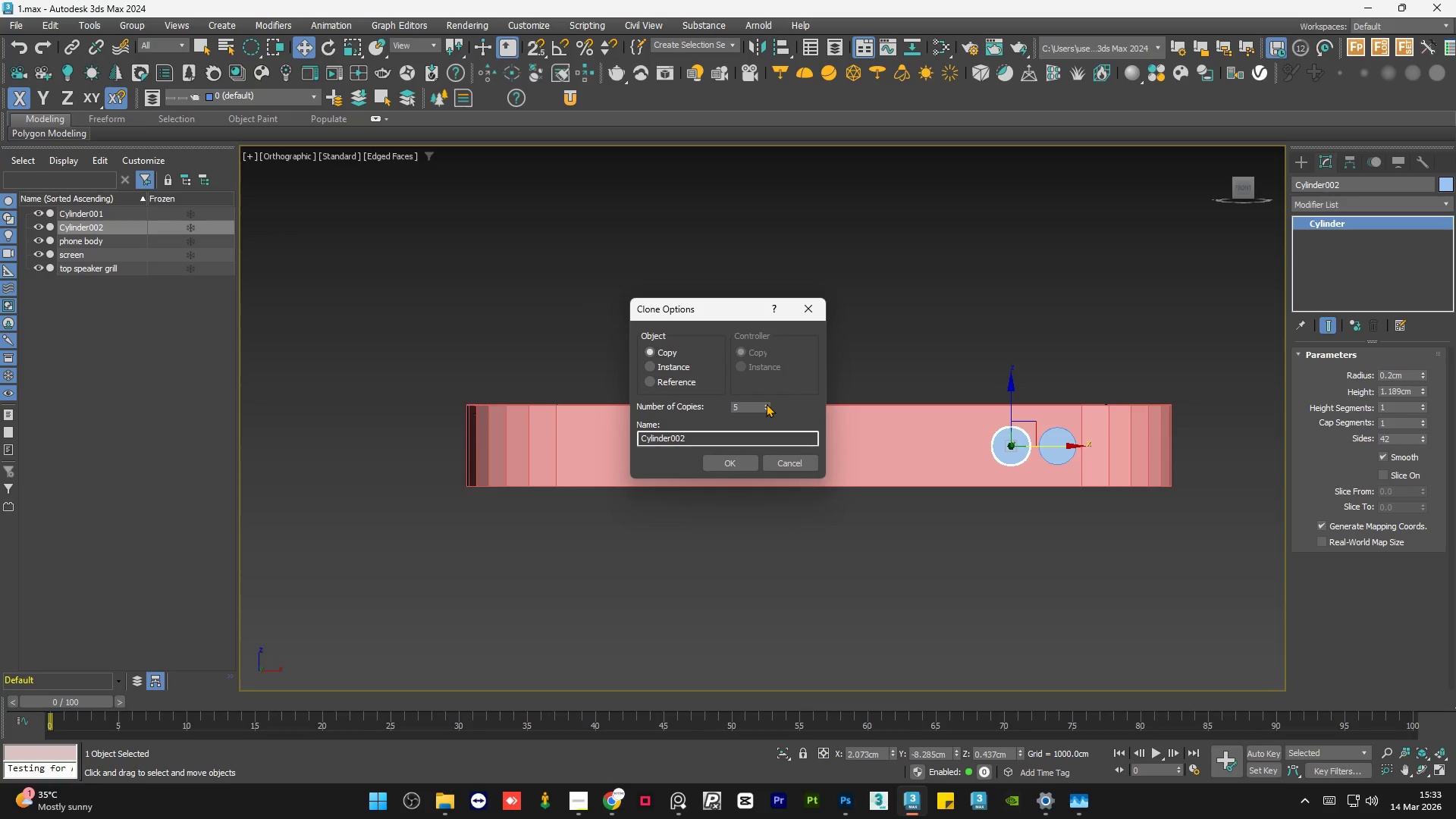 
triple_click([766, 403])
 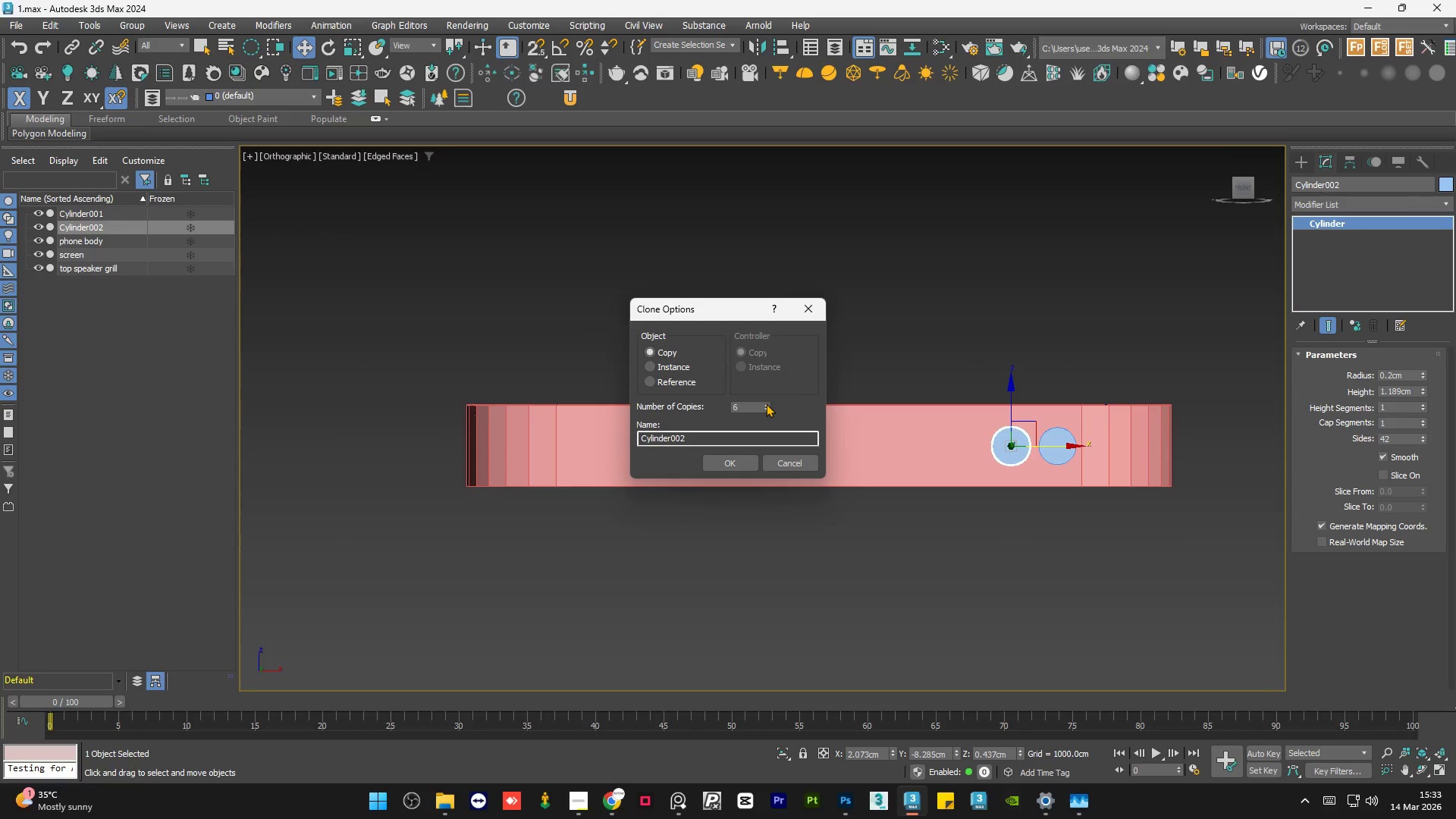 
triple_click([766, 403])
 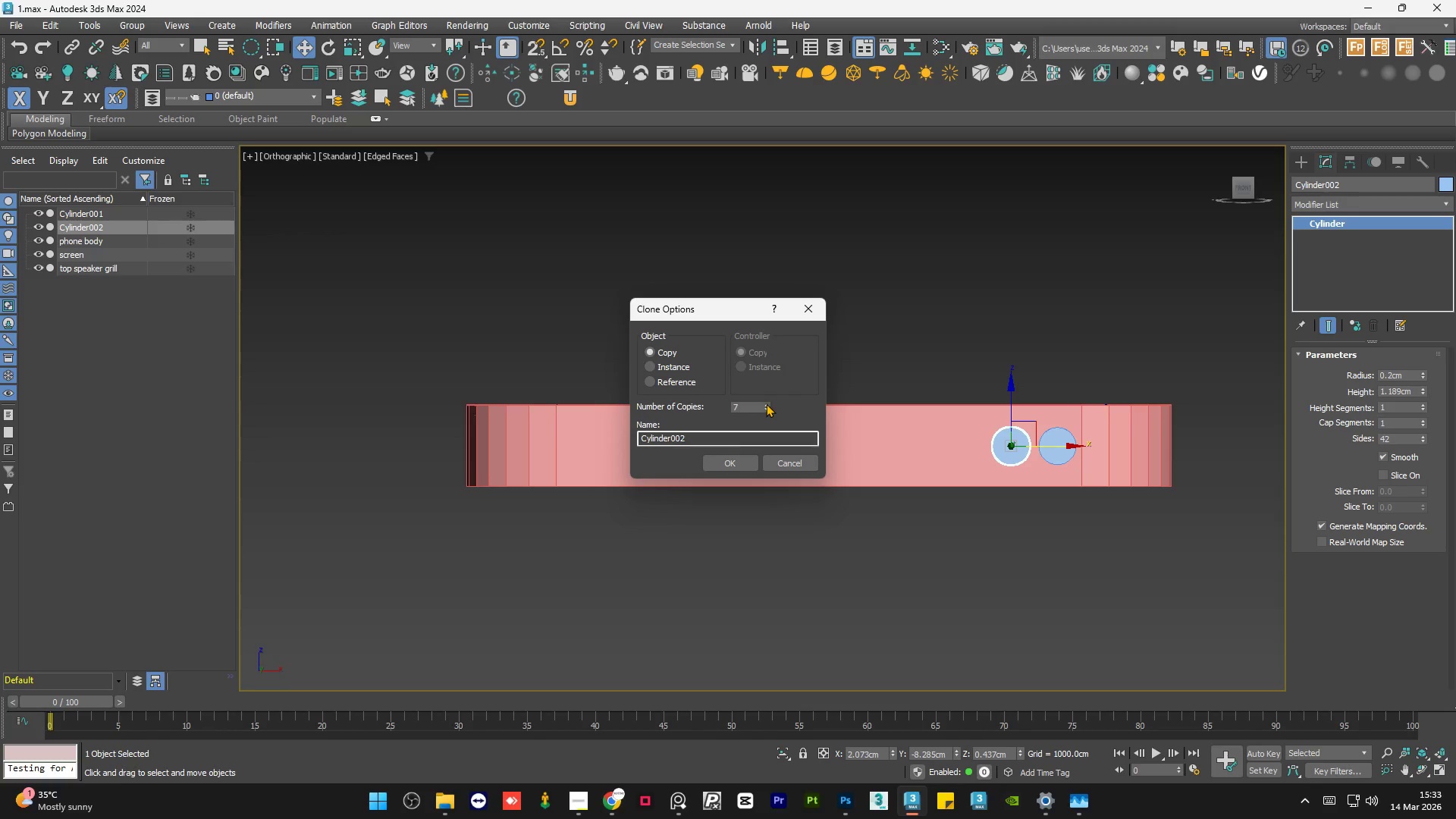 
triple_click([766, 403])
 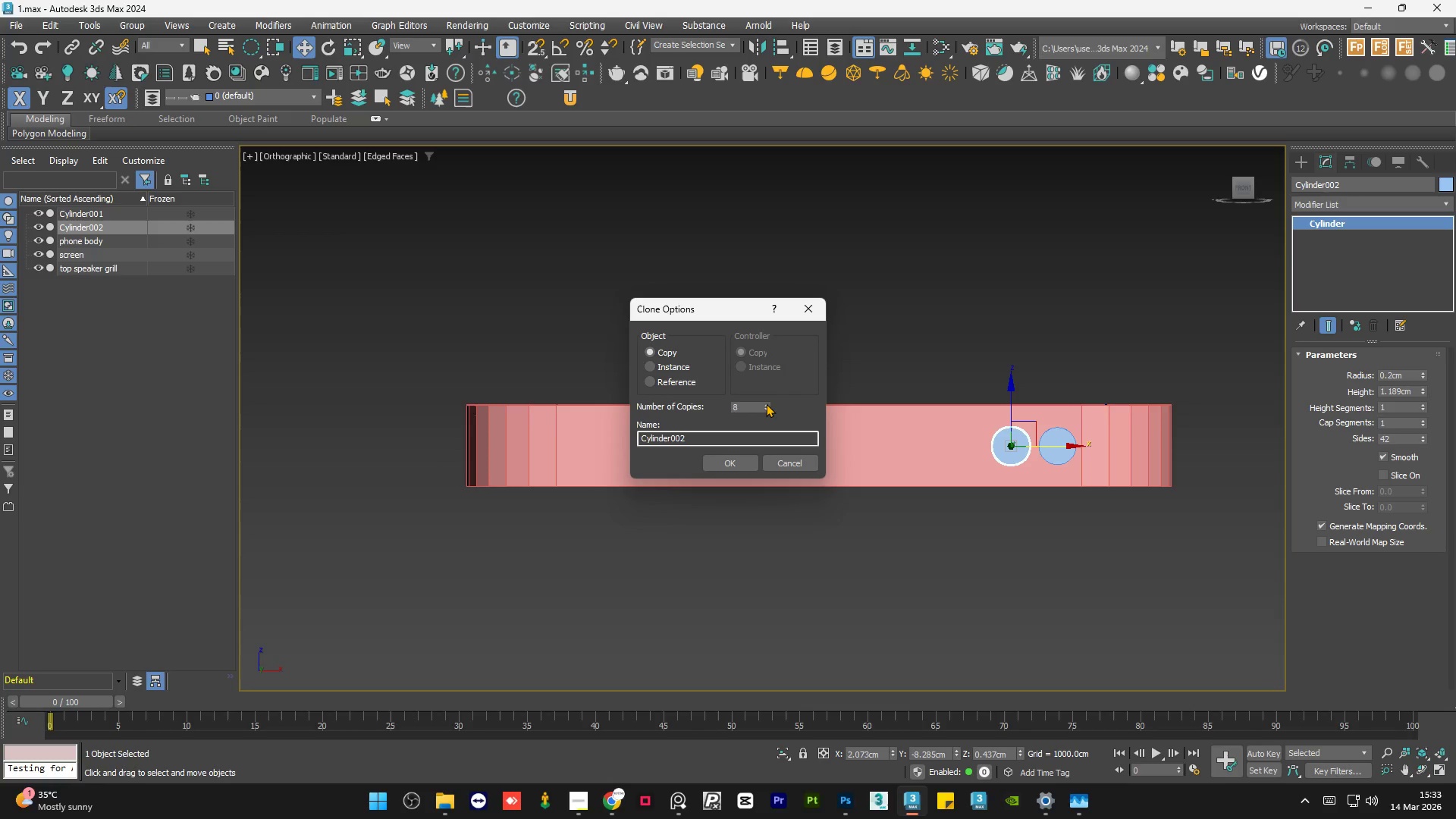 
triple_click([766, 403])
 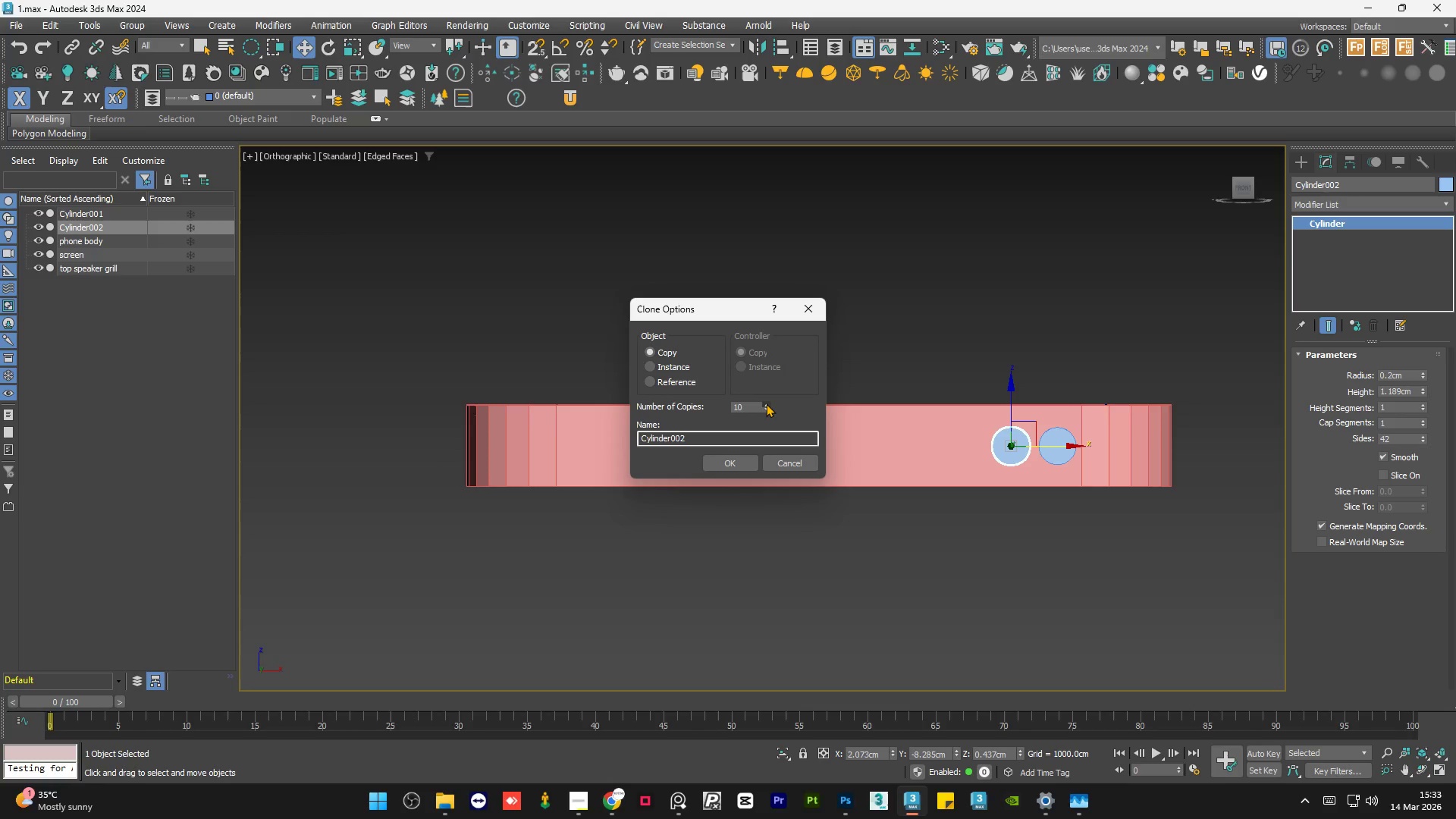 
triple_click([766, 403])
 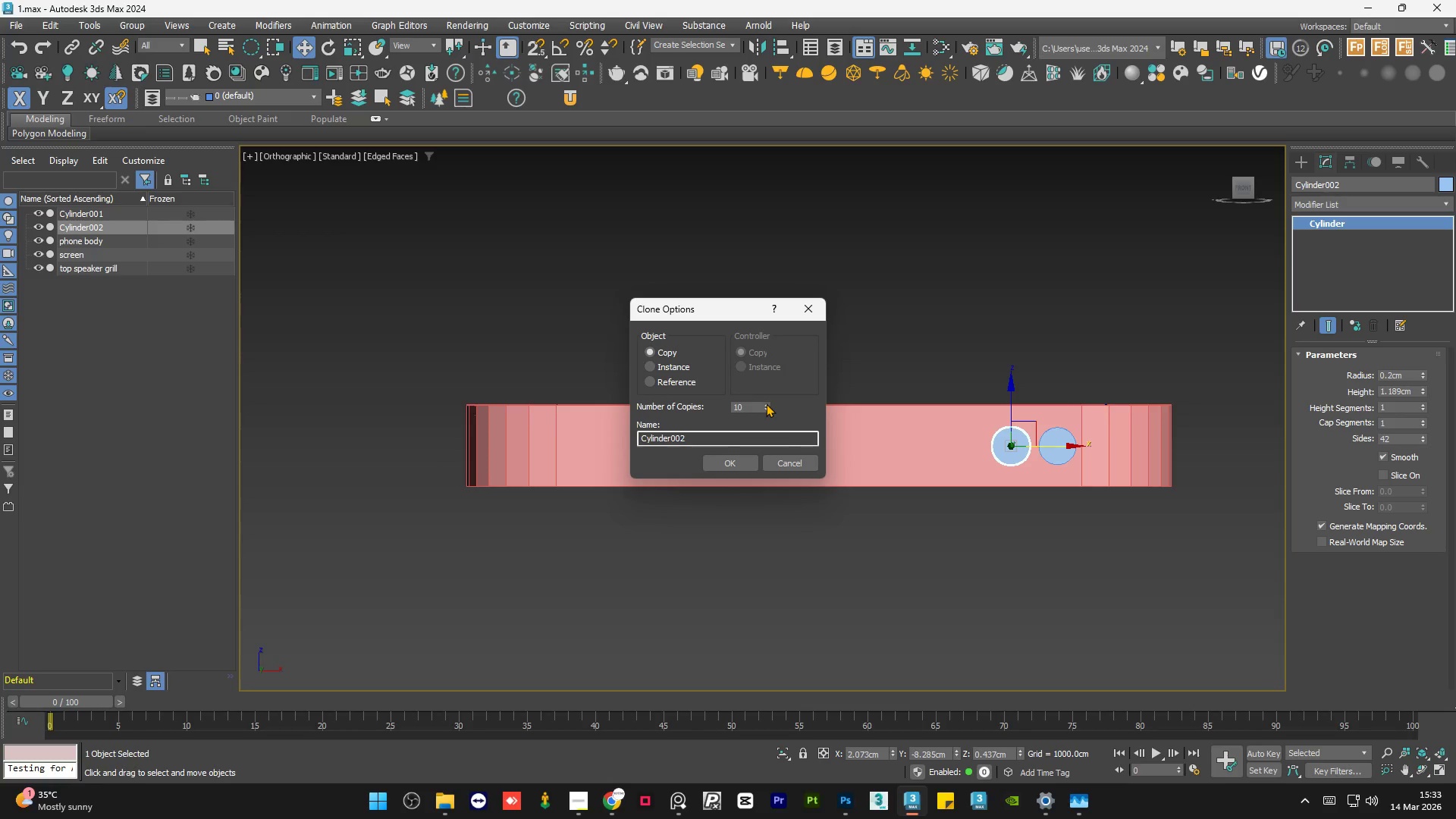 
triple_click([766, 403])
 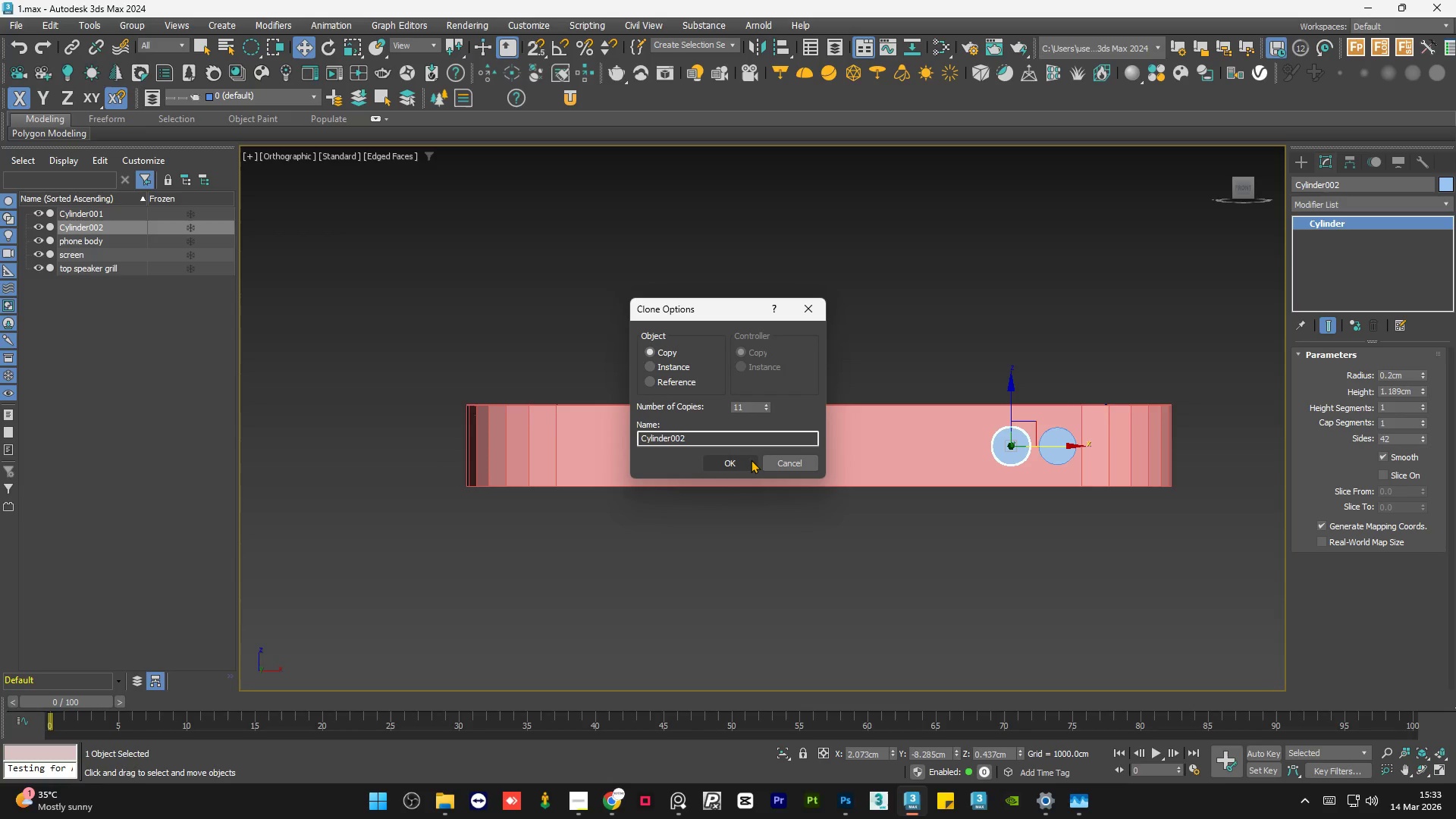 
left_click([750, 460])
 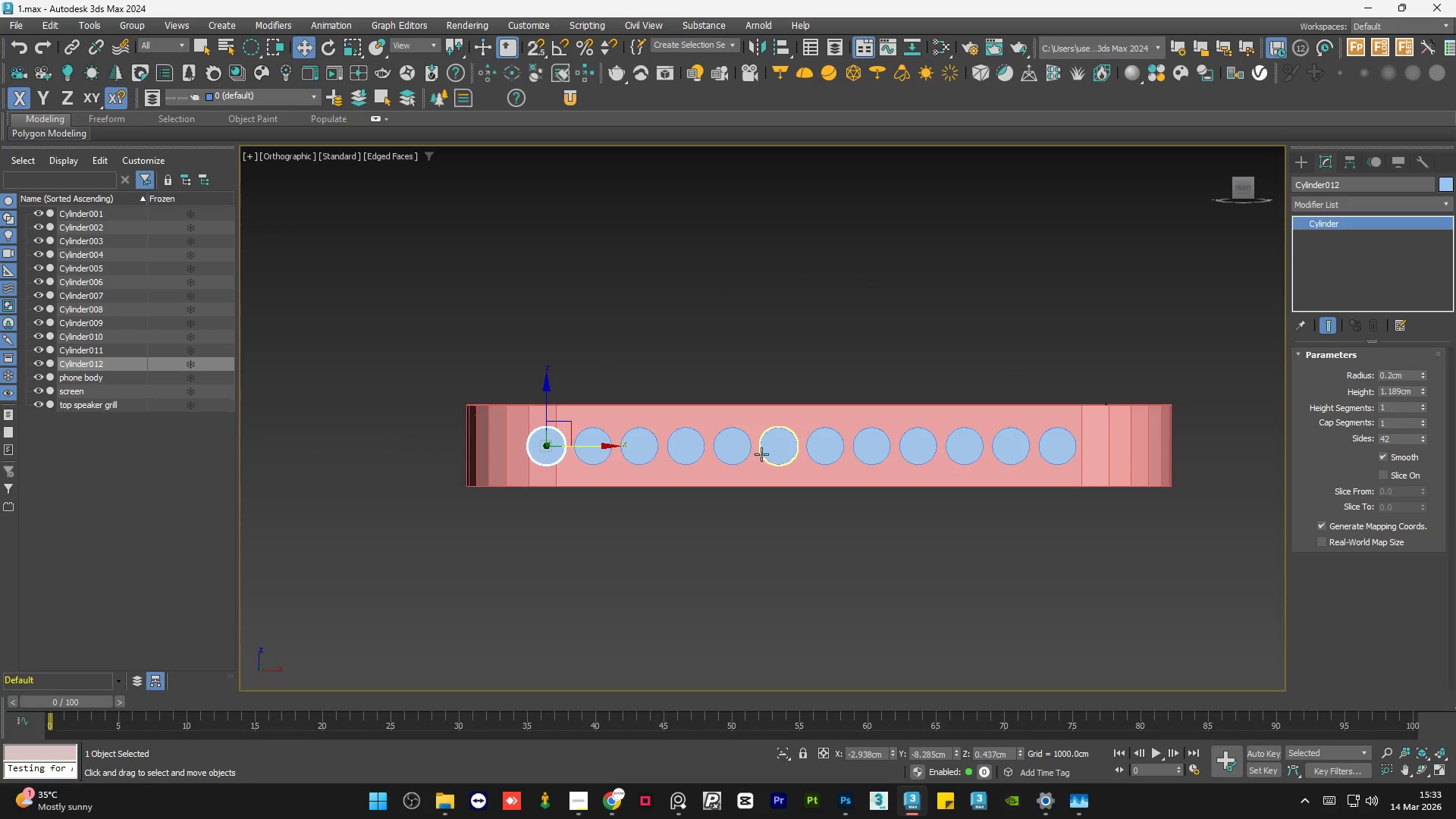 
left_click([775, 452])
 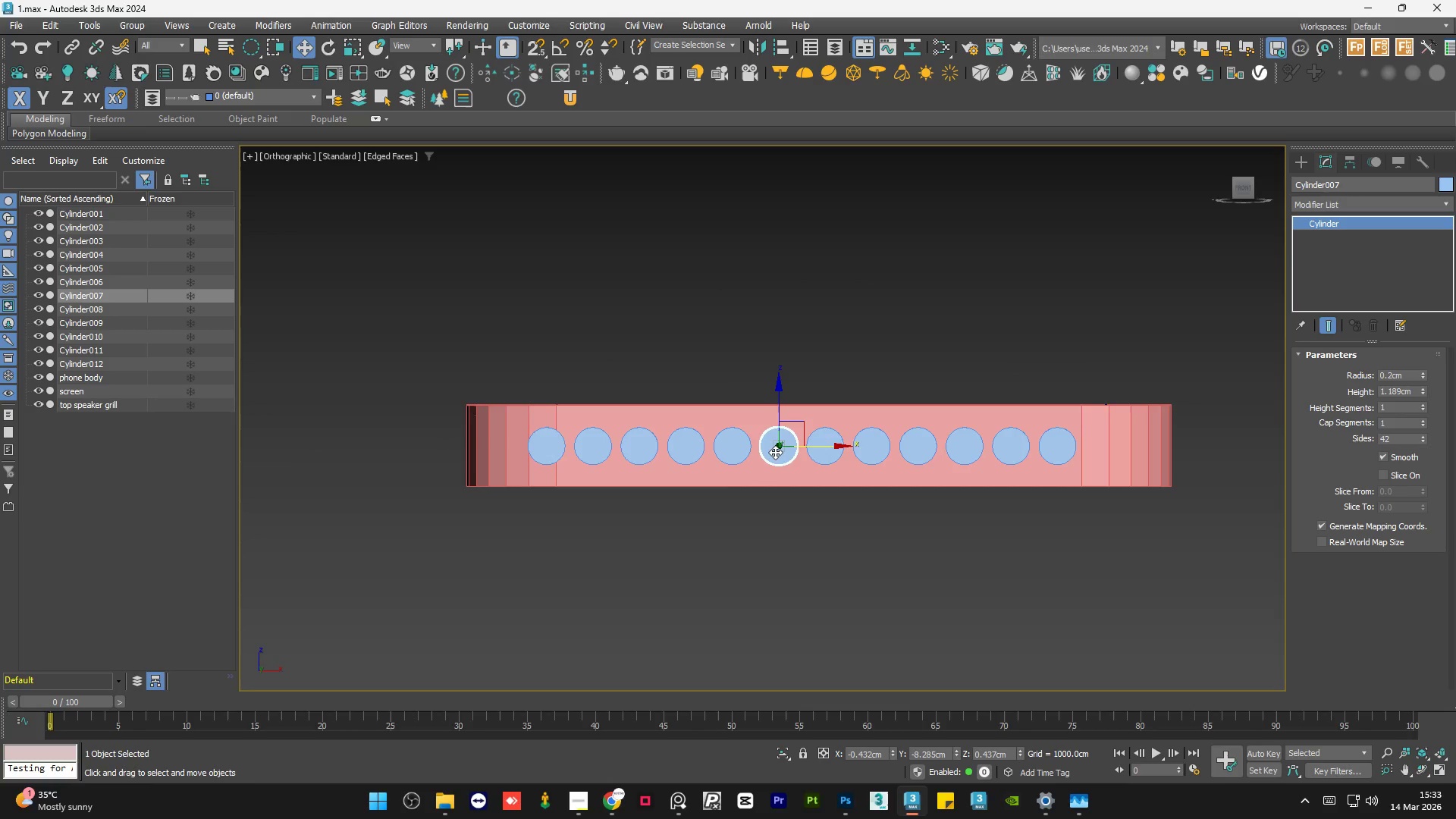 
key(Control+Shift+A)
 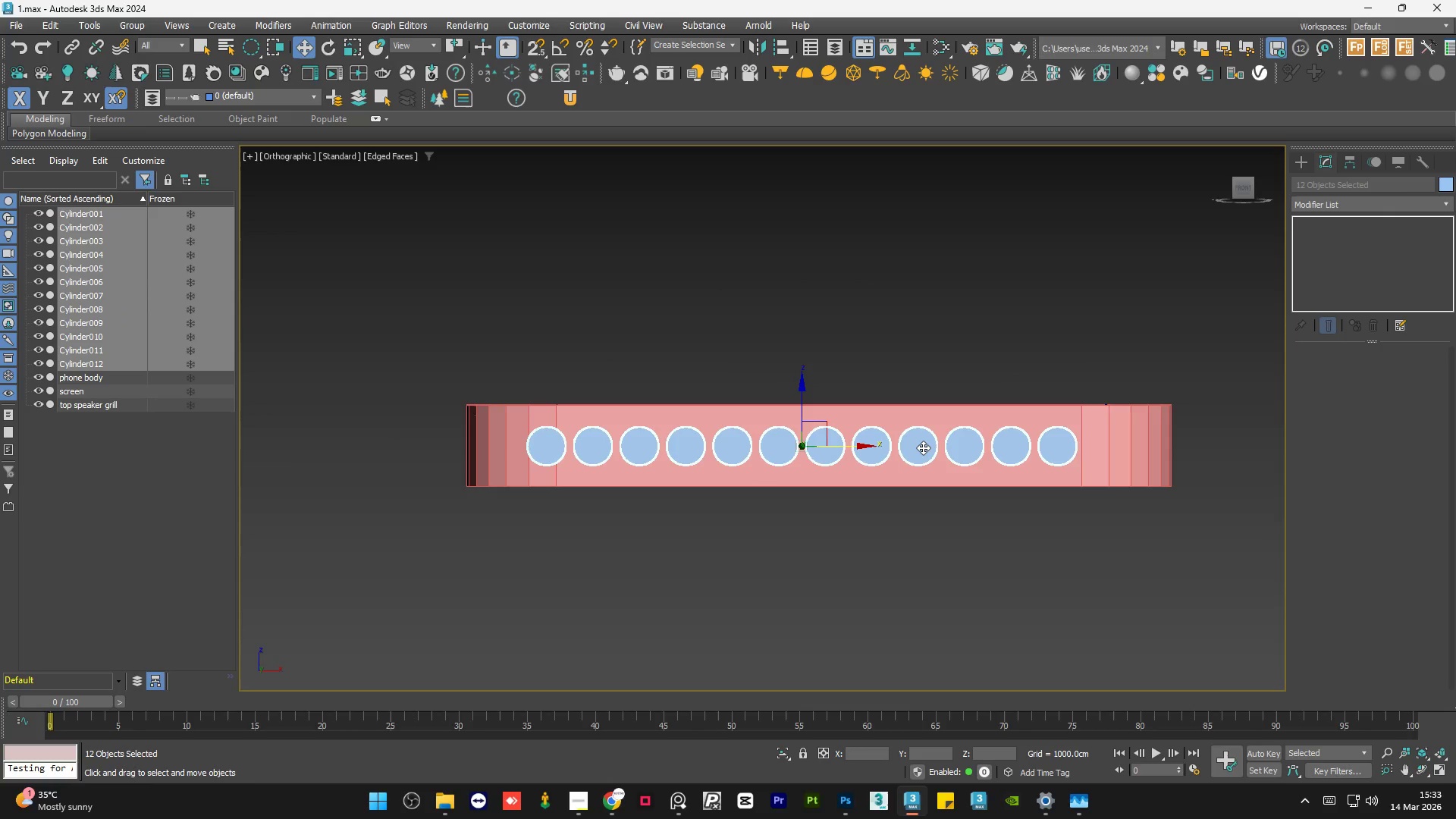 
wait(9.05)
 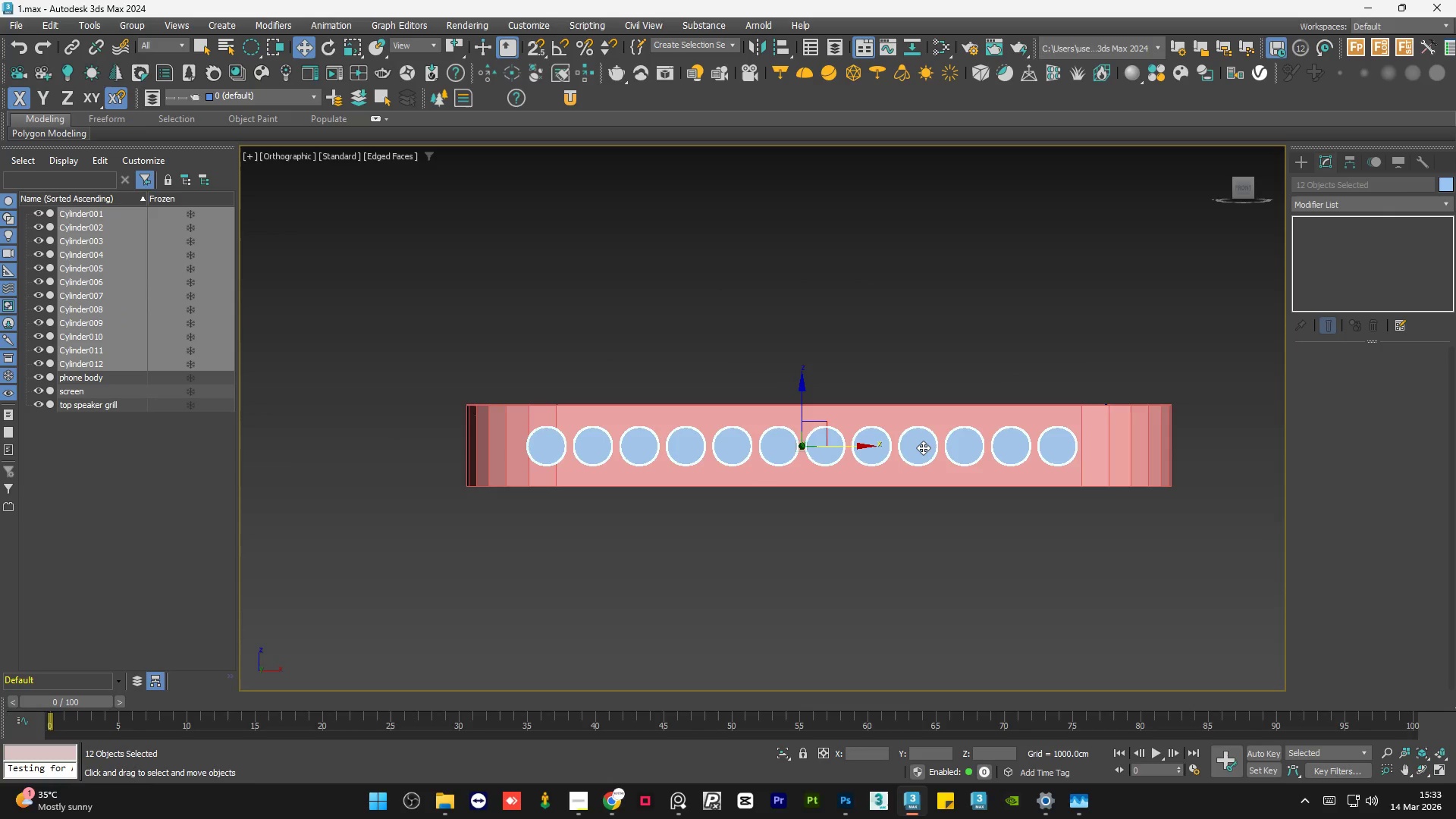 
left_click([535, 444])
 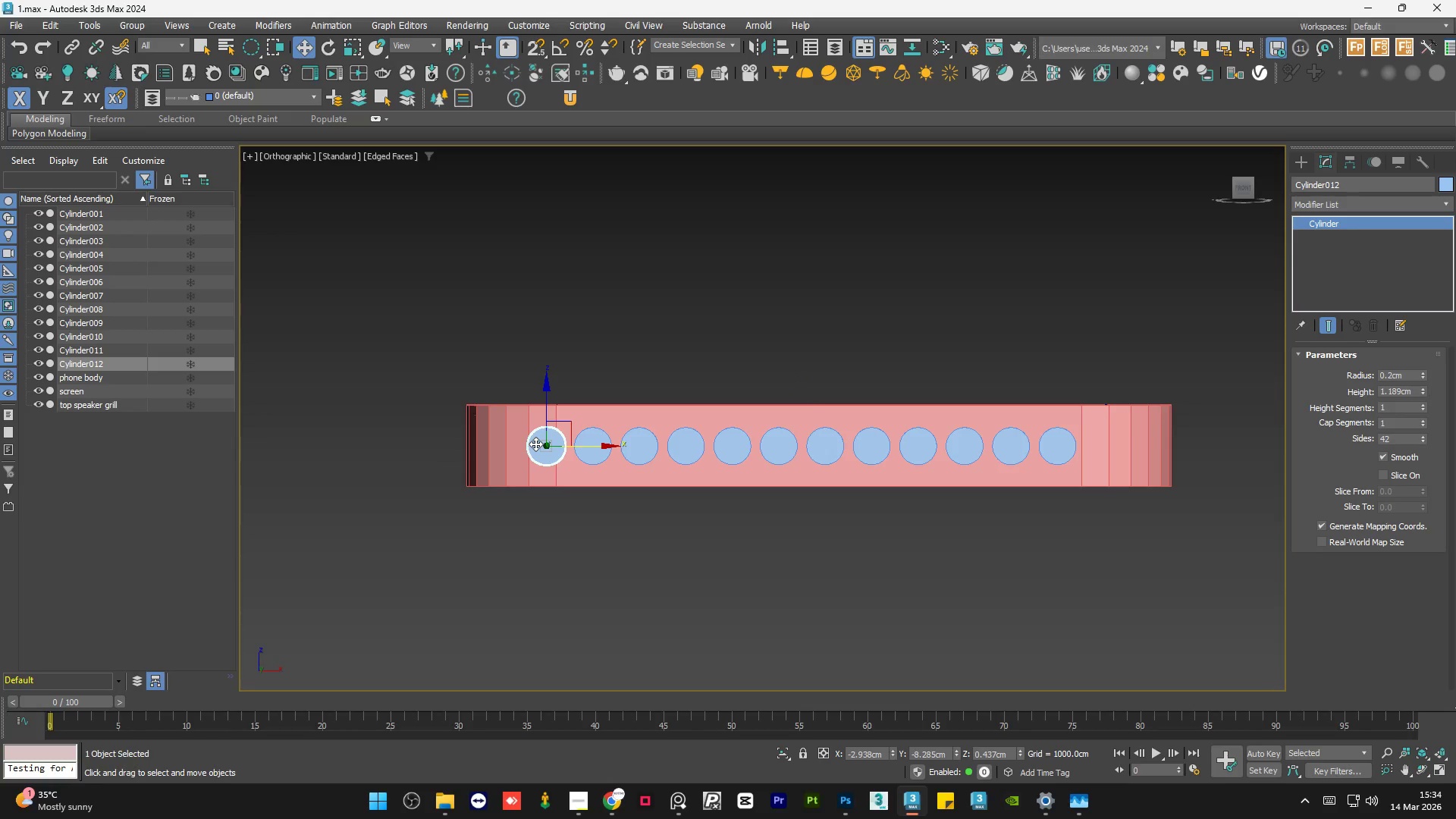 
key(Delete)
 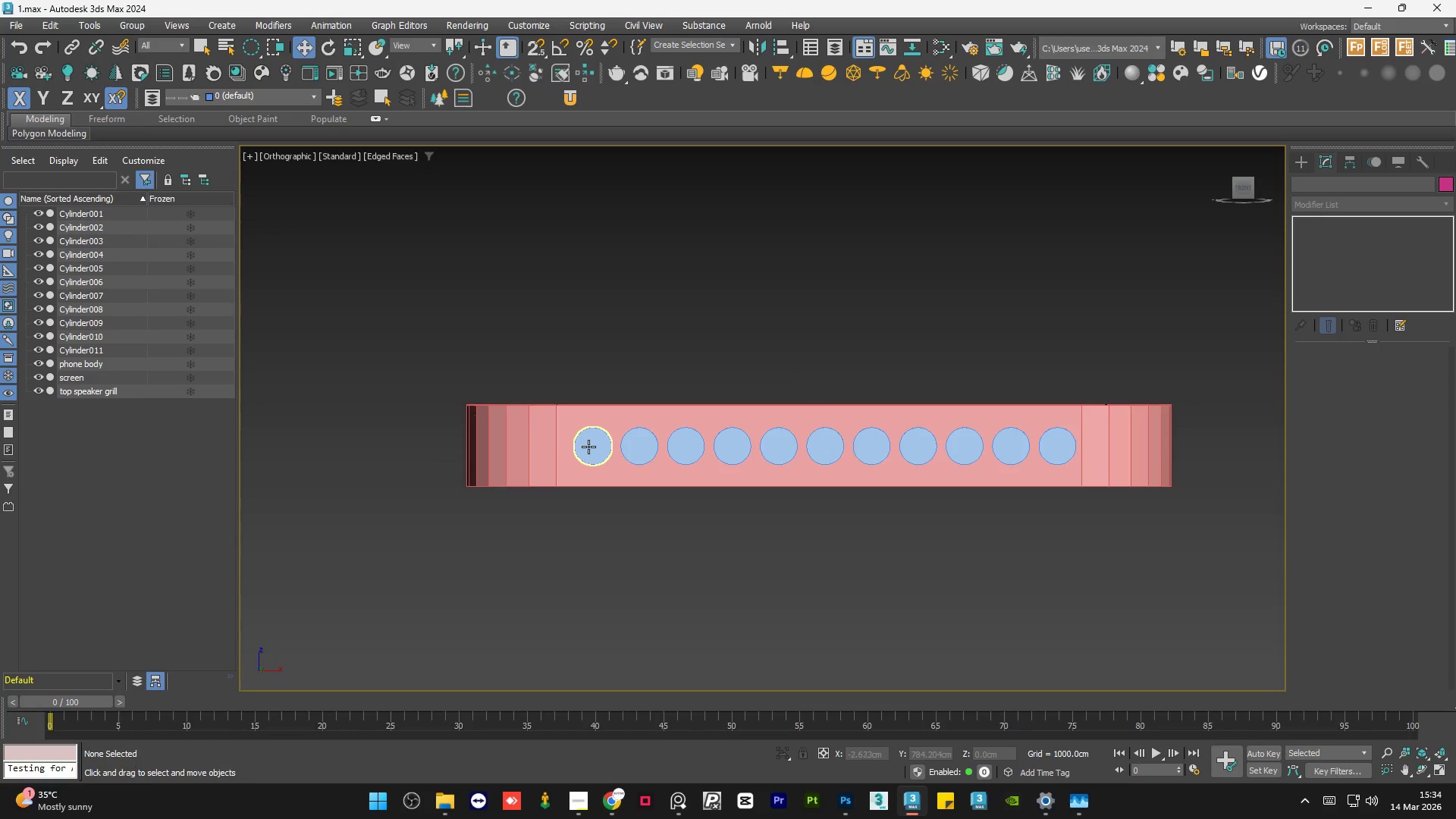 
left_click([588, 447])
 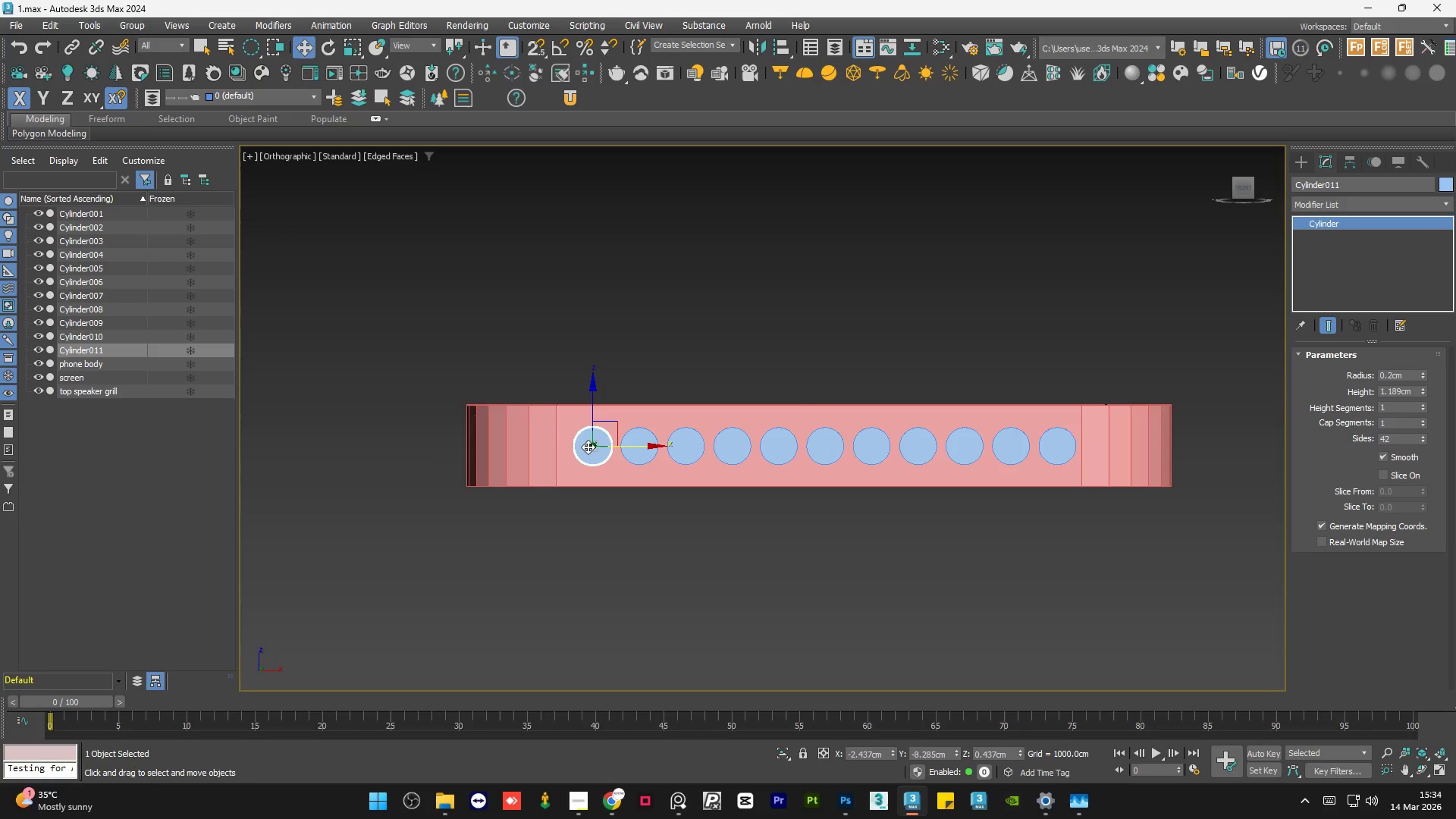 
key(Control+Shift+A)
 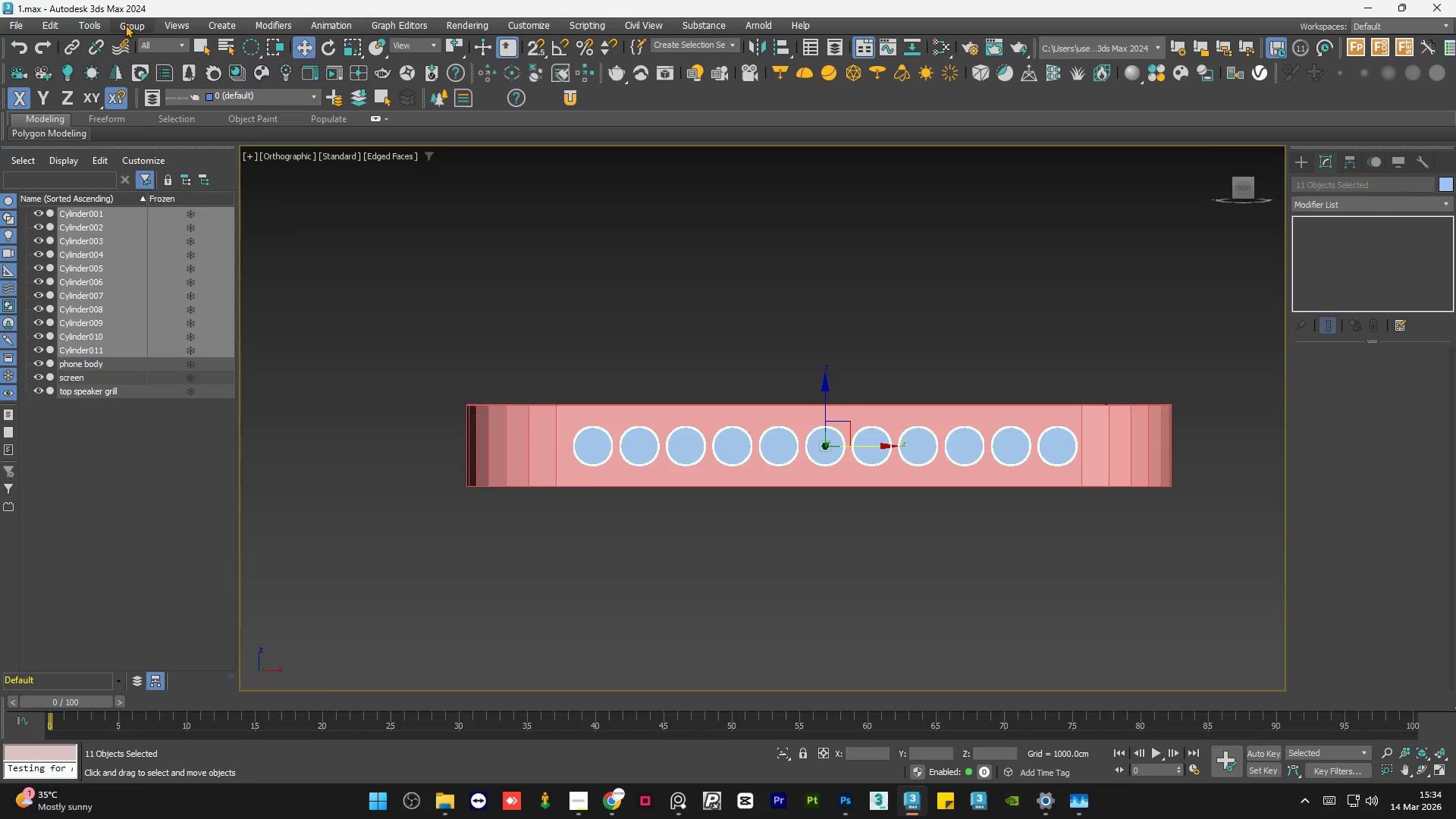 
double_click([151, 47])
 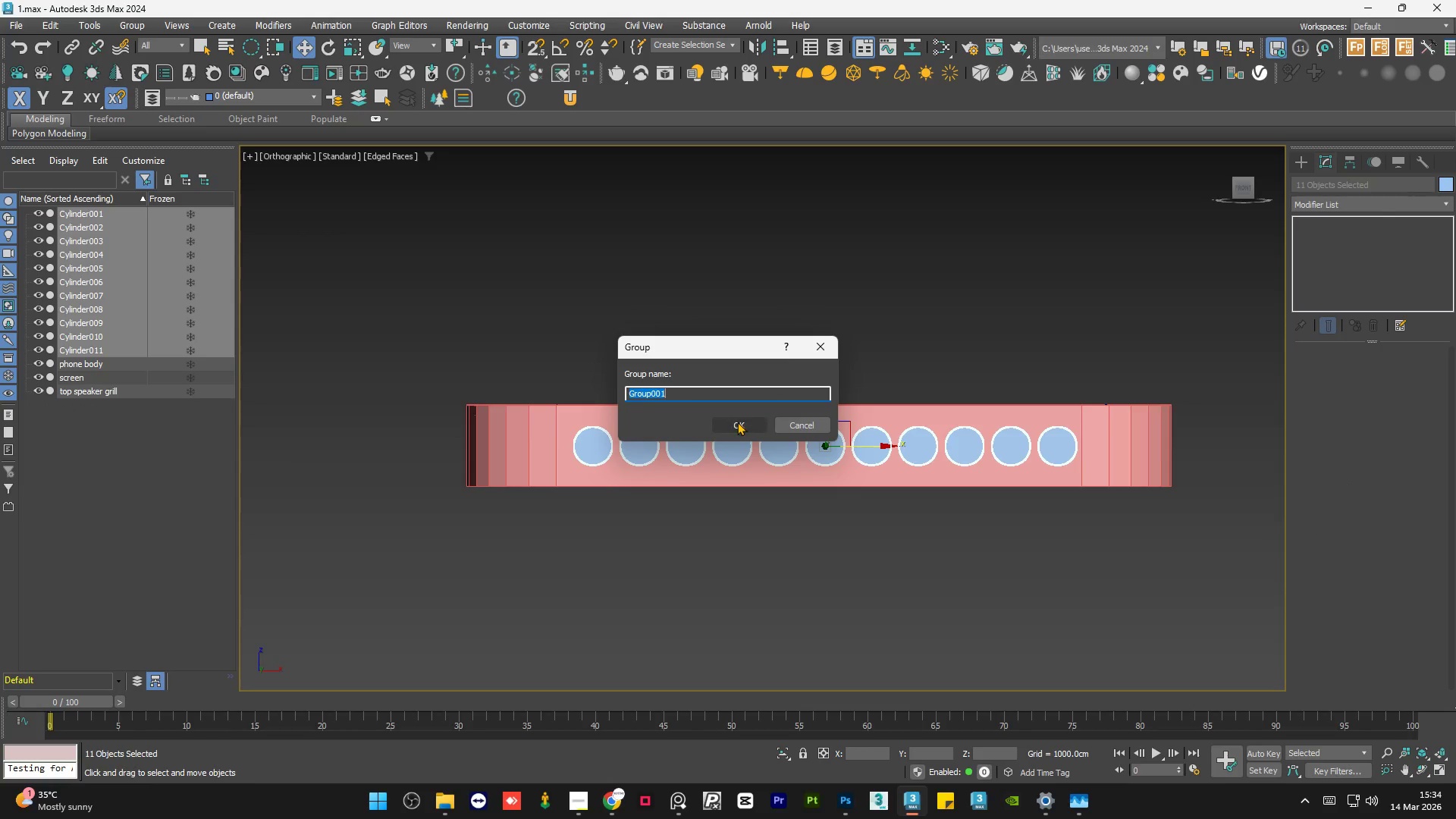 
left_click([739, 423])
 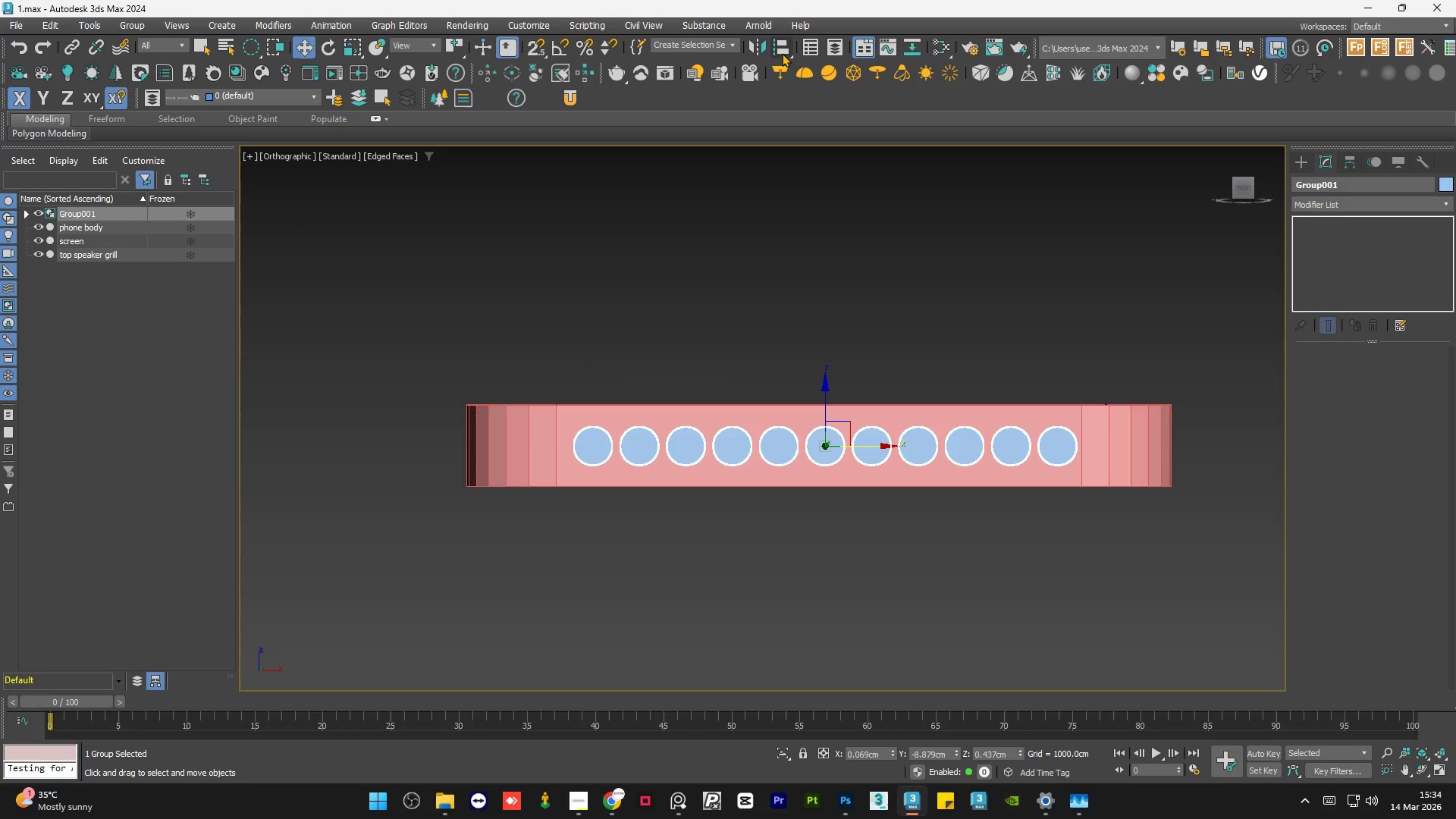 
left_click([780, 49])
 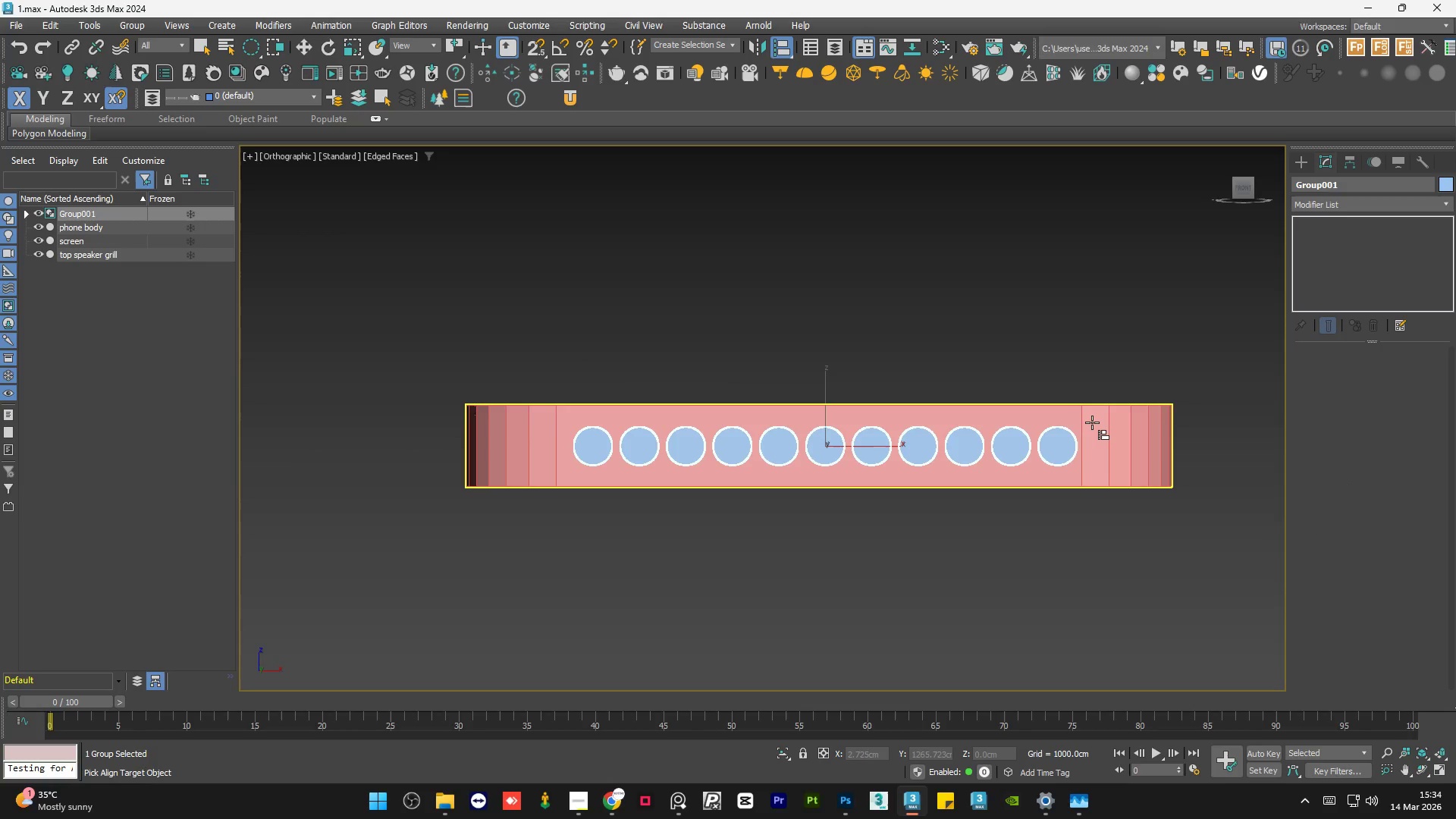 
left_click([1092, 422])
 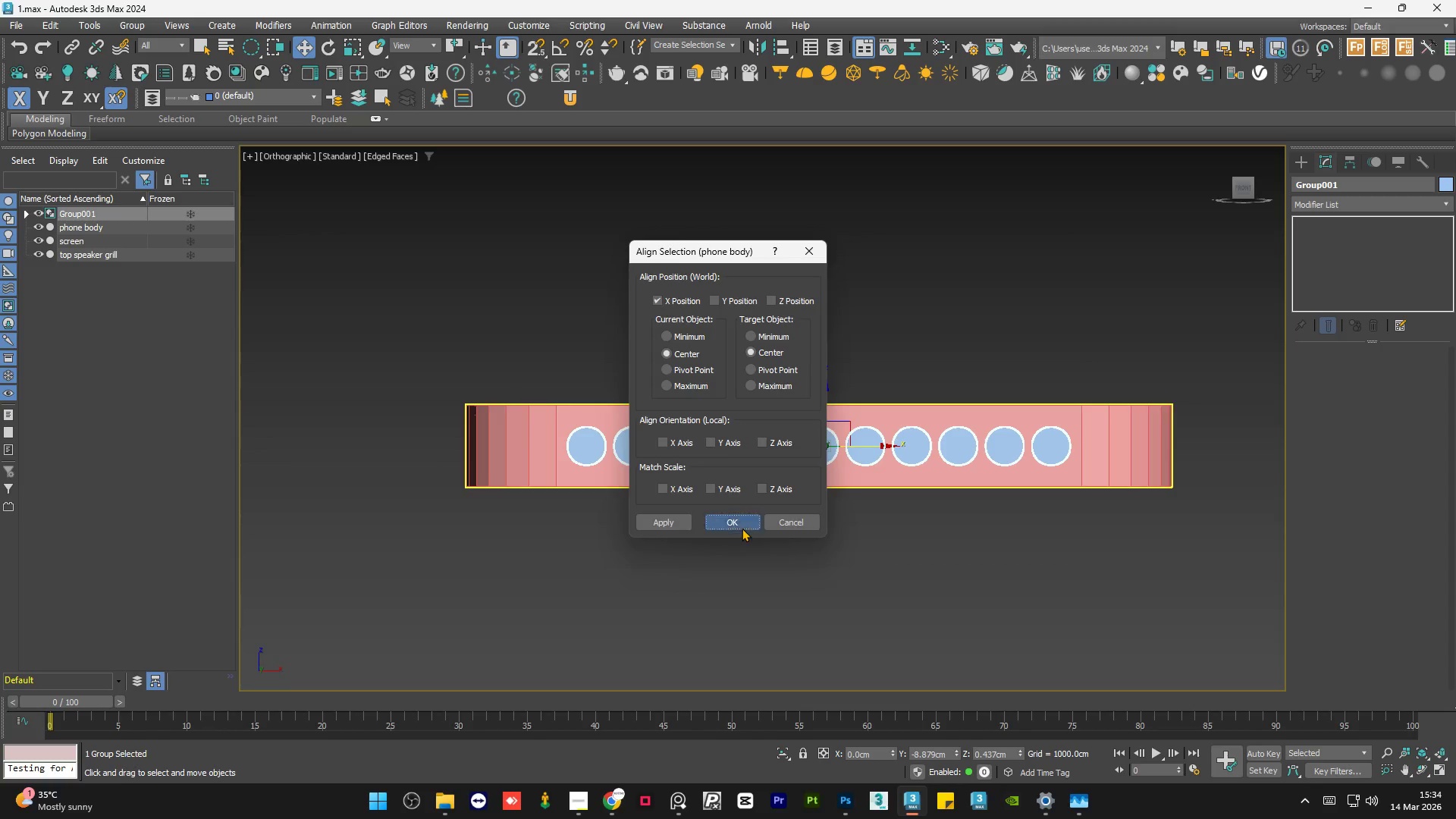 
double_click([844, 333])
 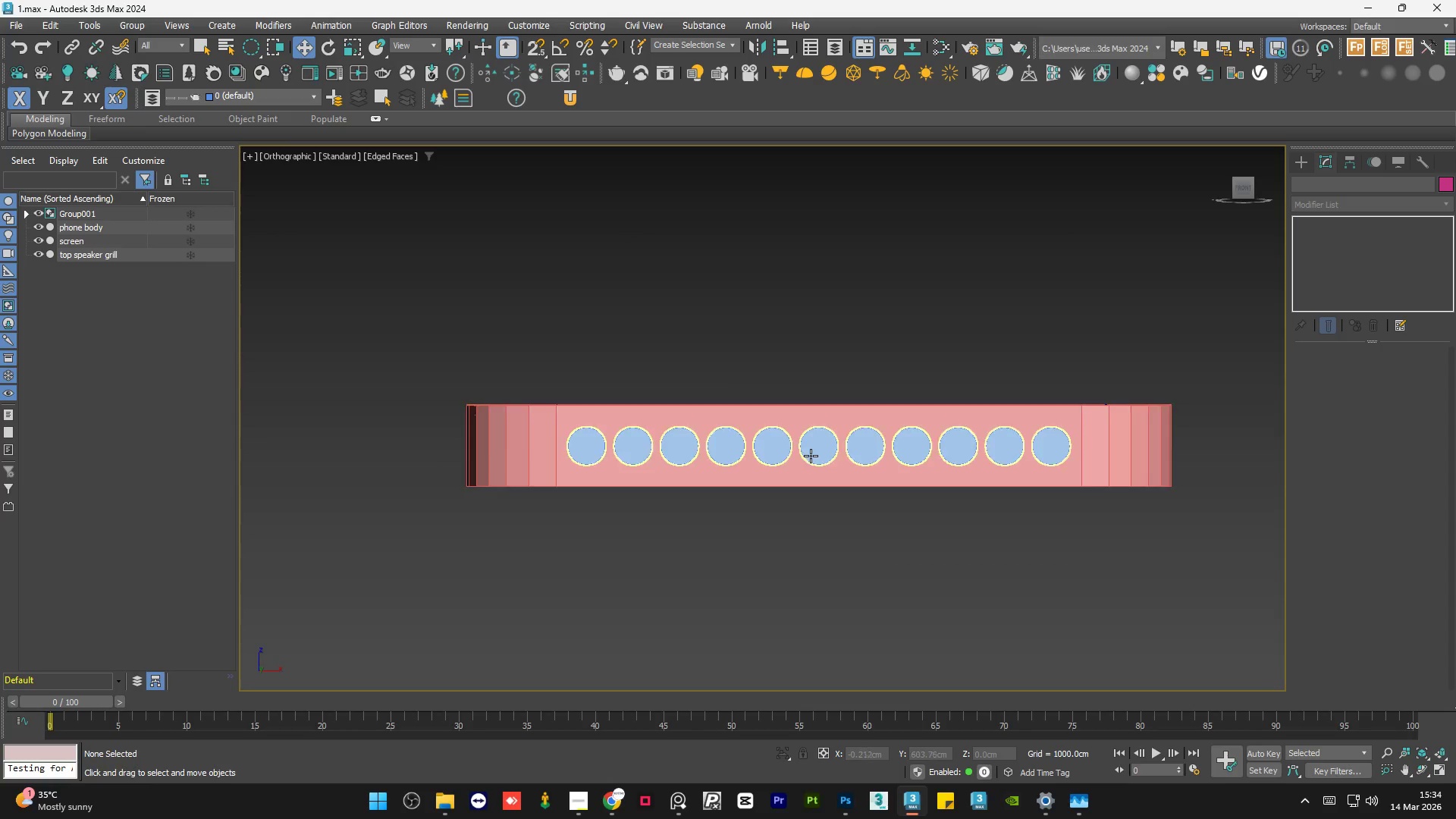 
left_click([812, 453])
 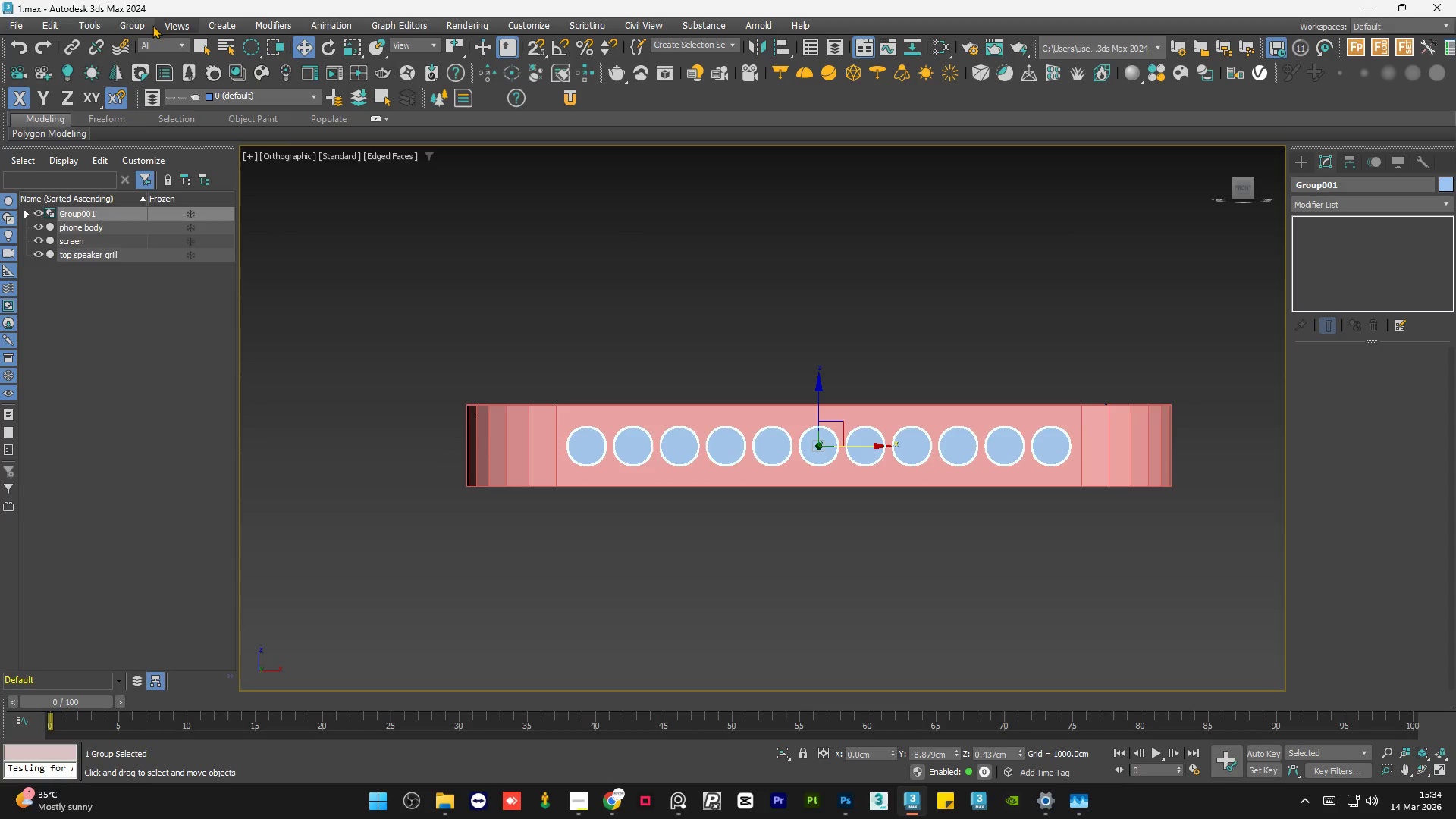 
left_click([140, 24])
 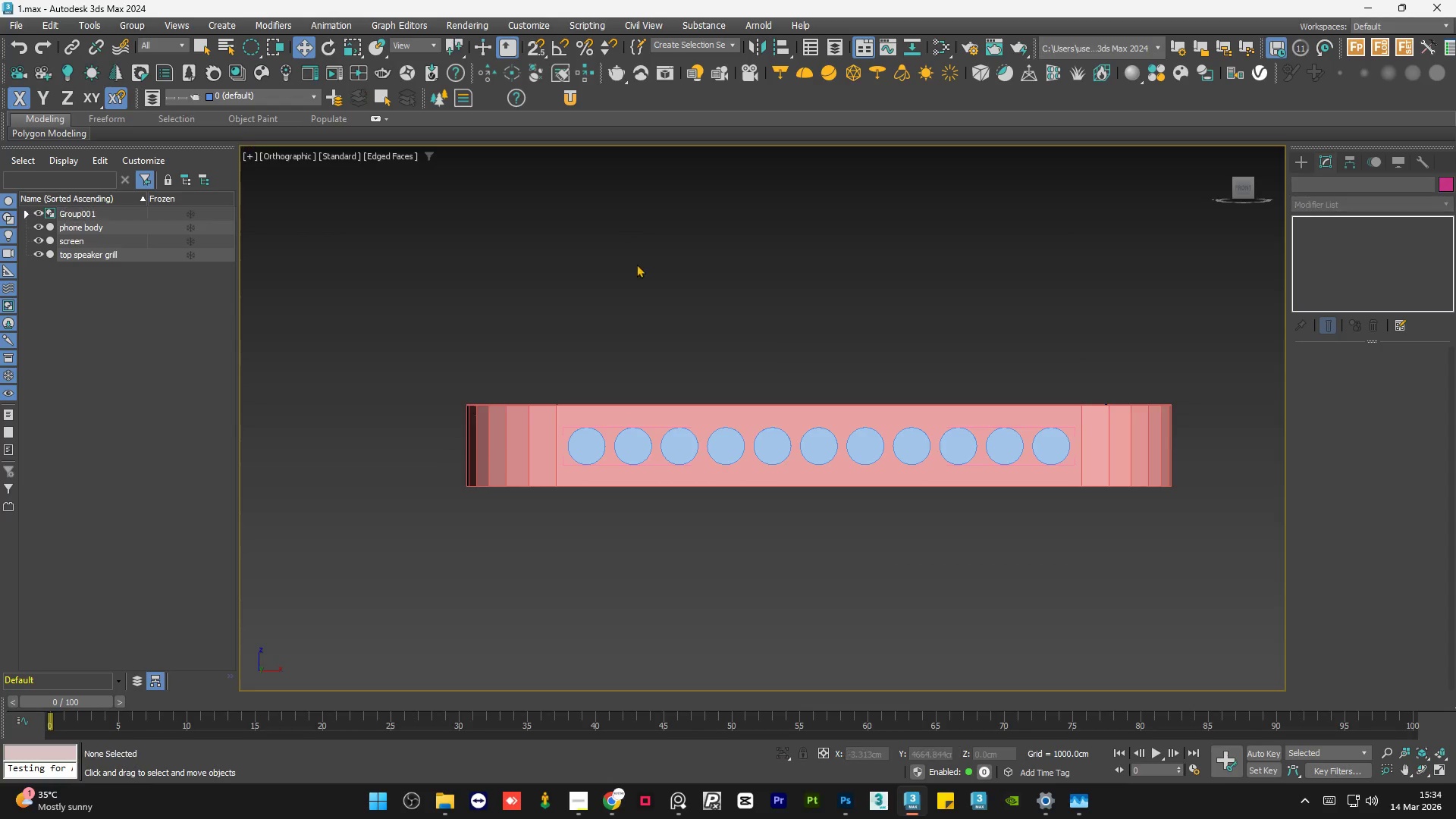 
double_click([792, 284])
 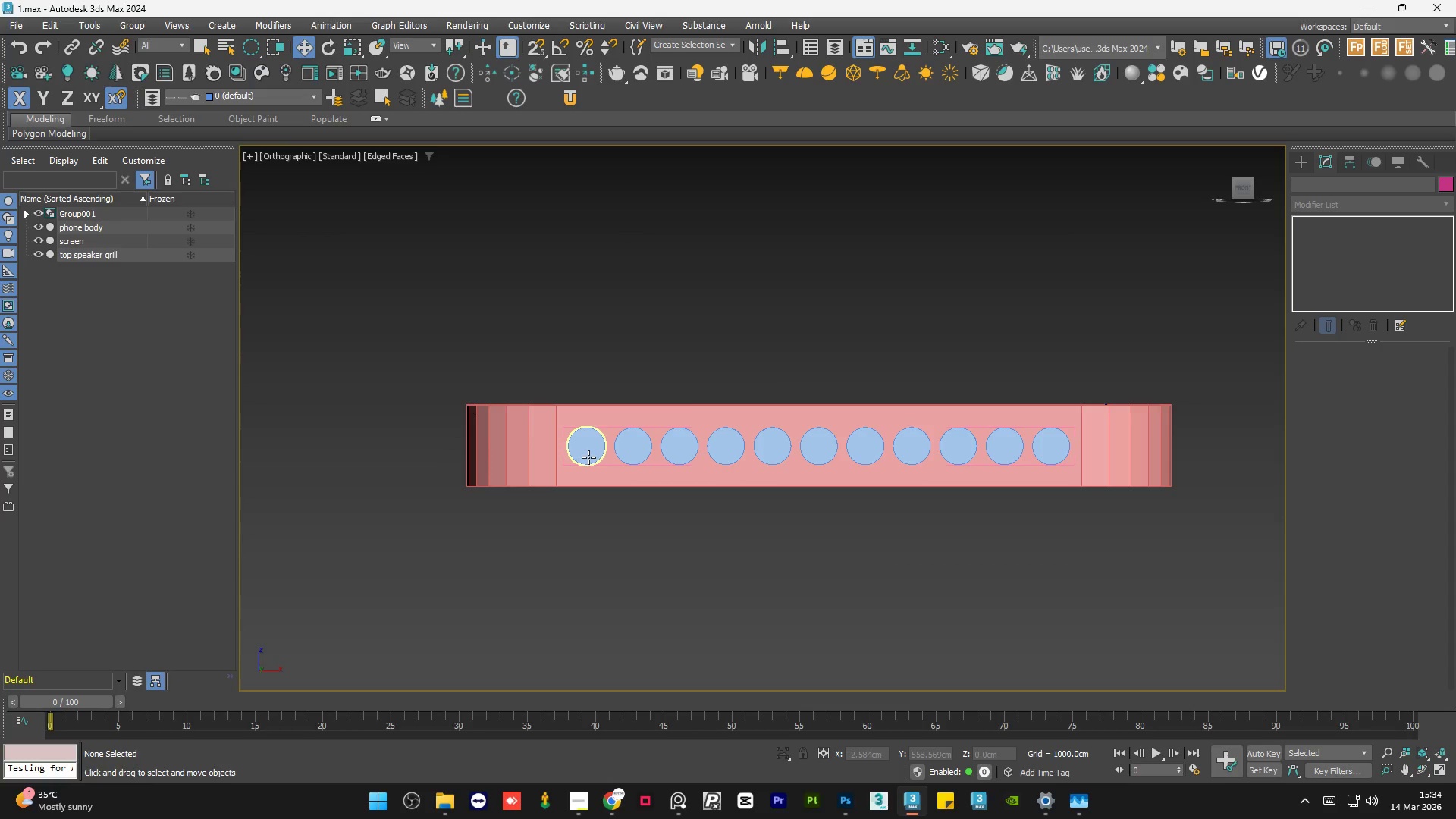 
scroll: coordinate [585, 444], scroll_direction: up, amount: 3.0
 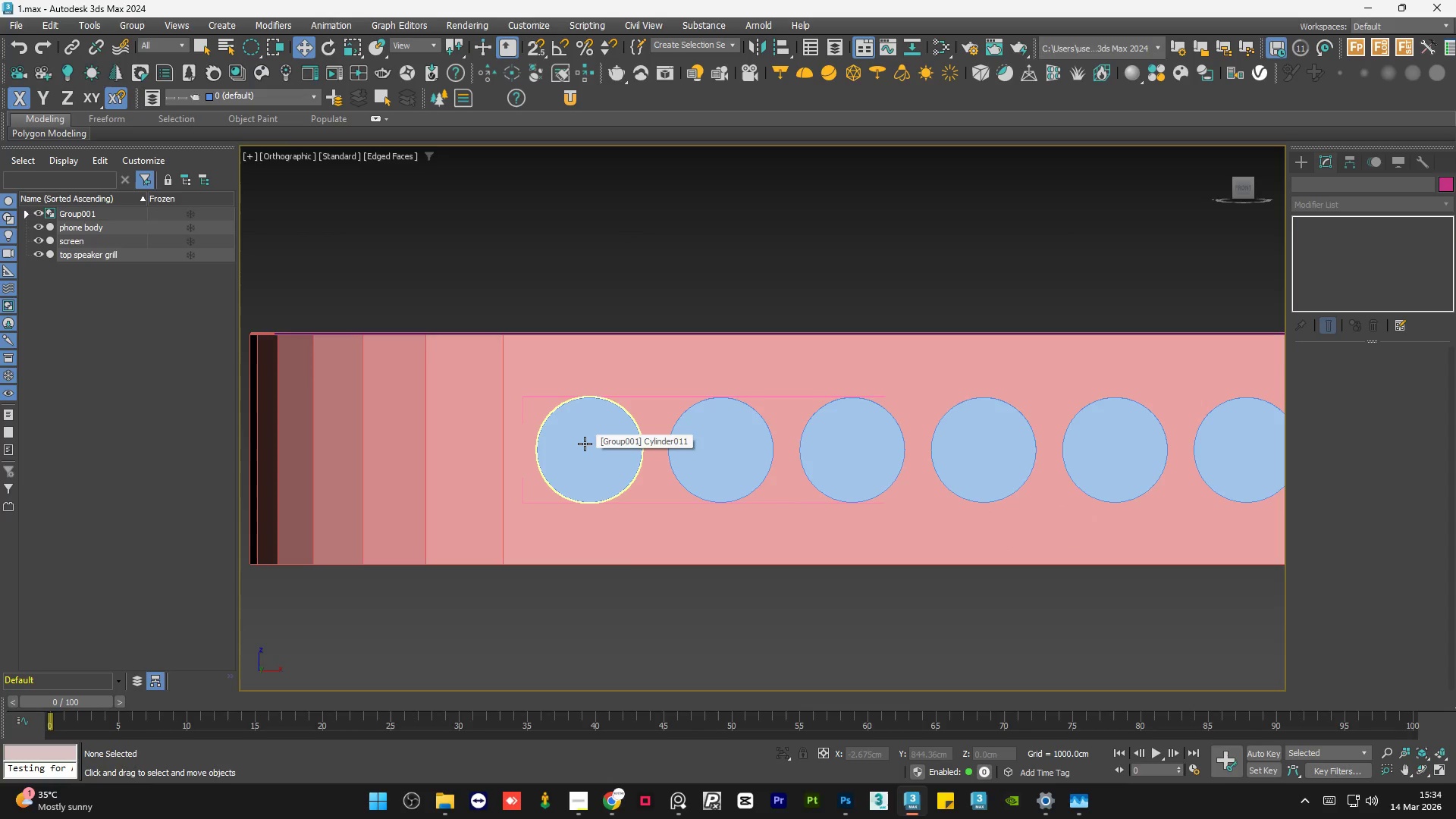 
left_click([585, 444])
 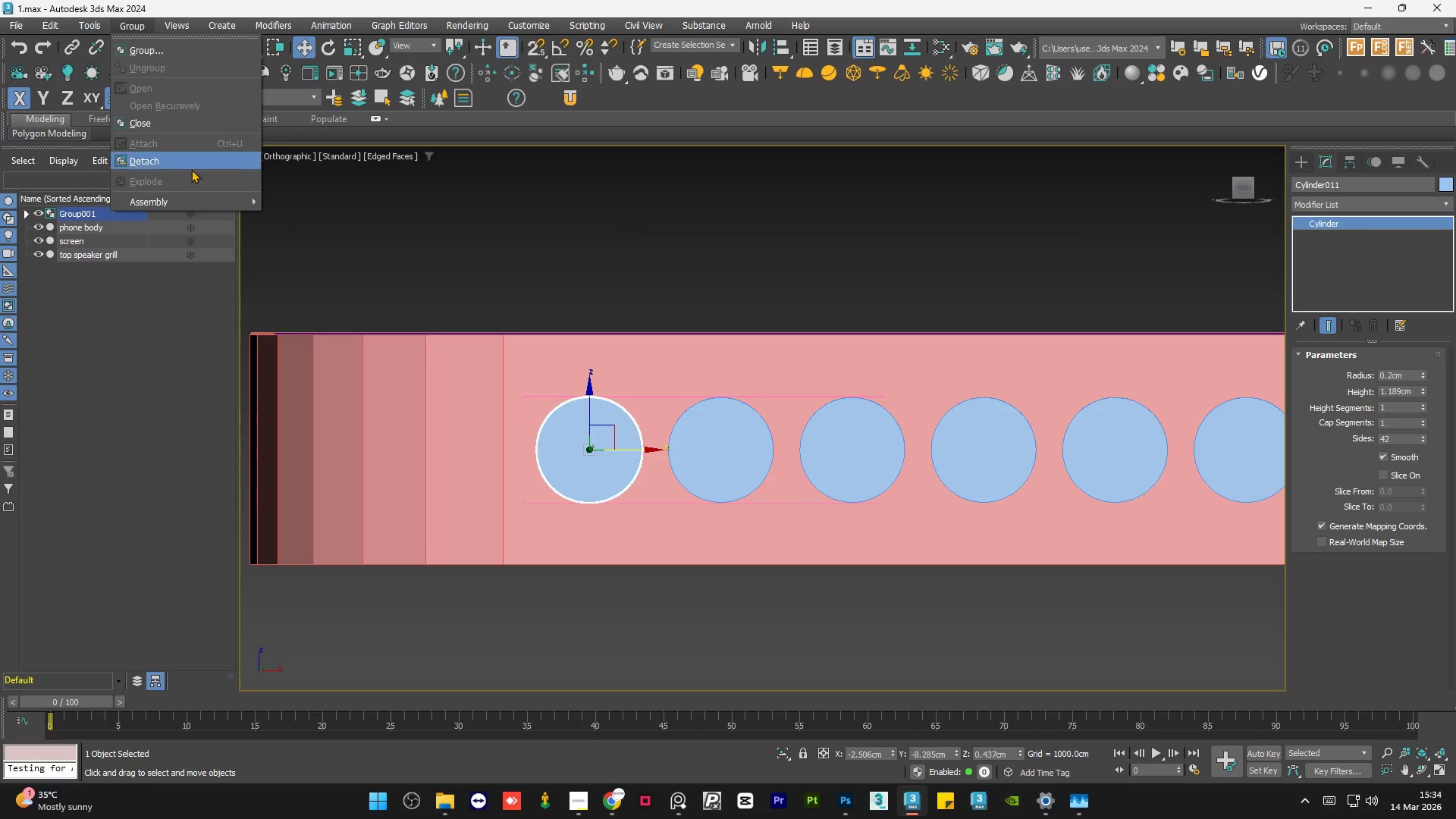 
left_click([195, 163])
 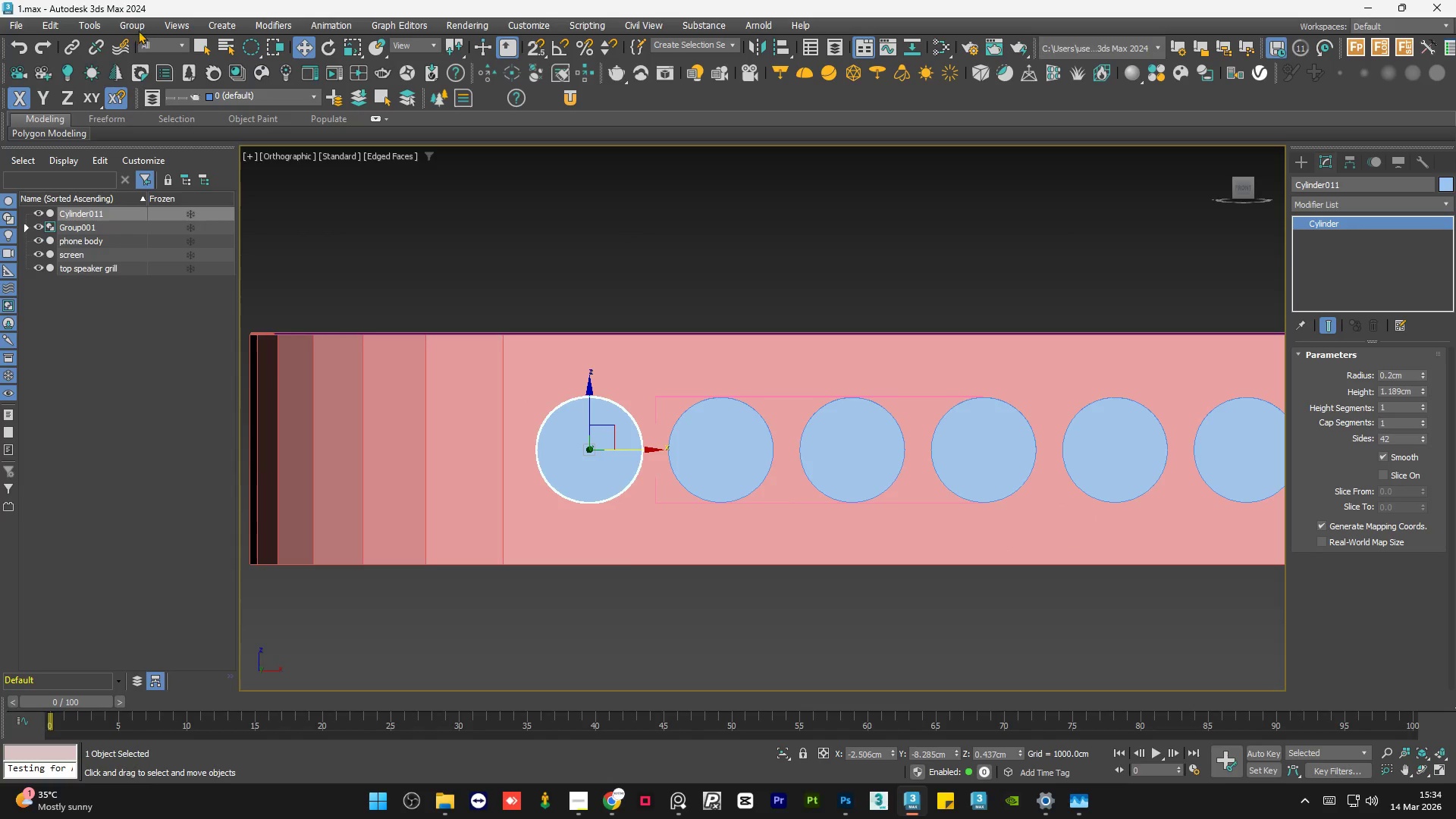 
left_click([139, 27])
 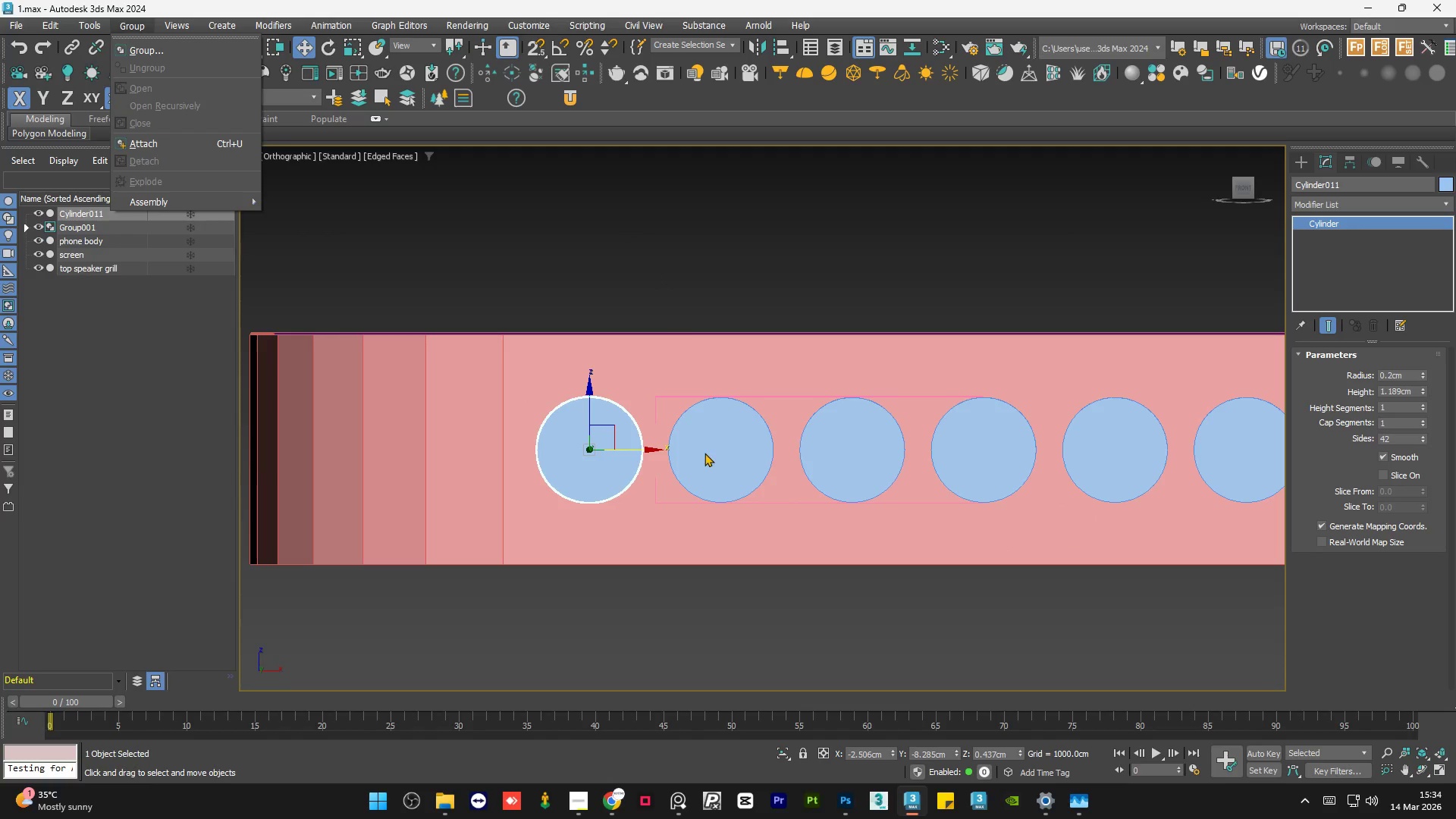 
double_click([705, 453])
 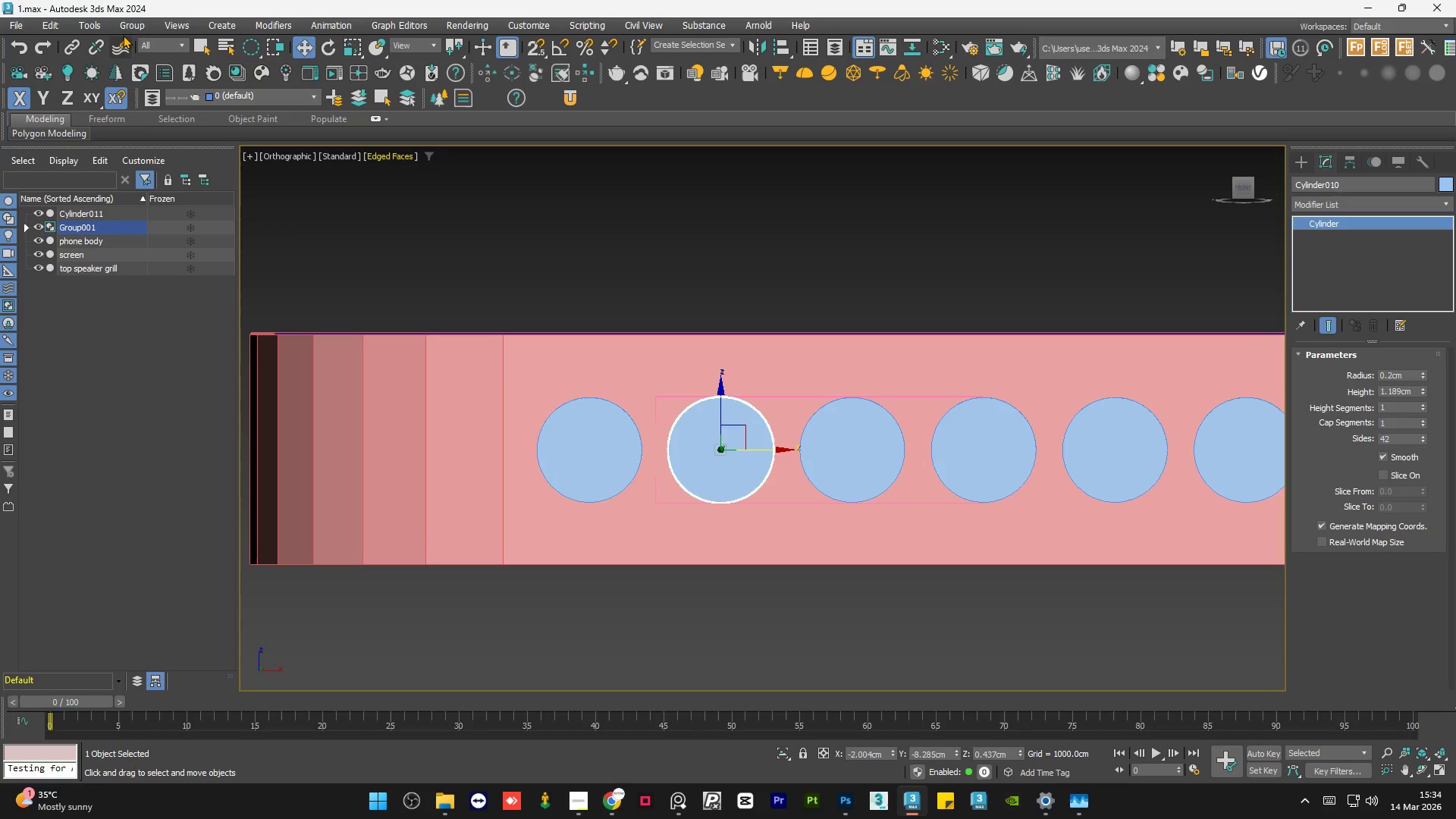 
left_click([126, 30])
 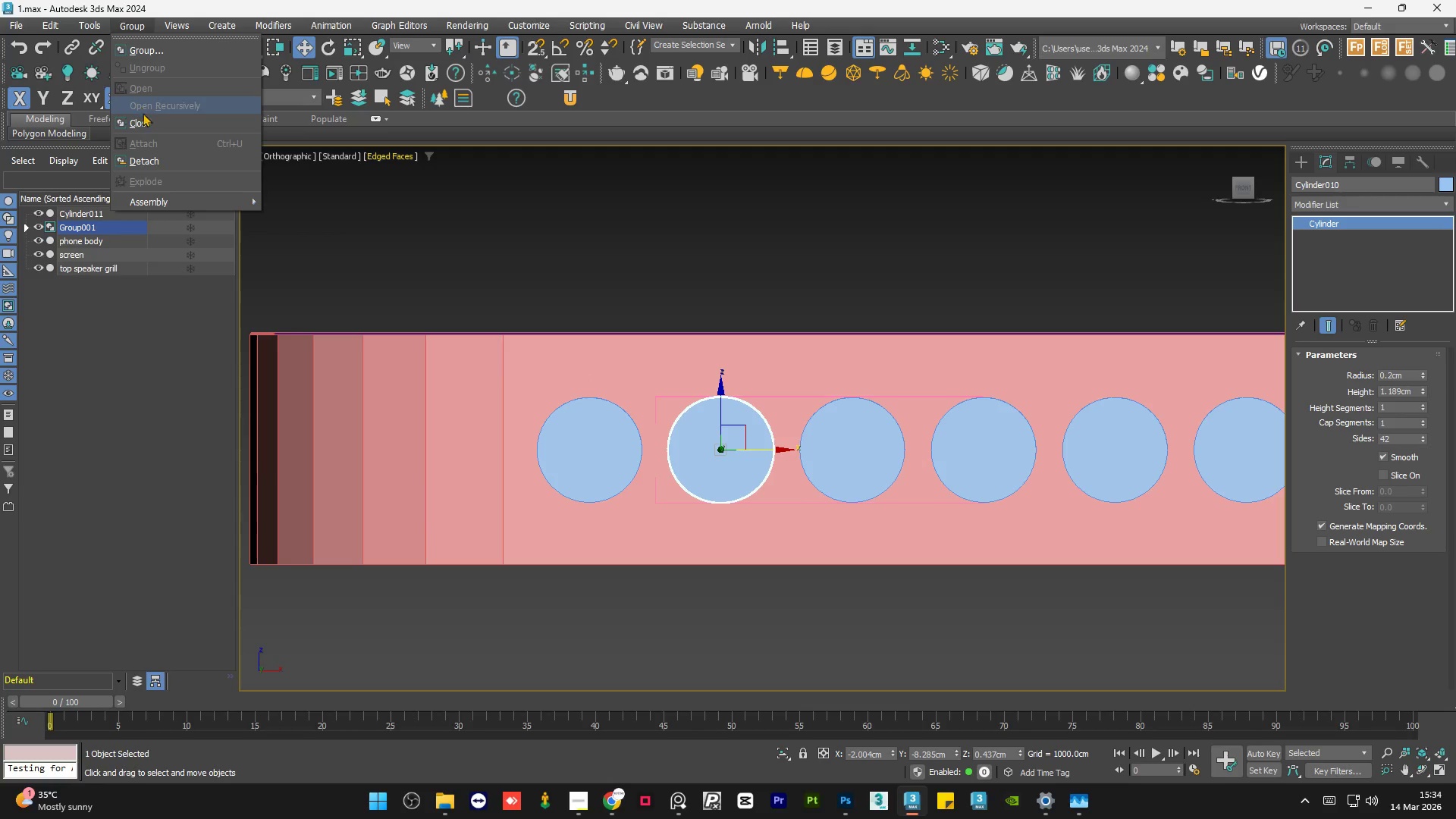 
left_click([146, 123])
 